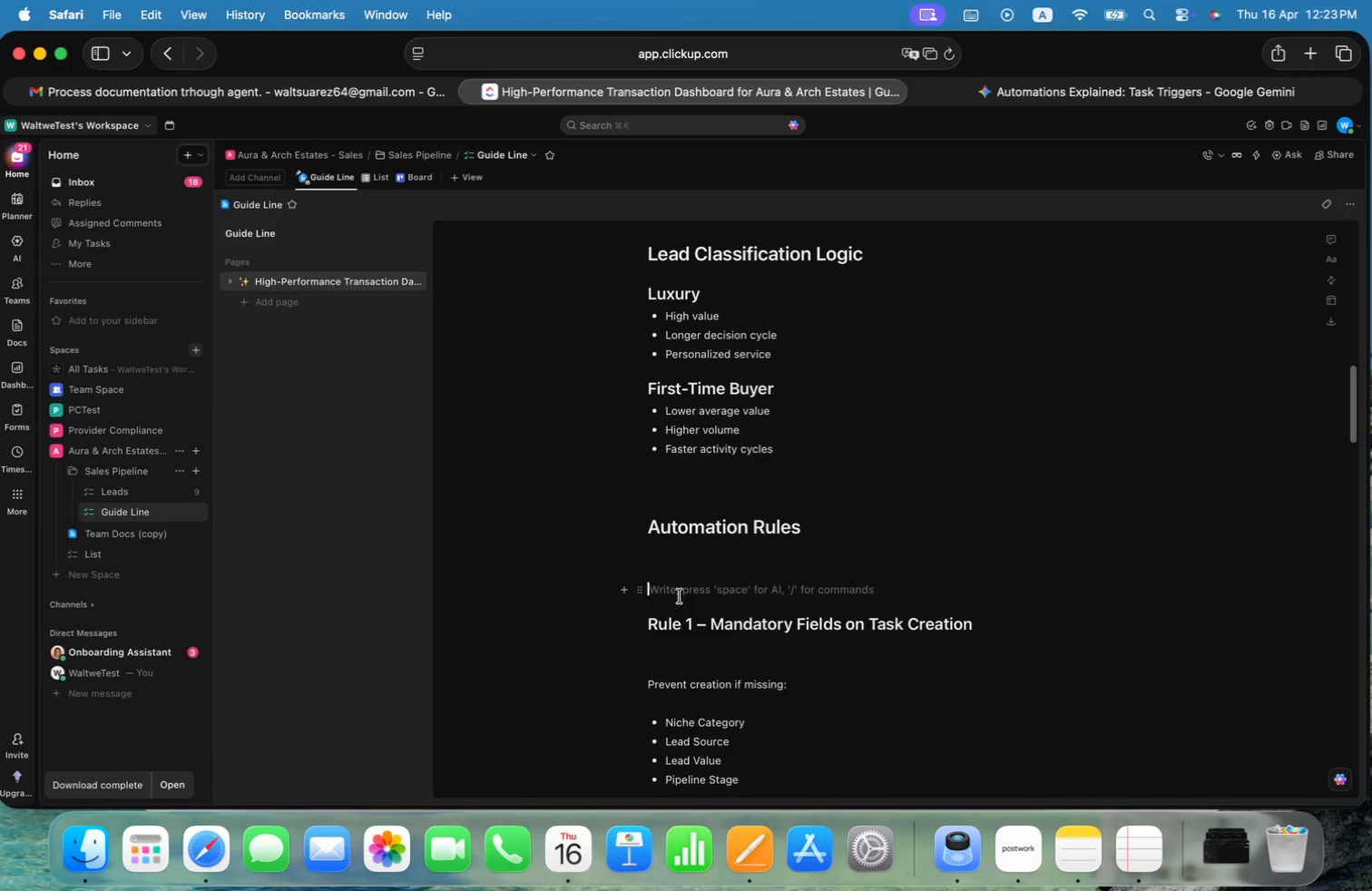 
key(Backspace)
 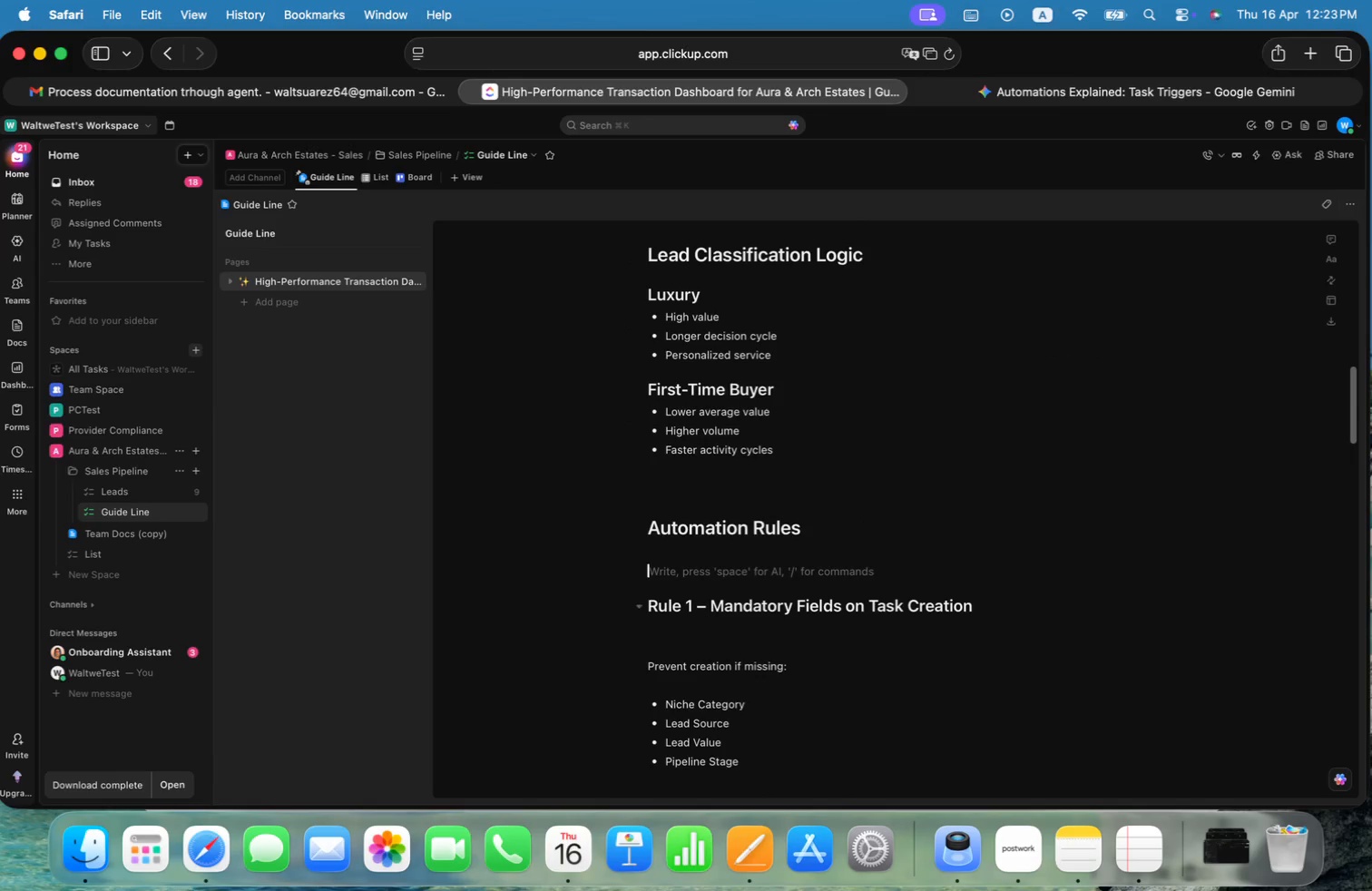 
key(ArrowDown)
 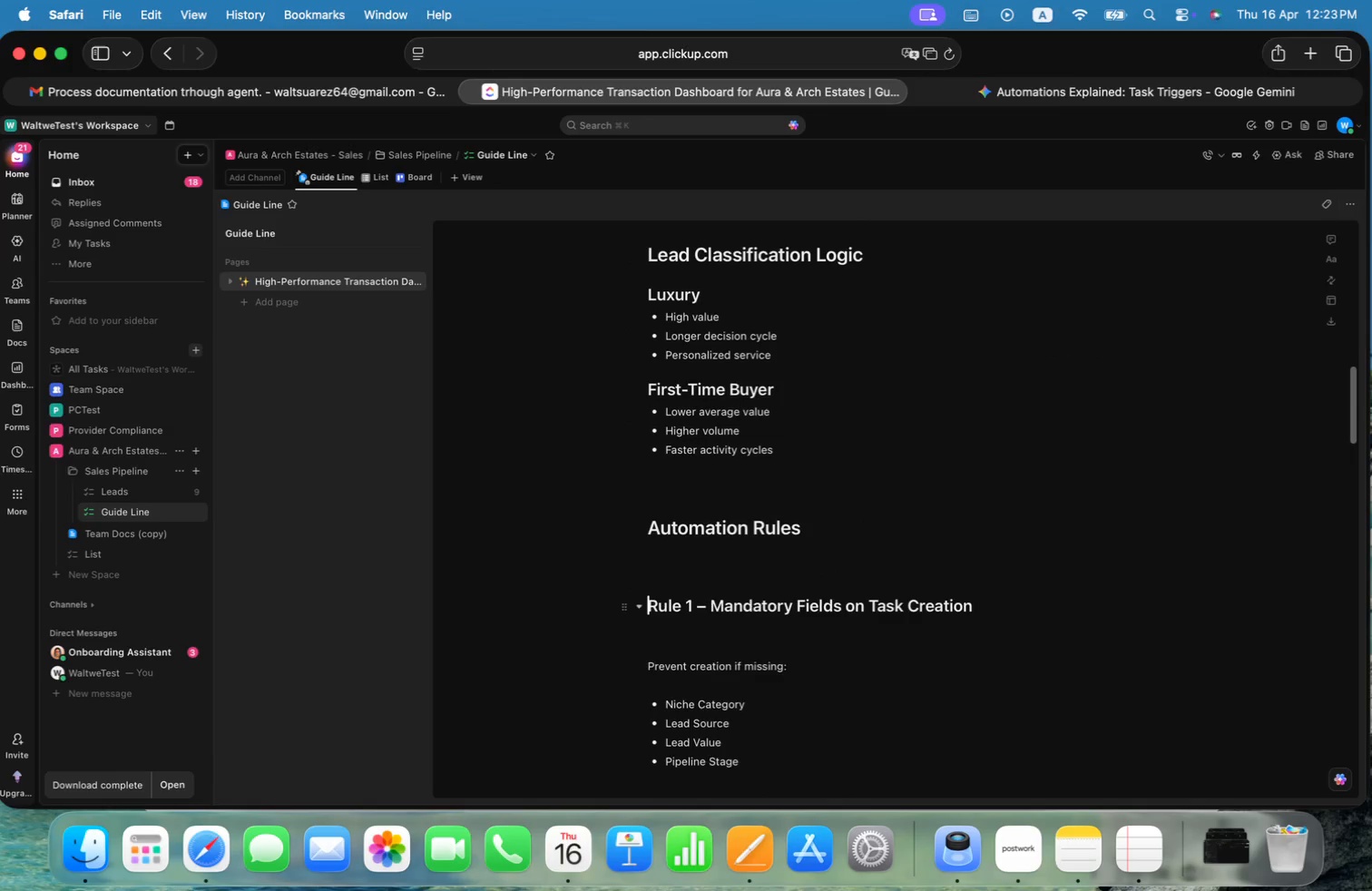 
key(Backspace)
 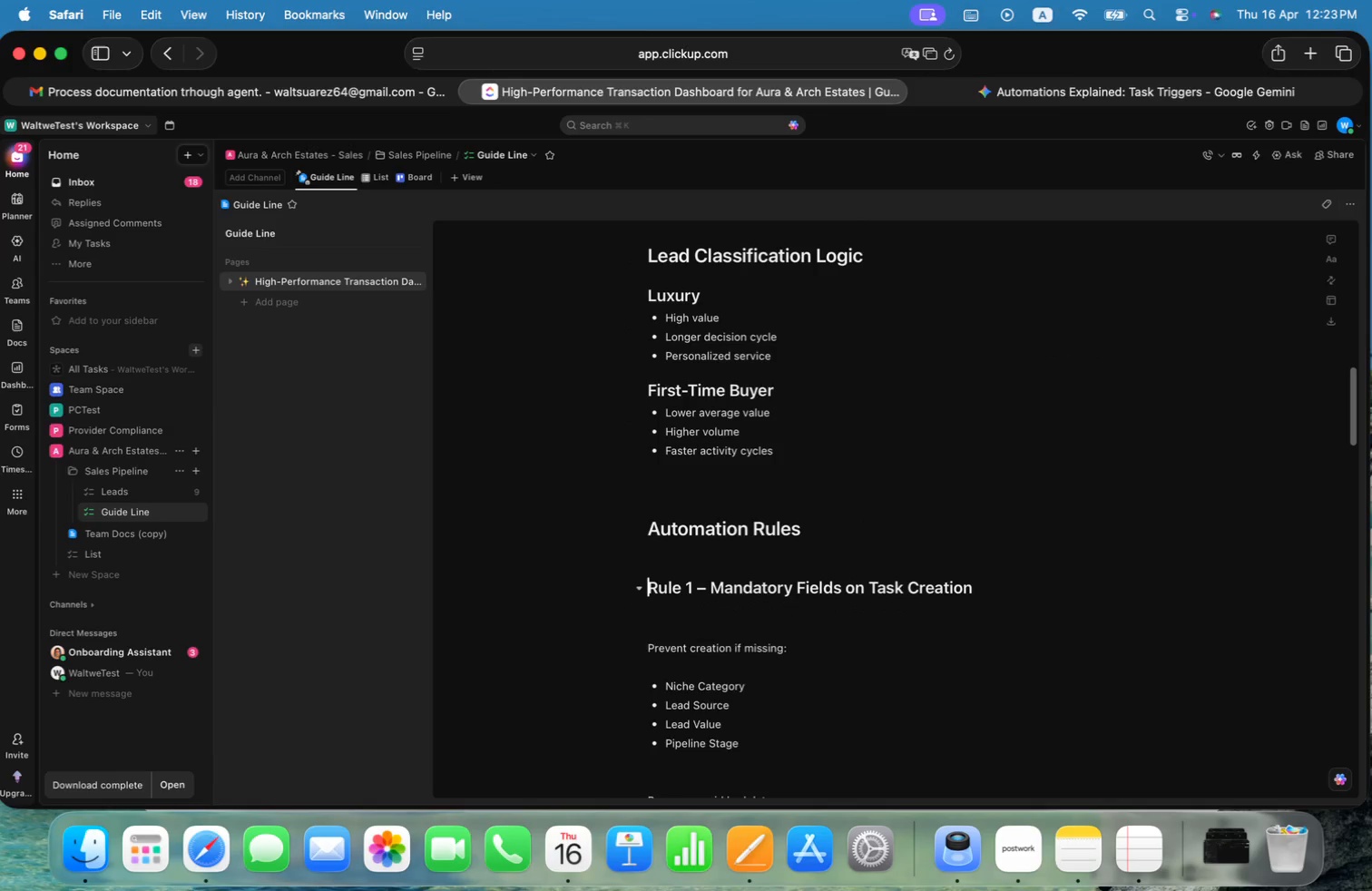 
key(Backspace)
 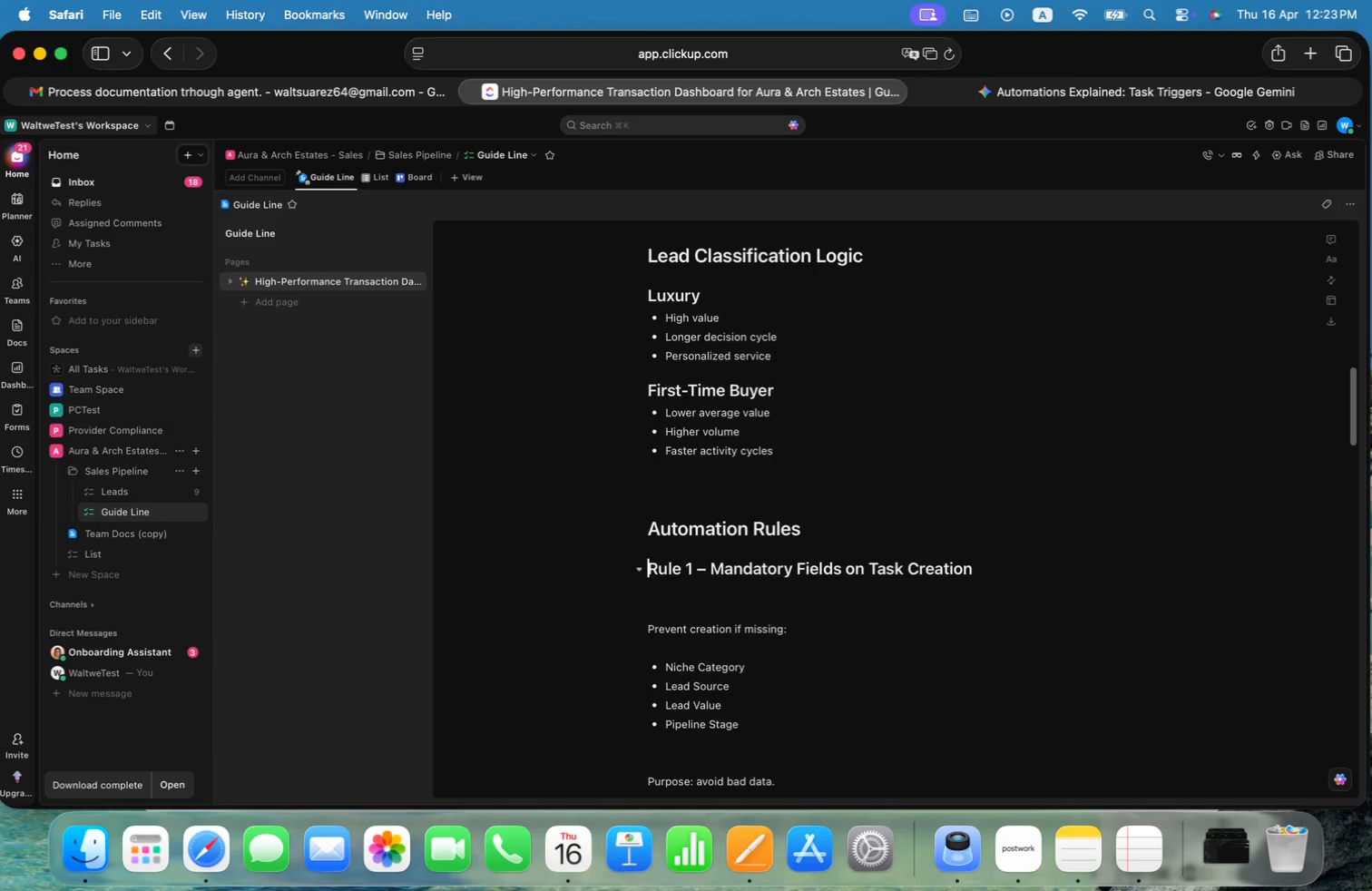 
key(ArrowDown)
 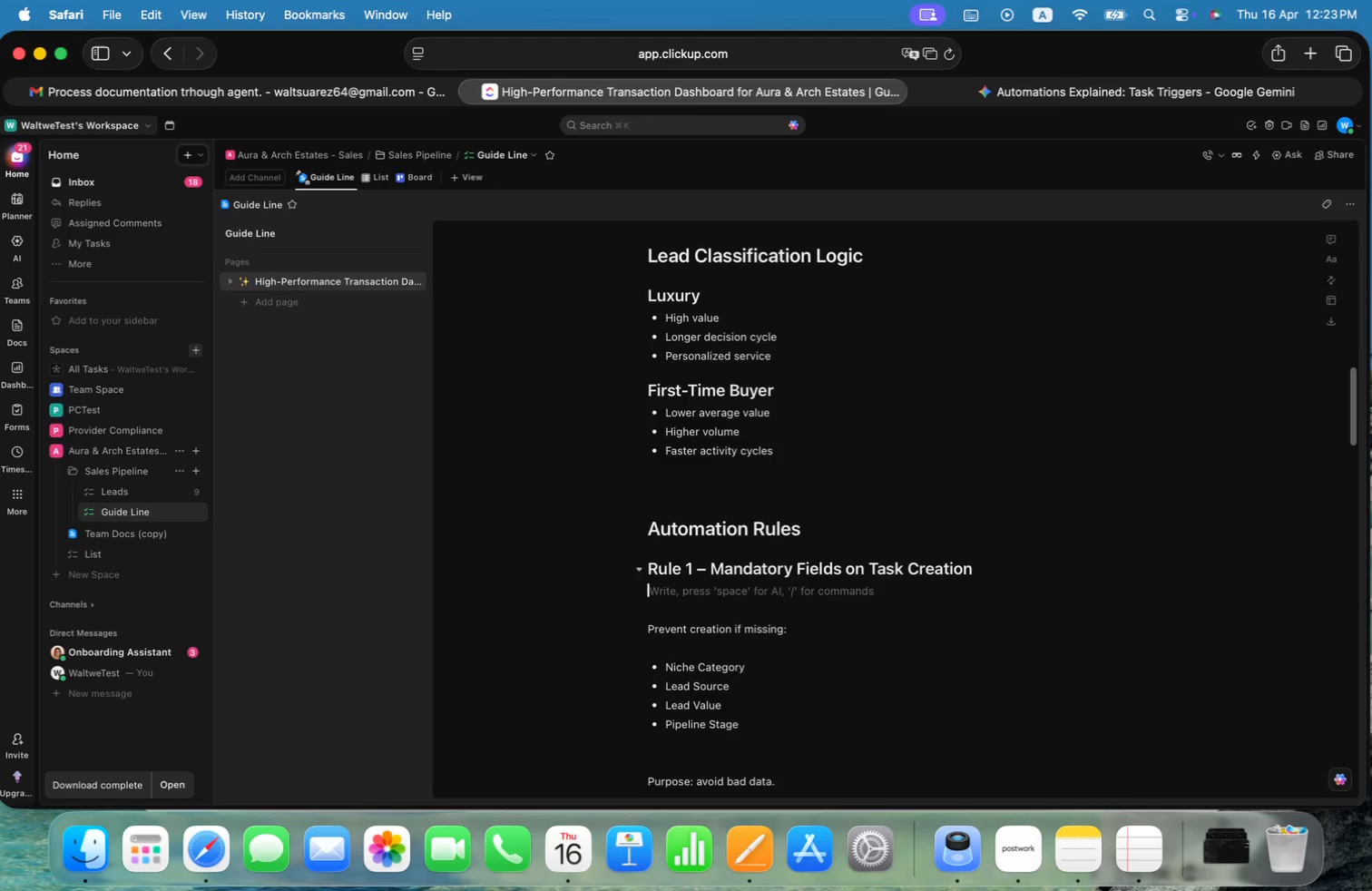 
key(Backspace)
 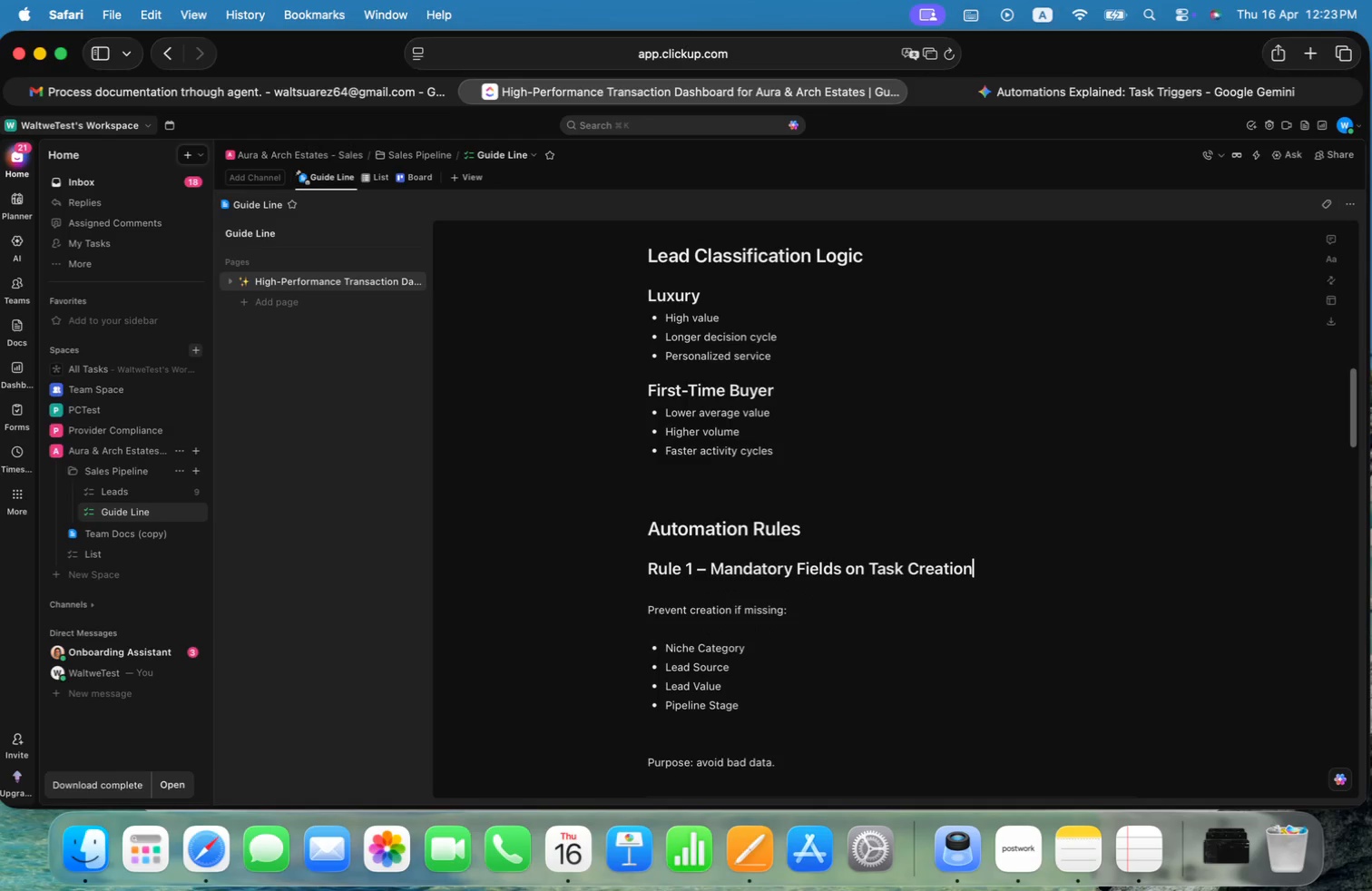 
key(ArrowDown)
 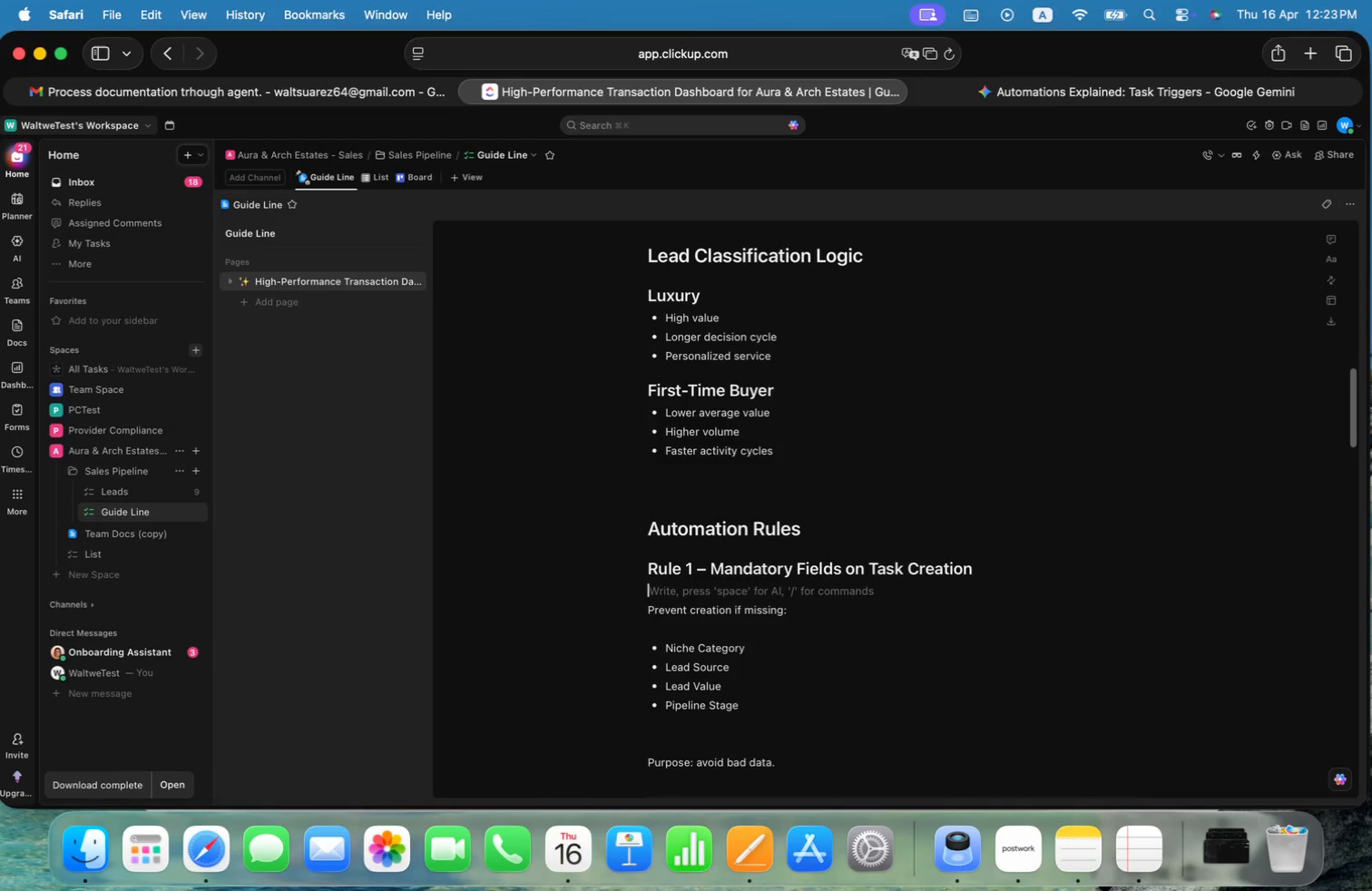 
key(Backspace)
 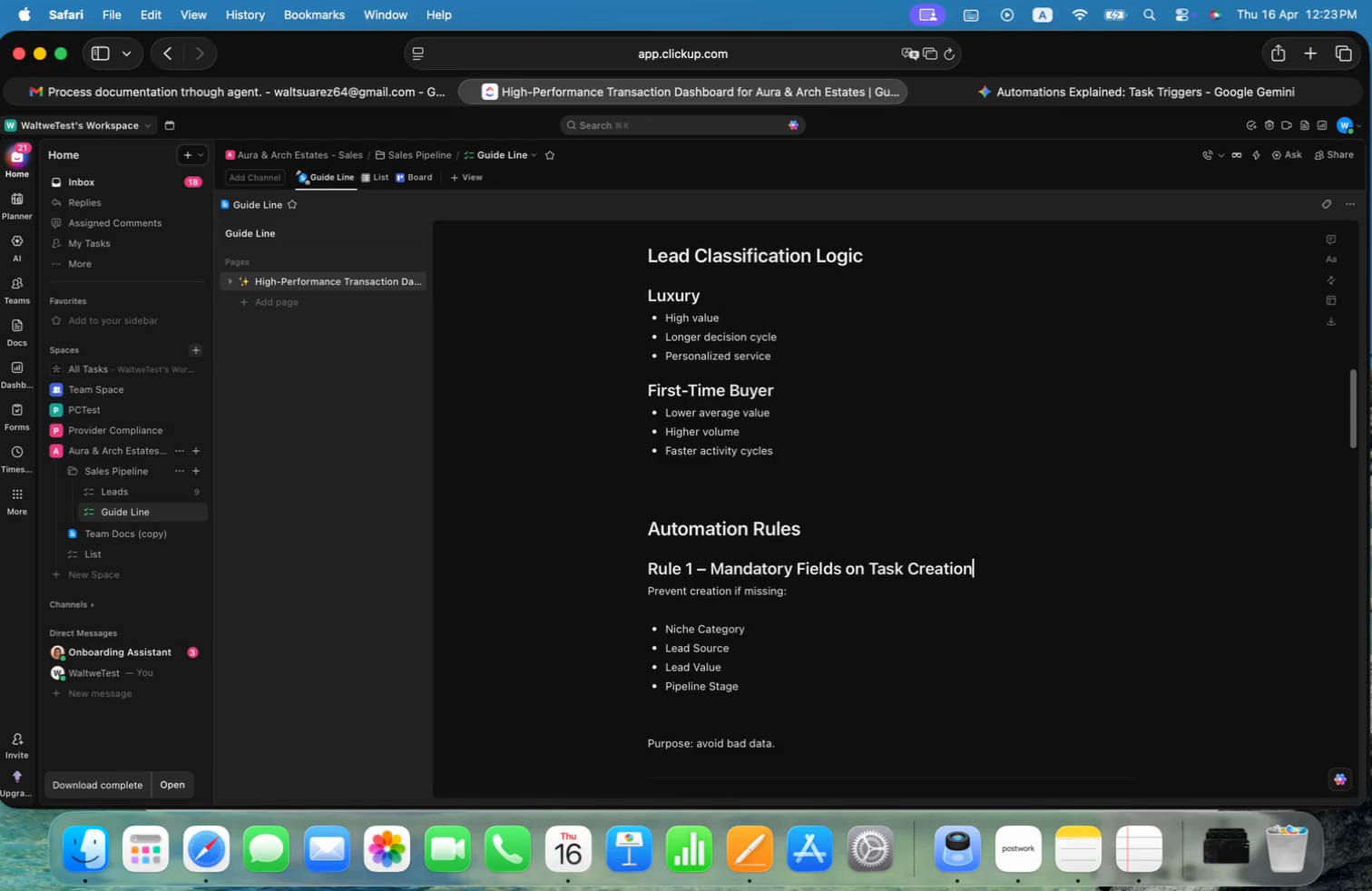 
key(ArrowDown)
 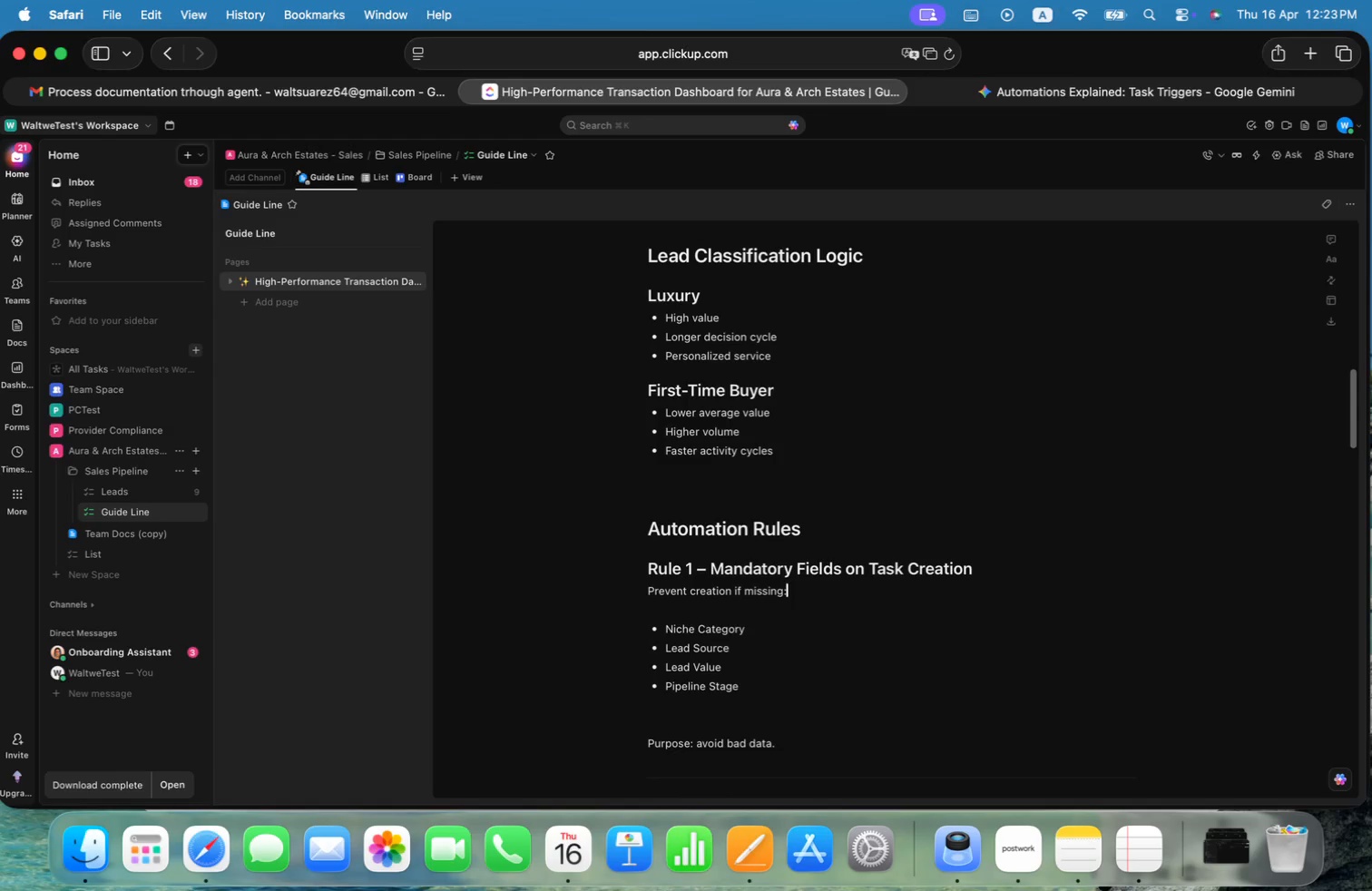 
key(ArrowDown)
 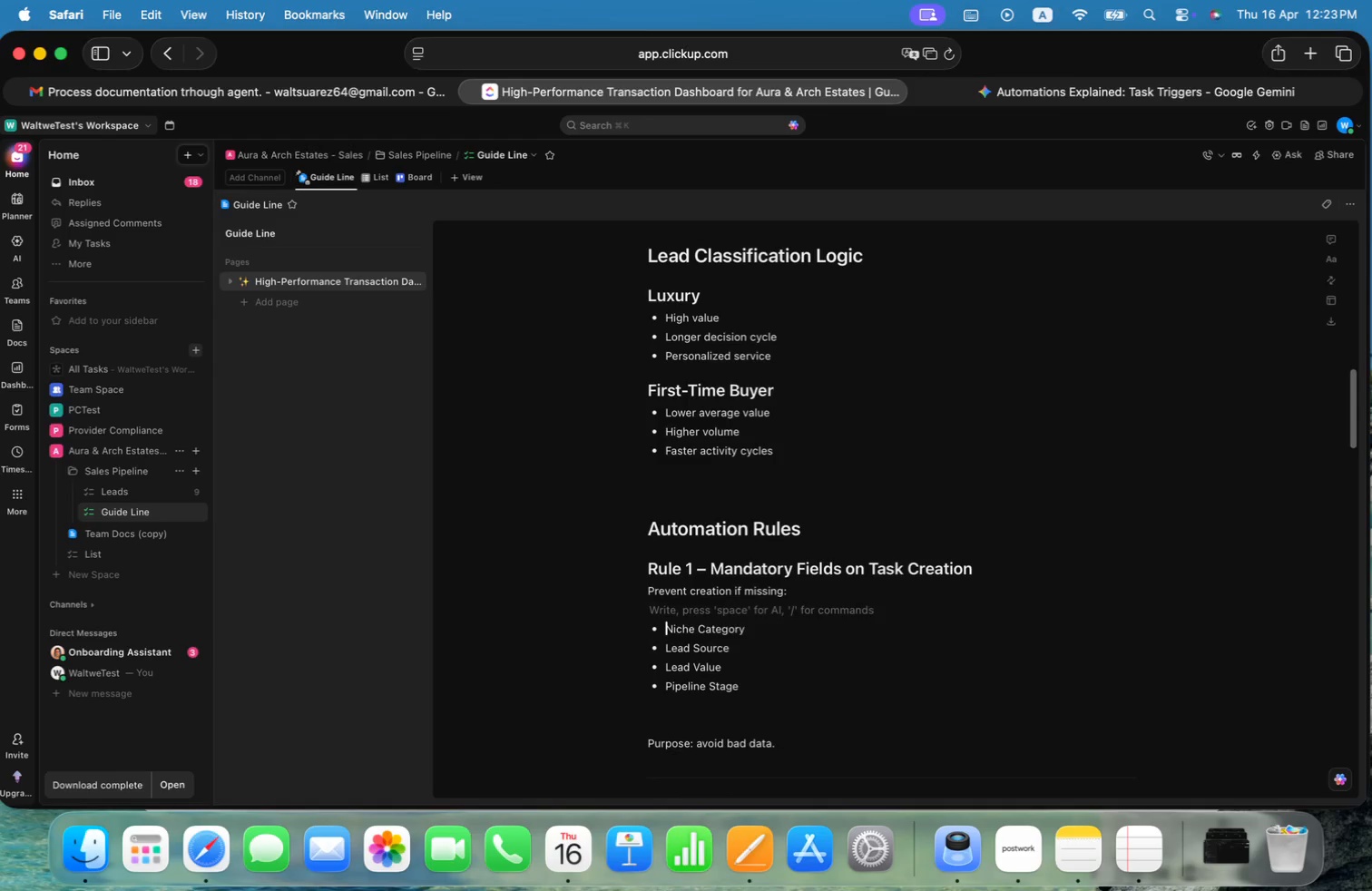 
key(ArrowDown)
 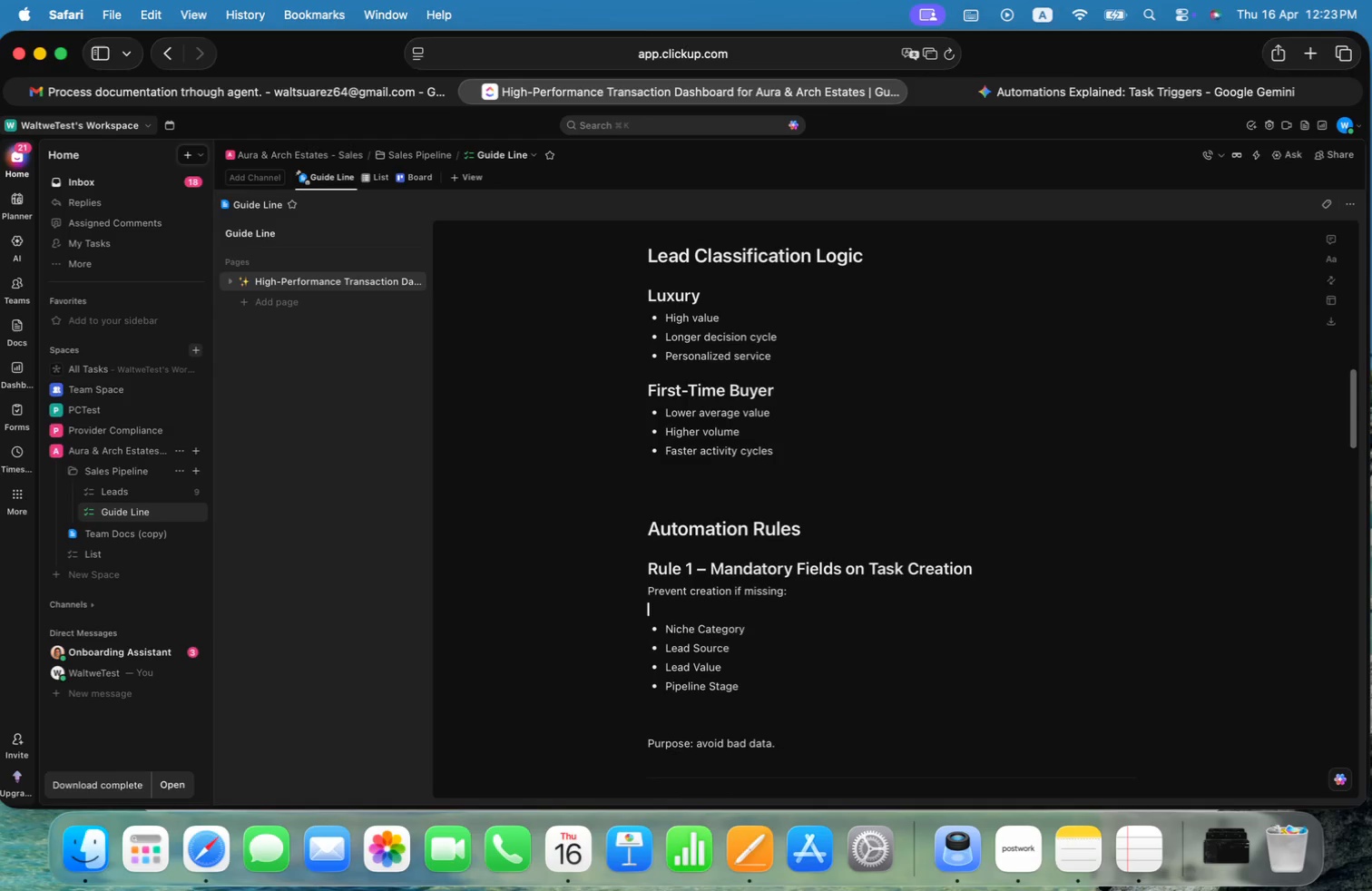 
key(ArrowUp)
 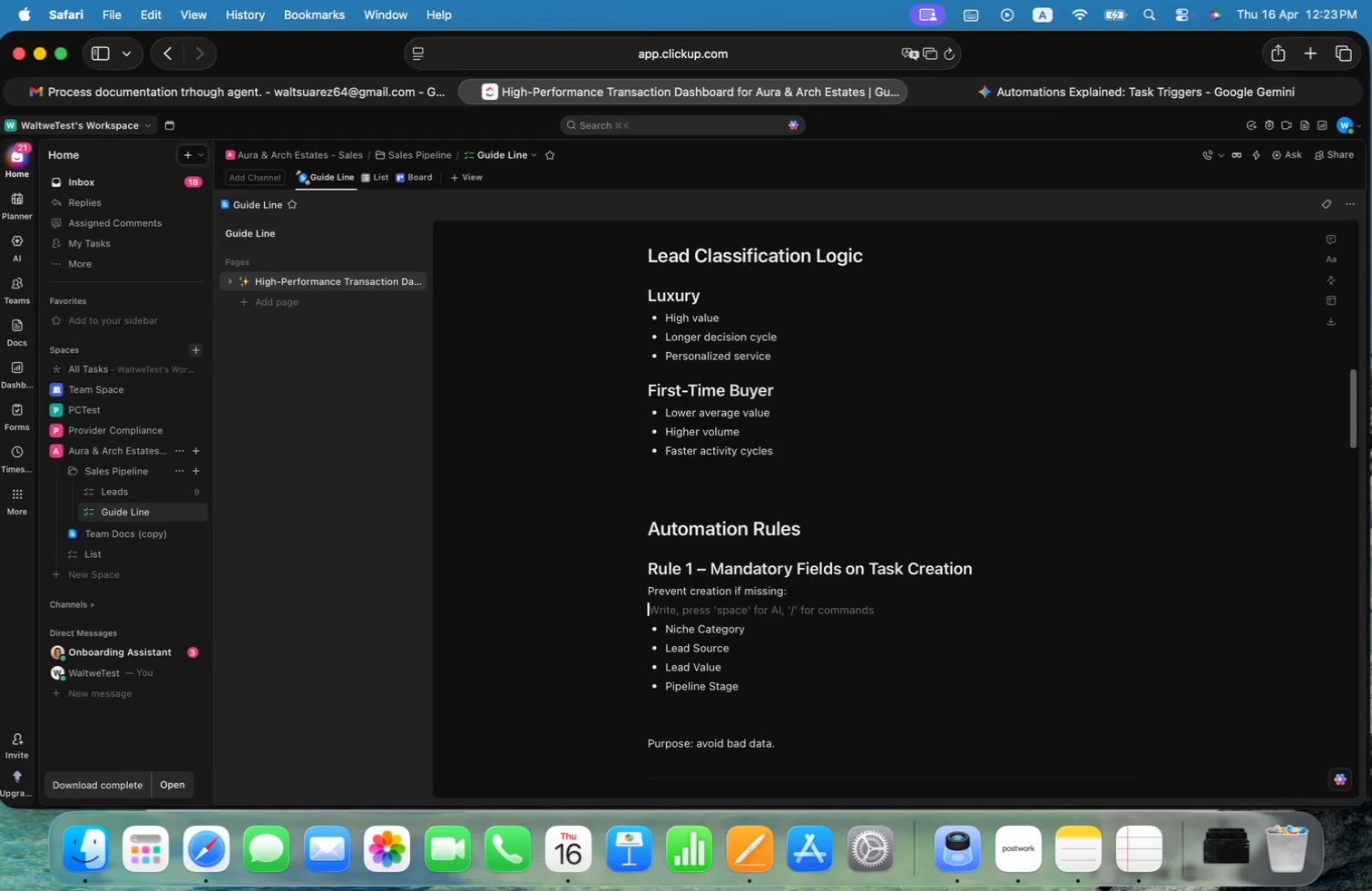 
key(Backspace)
 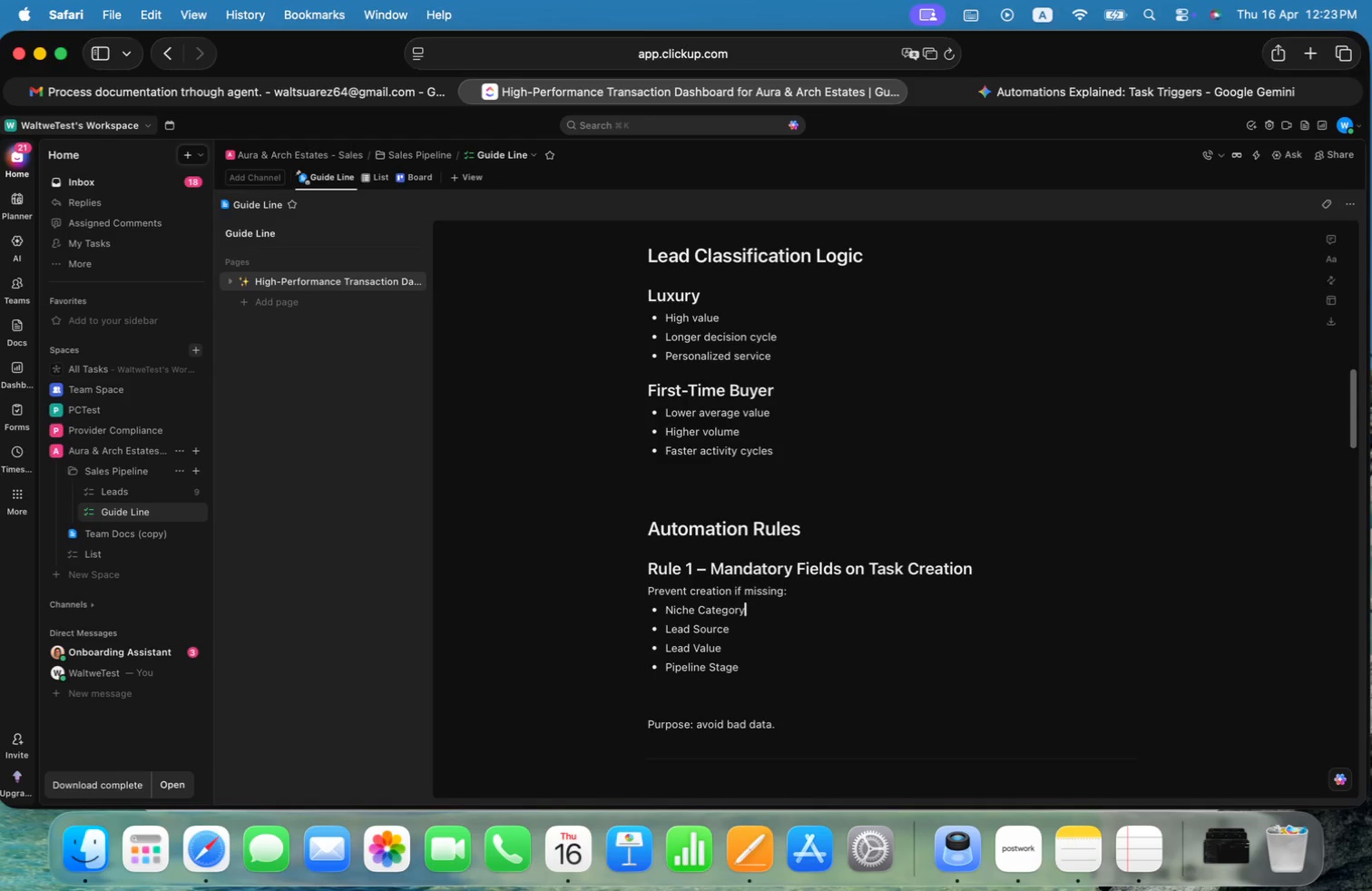 
key(ArrowDown)
 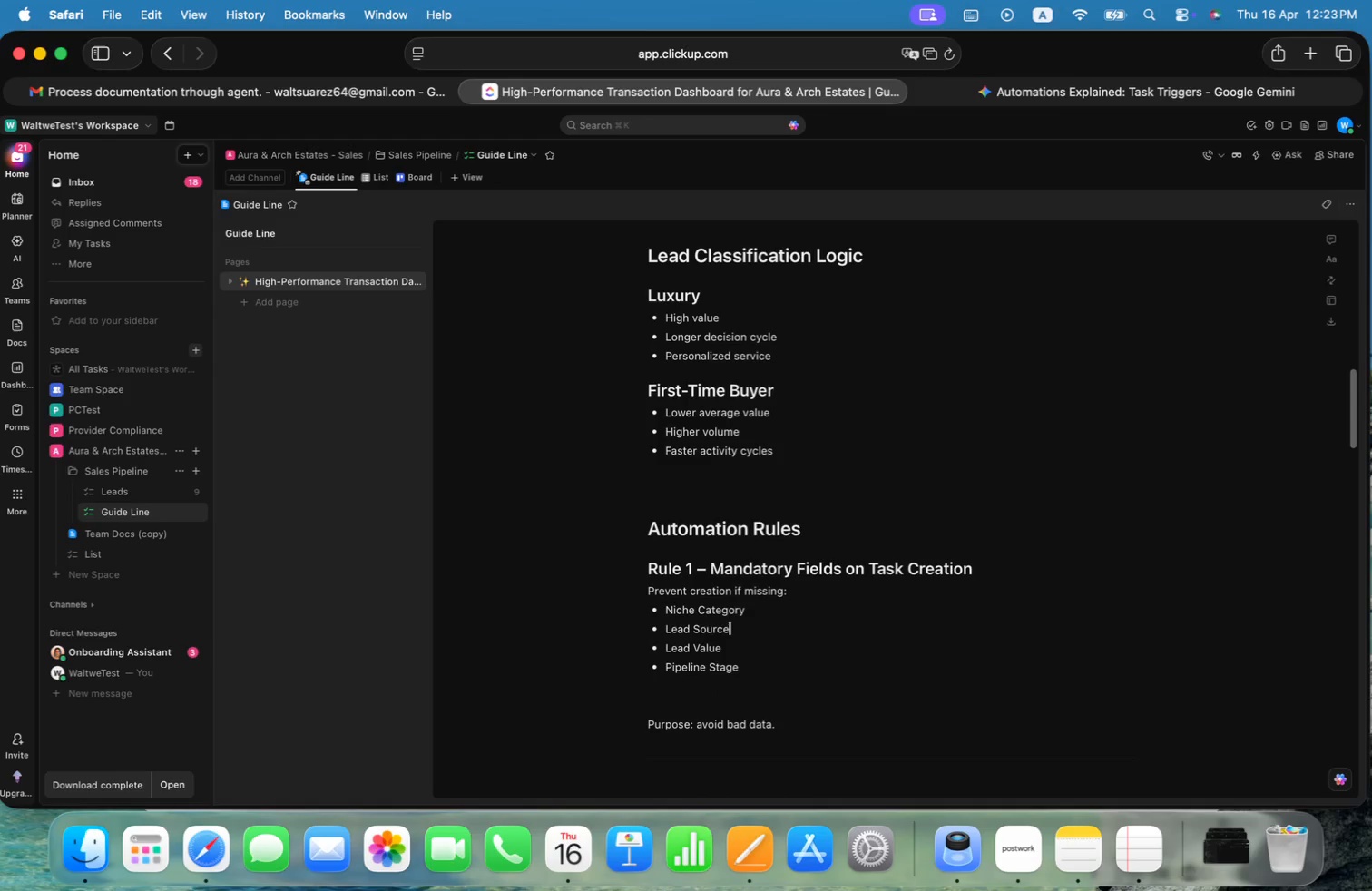 
key(ArrowDown)
 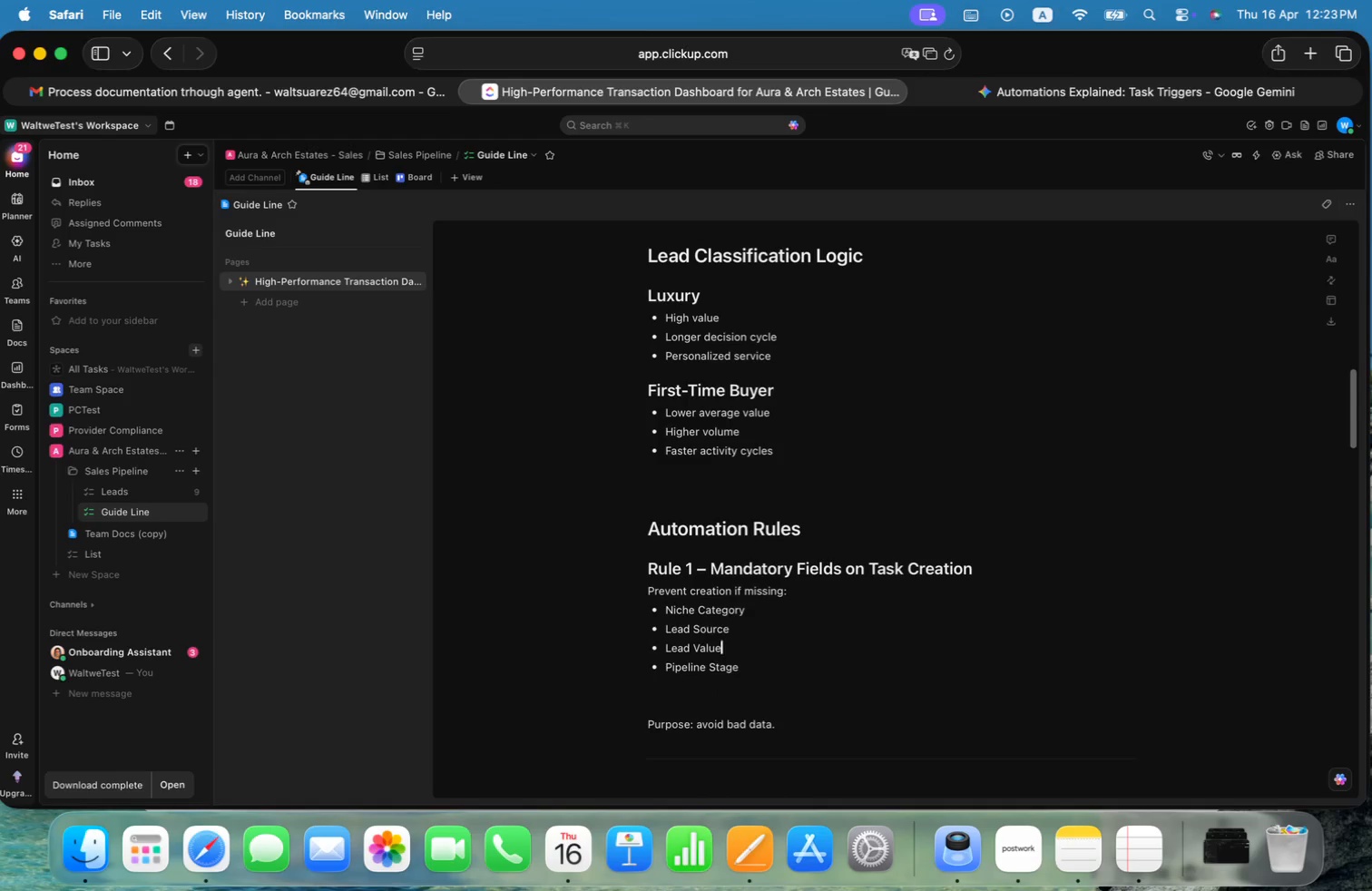 
key(ArrowDown)
 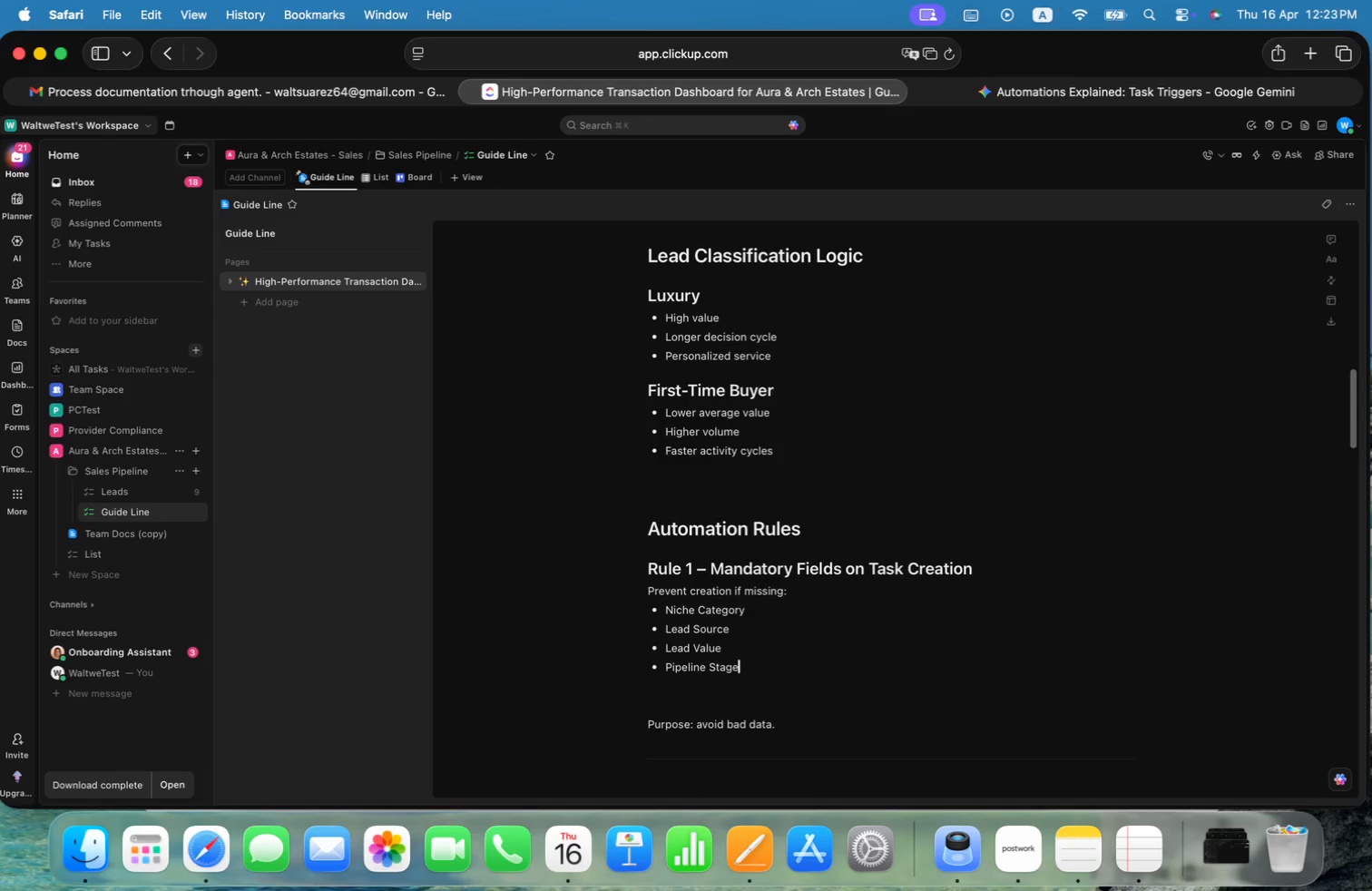 
key(ArrowDown)
 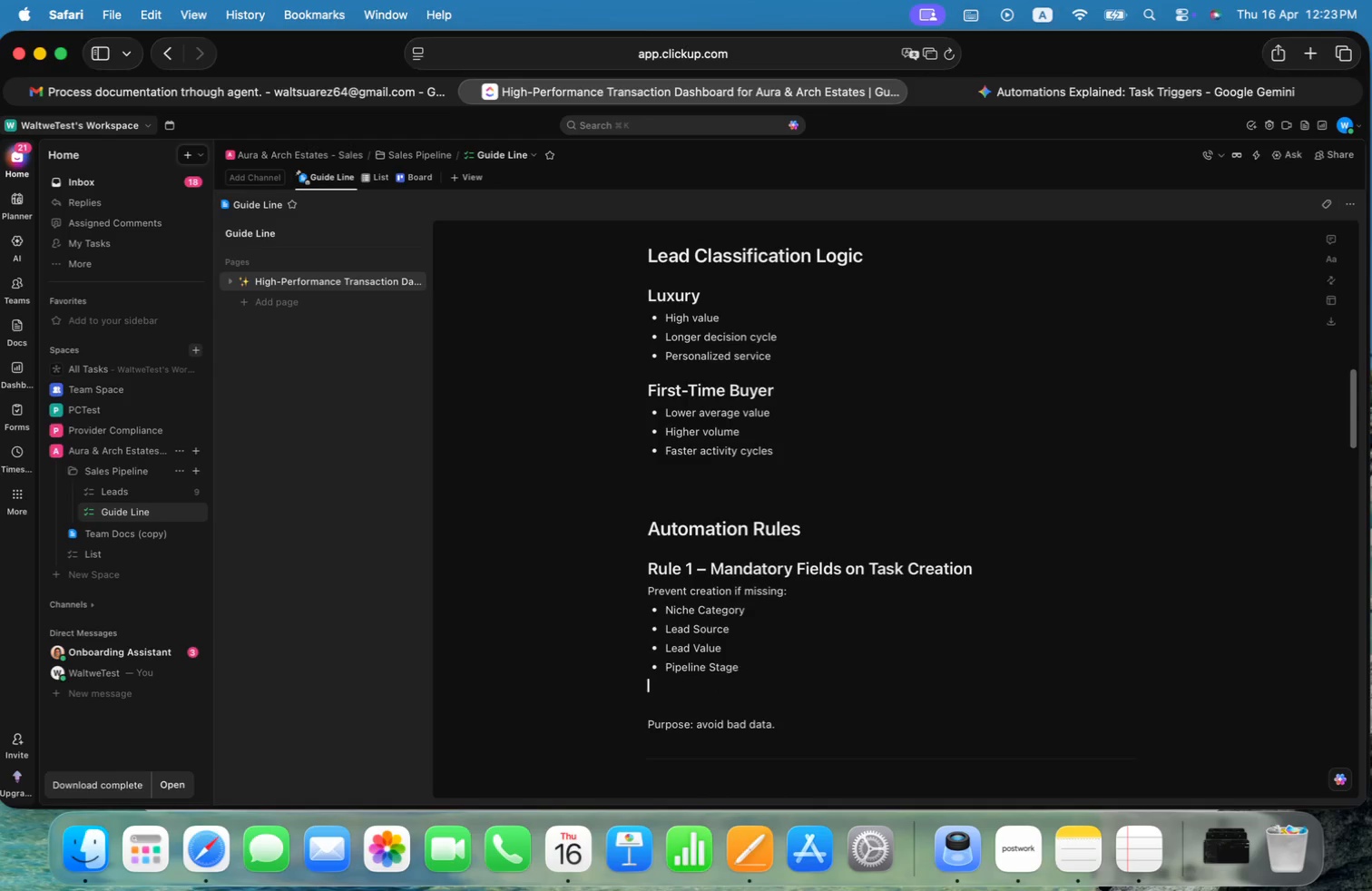 
key(ArrowDown)
 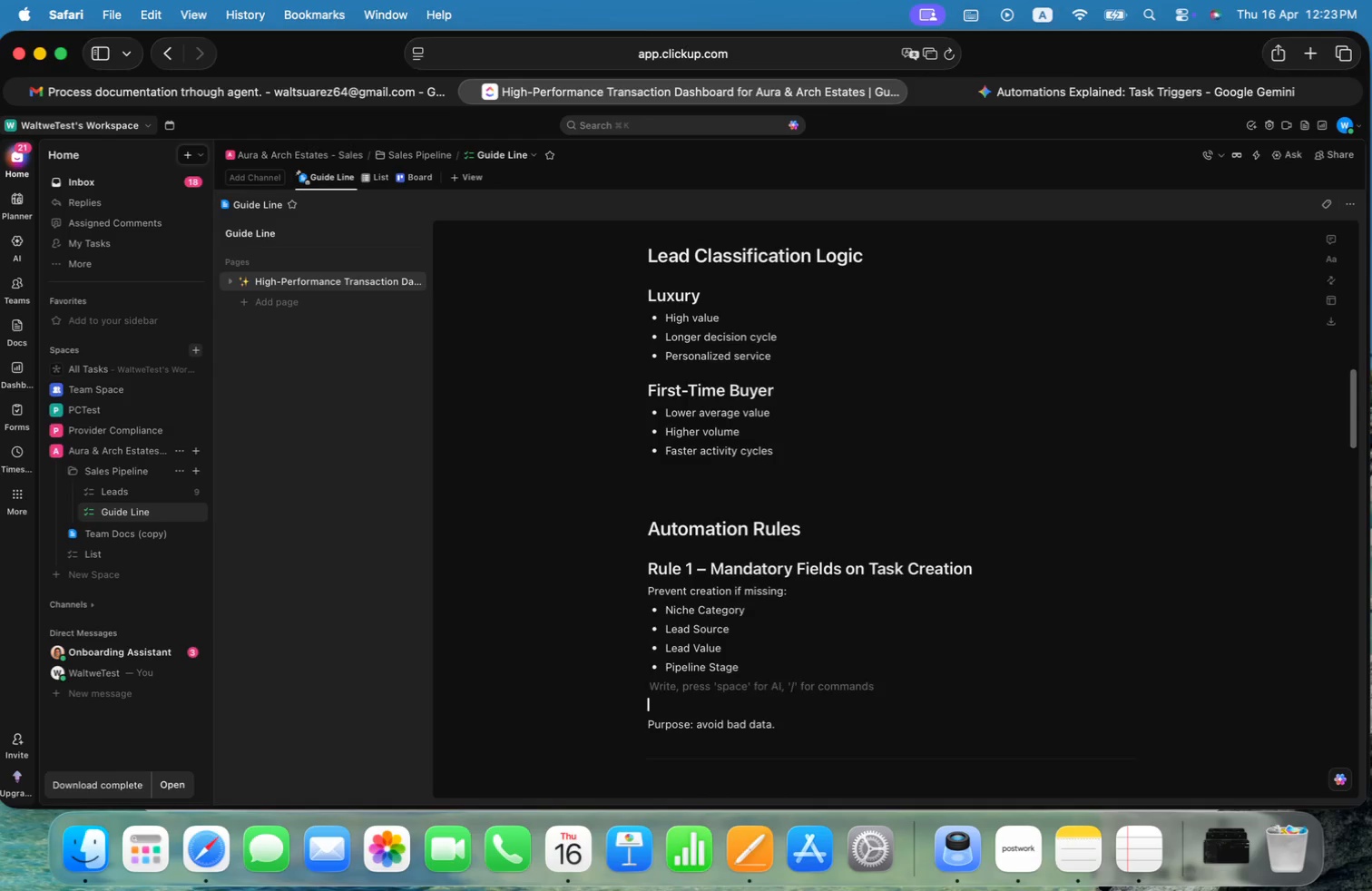 
key(ArrowDown)
 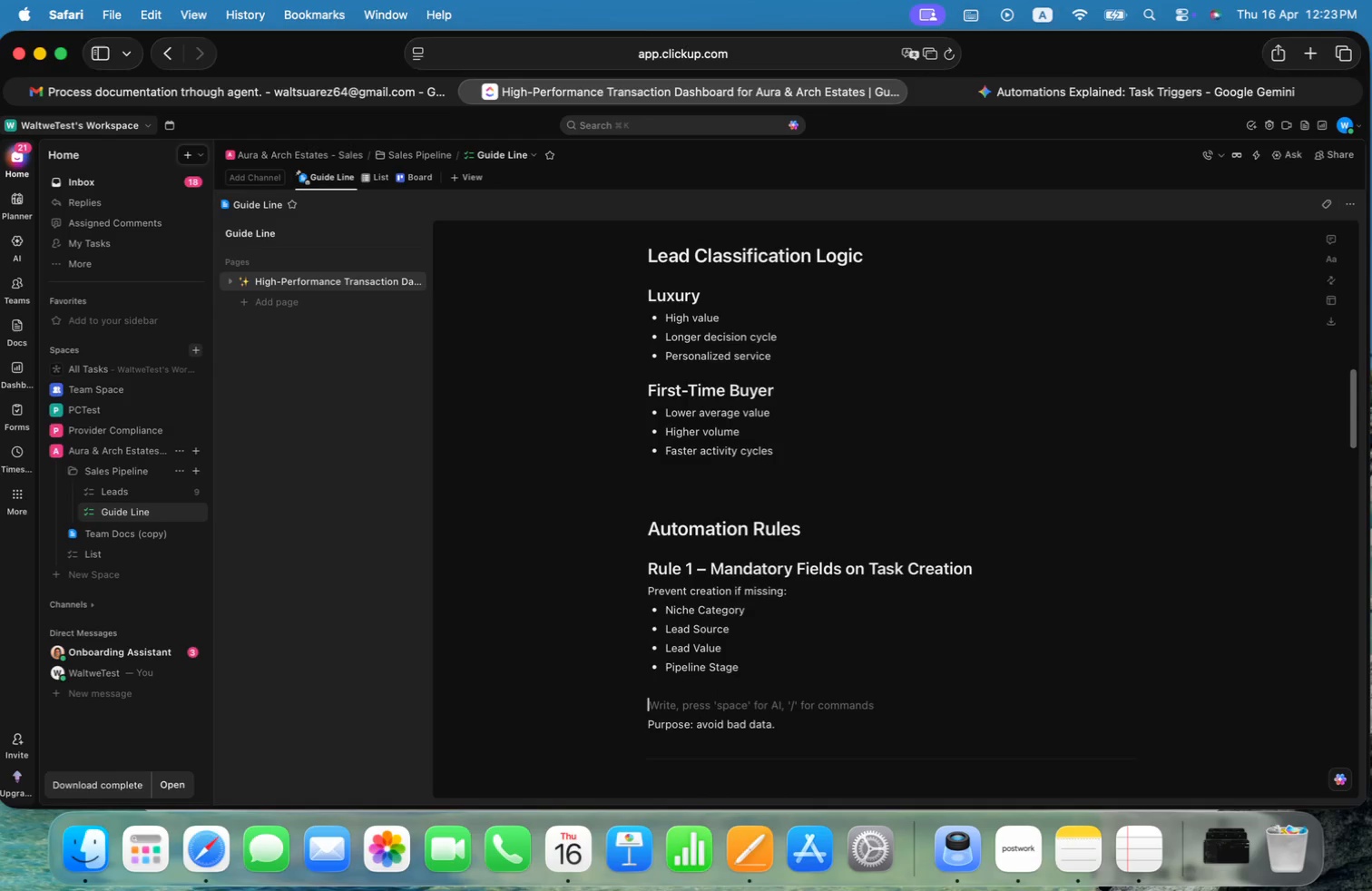 
key(Backspace)
 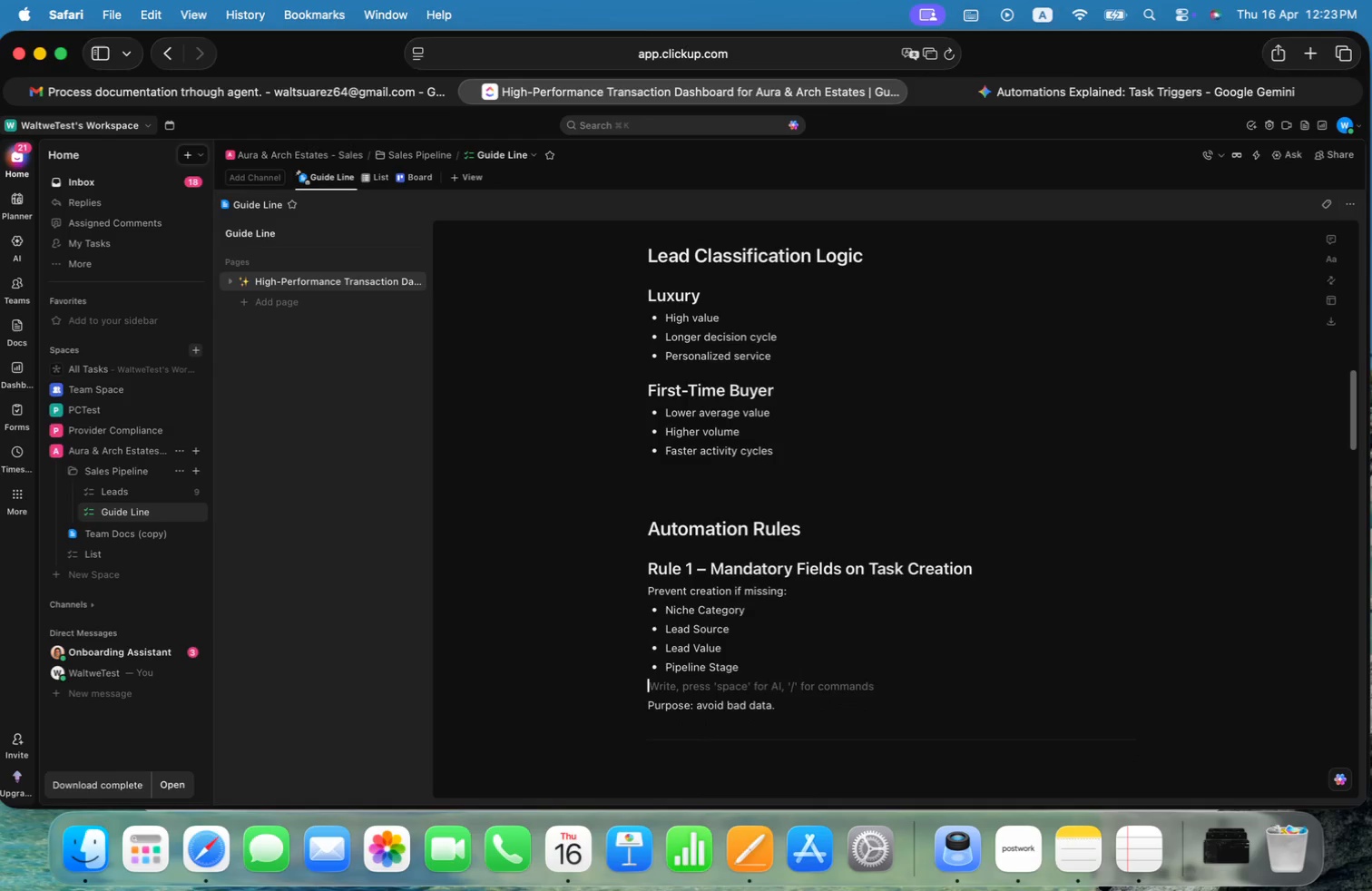 
key(Backspace)
 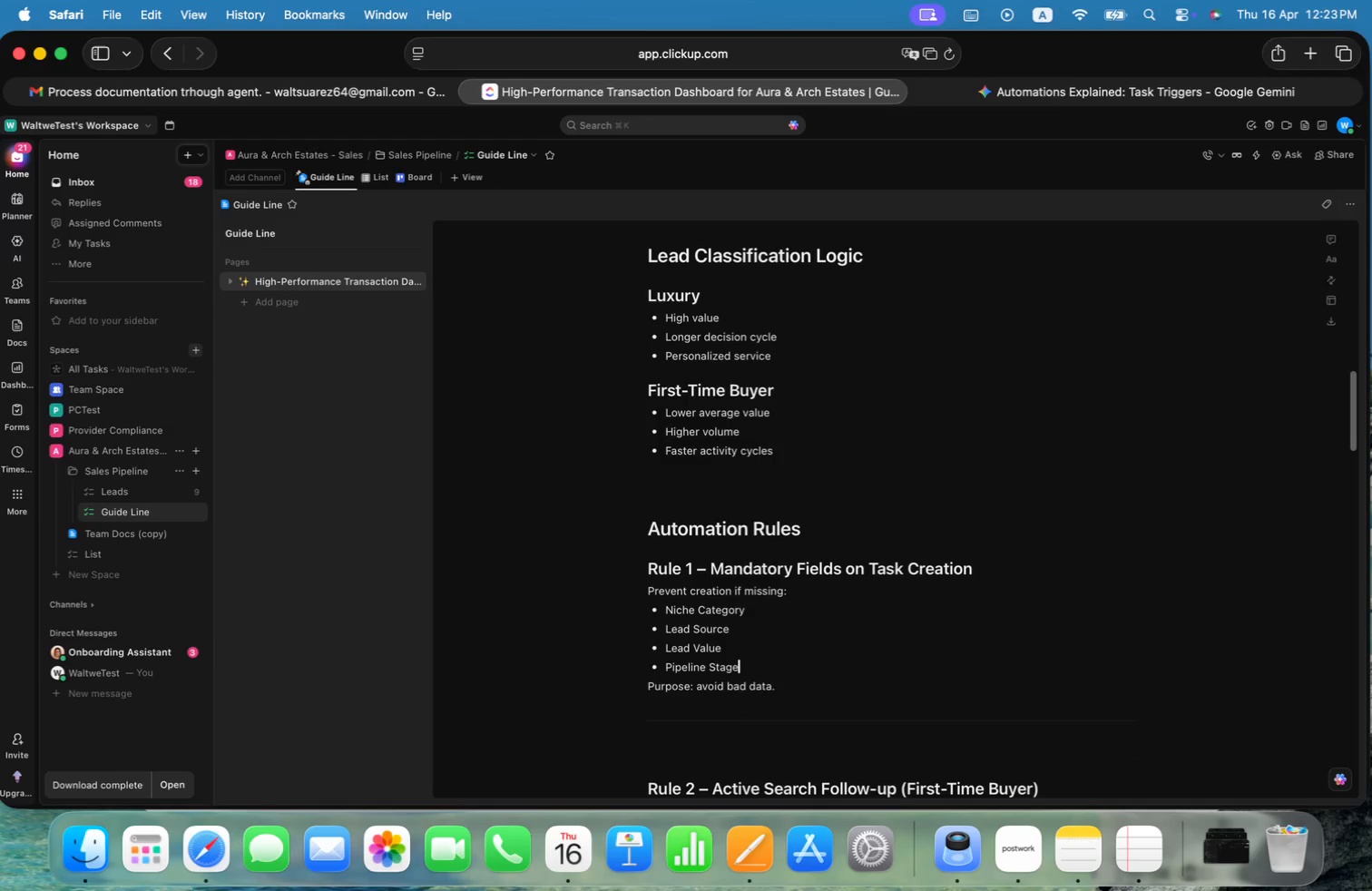 
key(ArrowDown)
 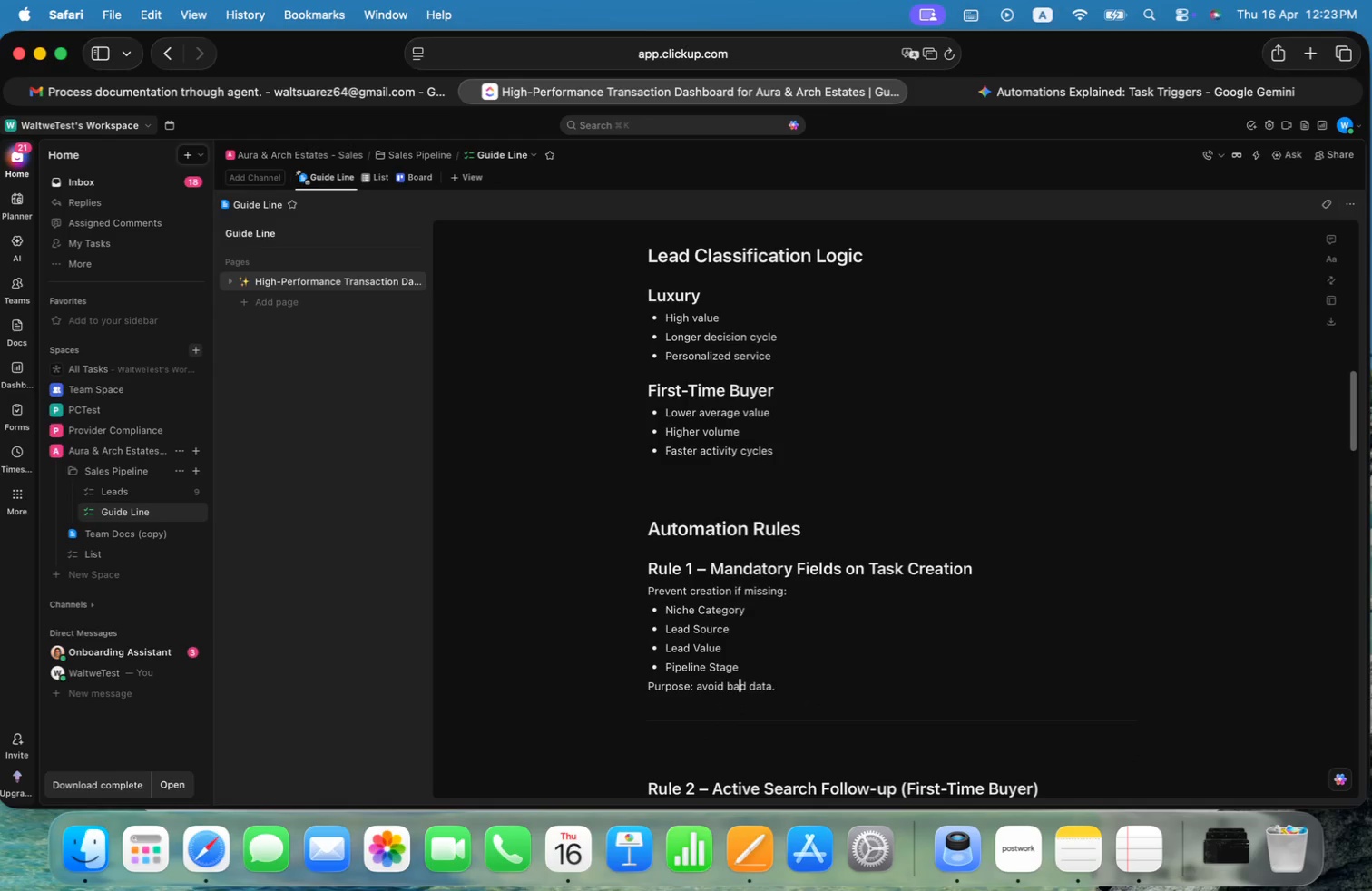 
key(Meta+ArrowRight)
 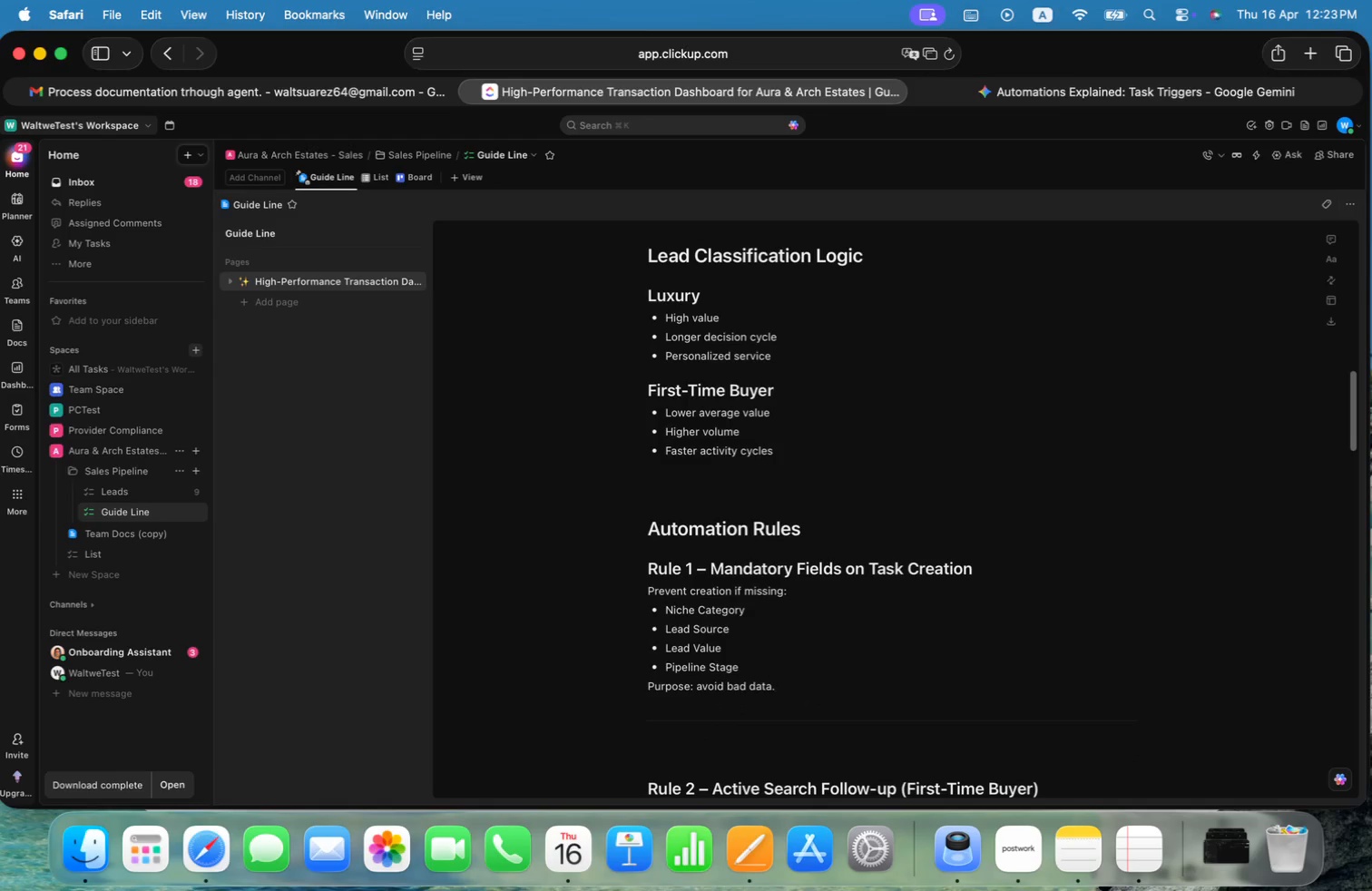 
key(ArrowLeft)
 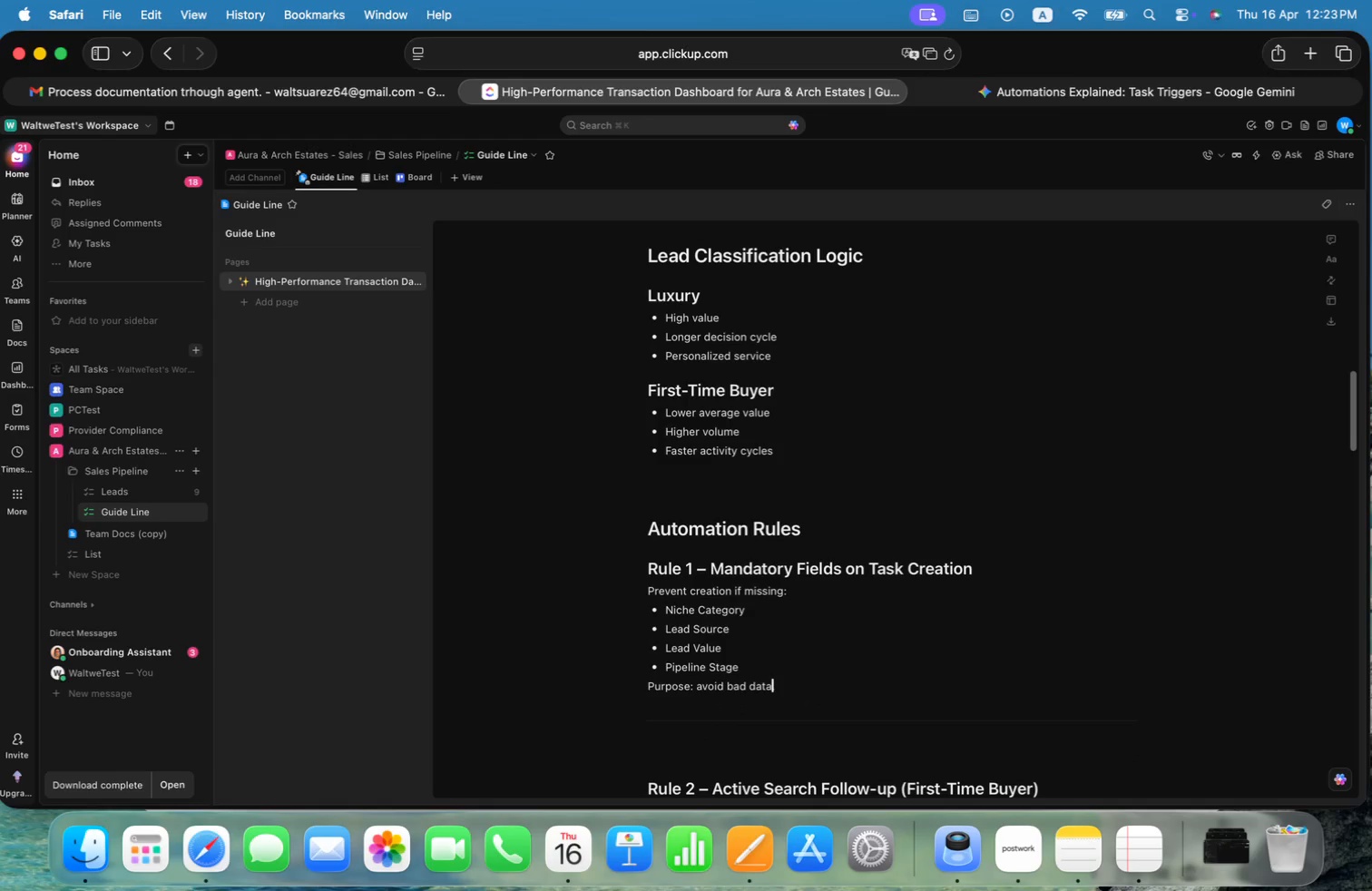 
type( )
key(Backspace)
type(, the sistem fulfill each field)
 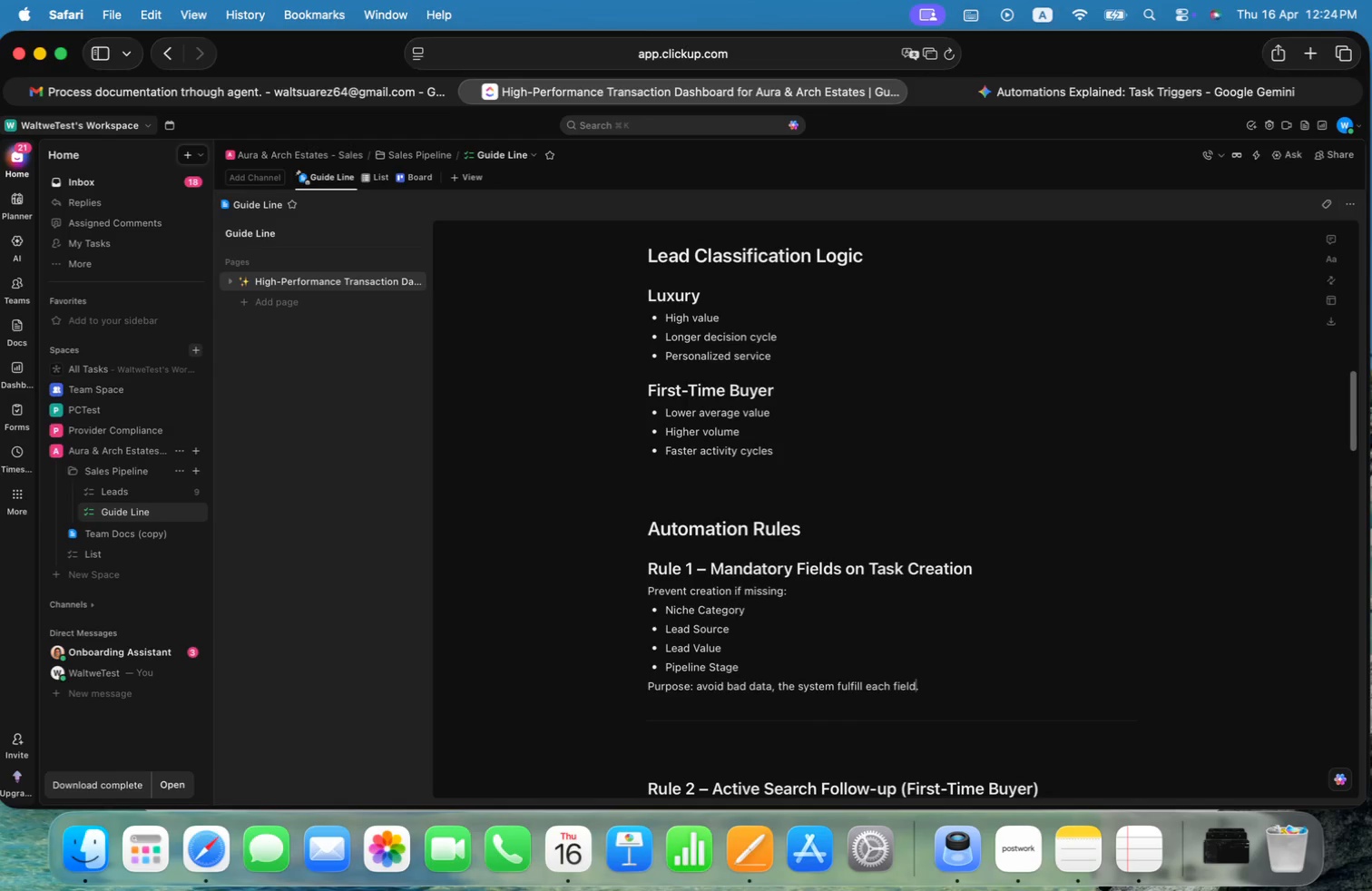 
key(ArrowDown)
 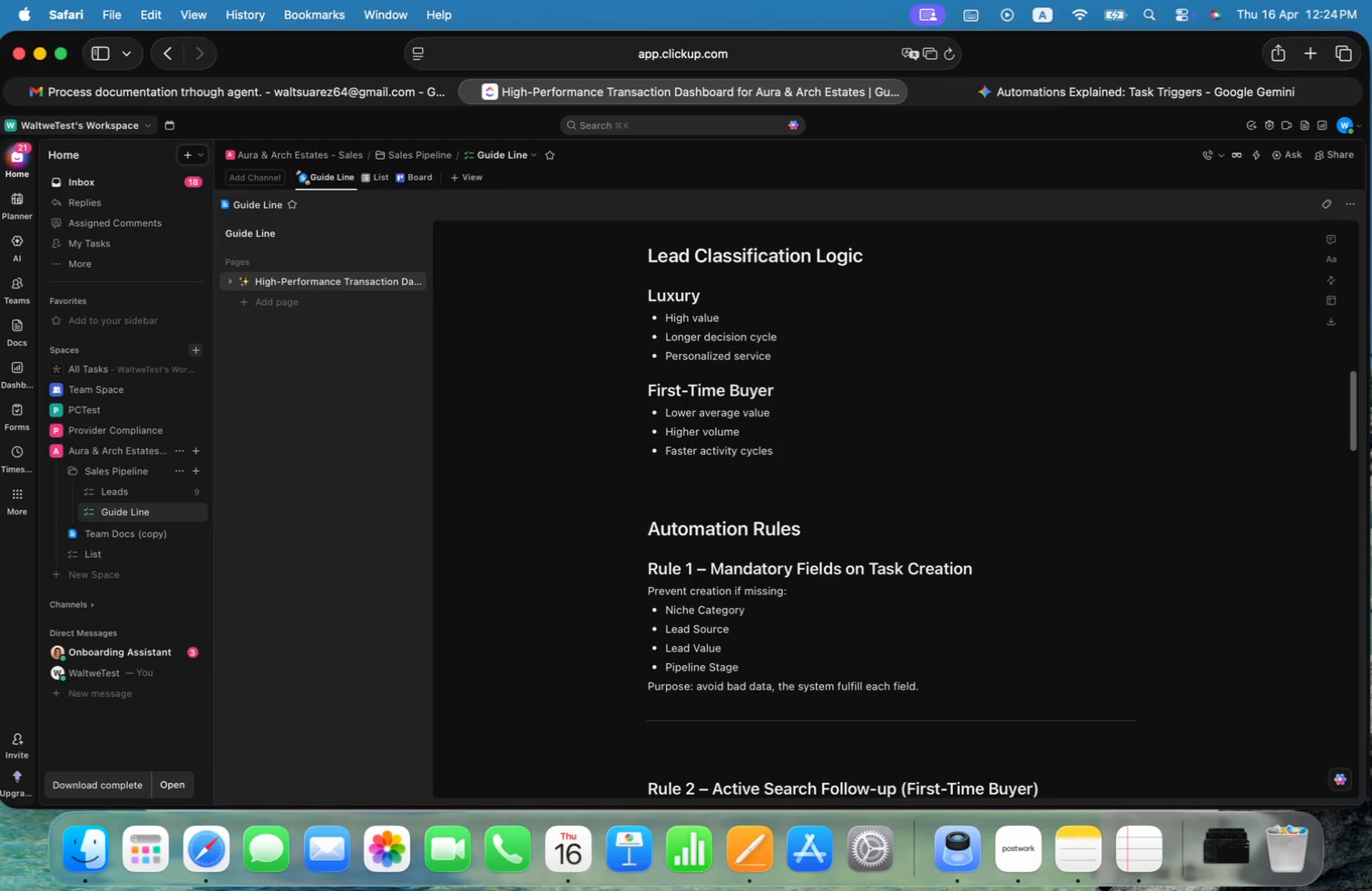 
key(ArrowRight)
 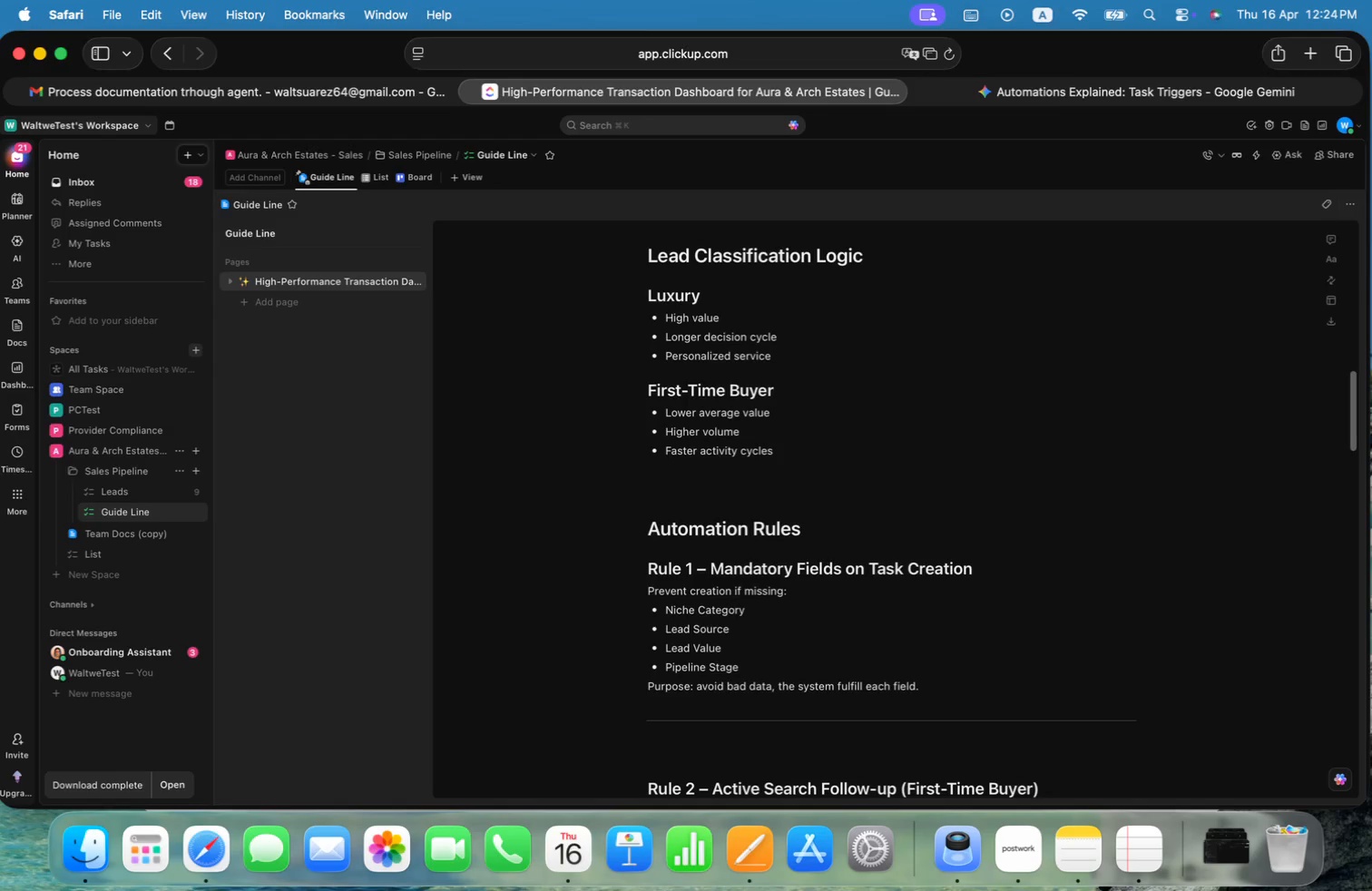 
key(Shift+ShiftLeft)
 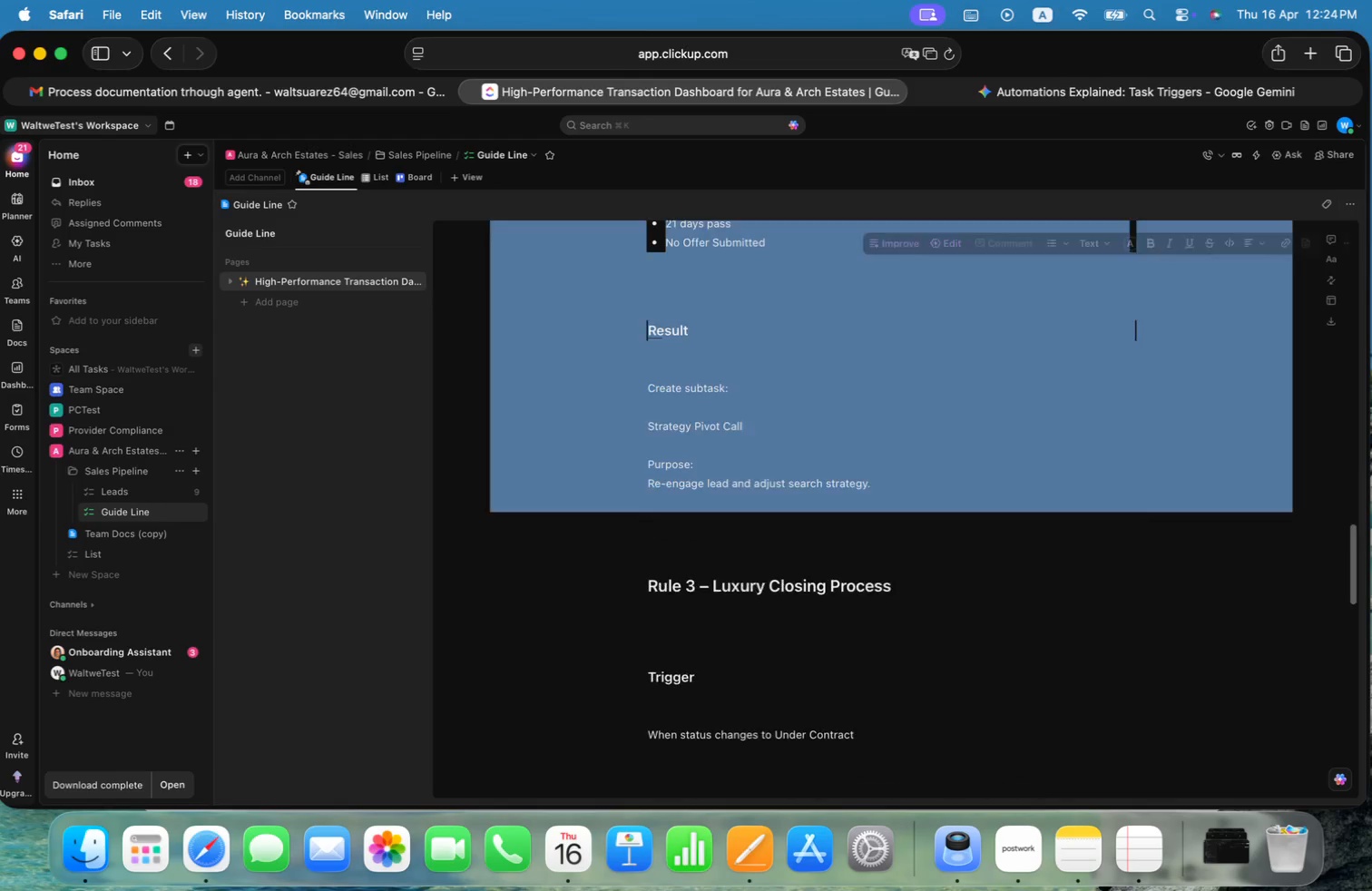 
key(Shift+ArrowDown)
 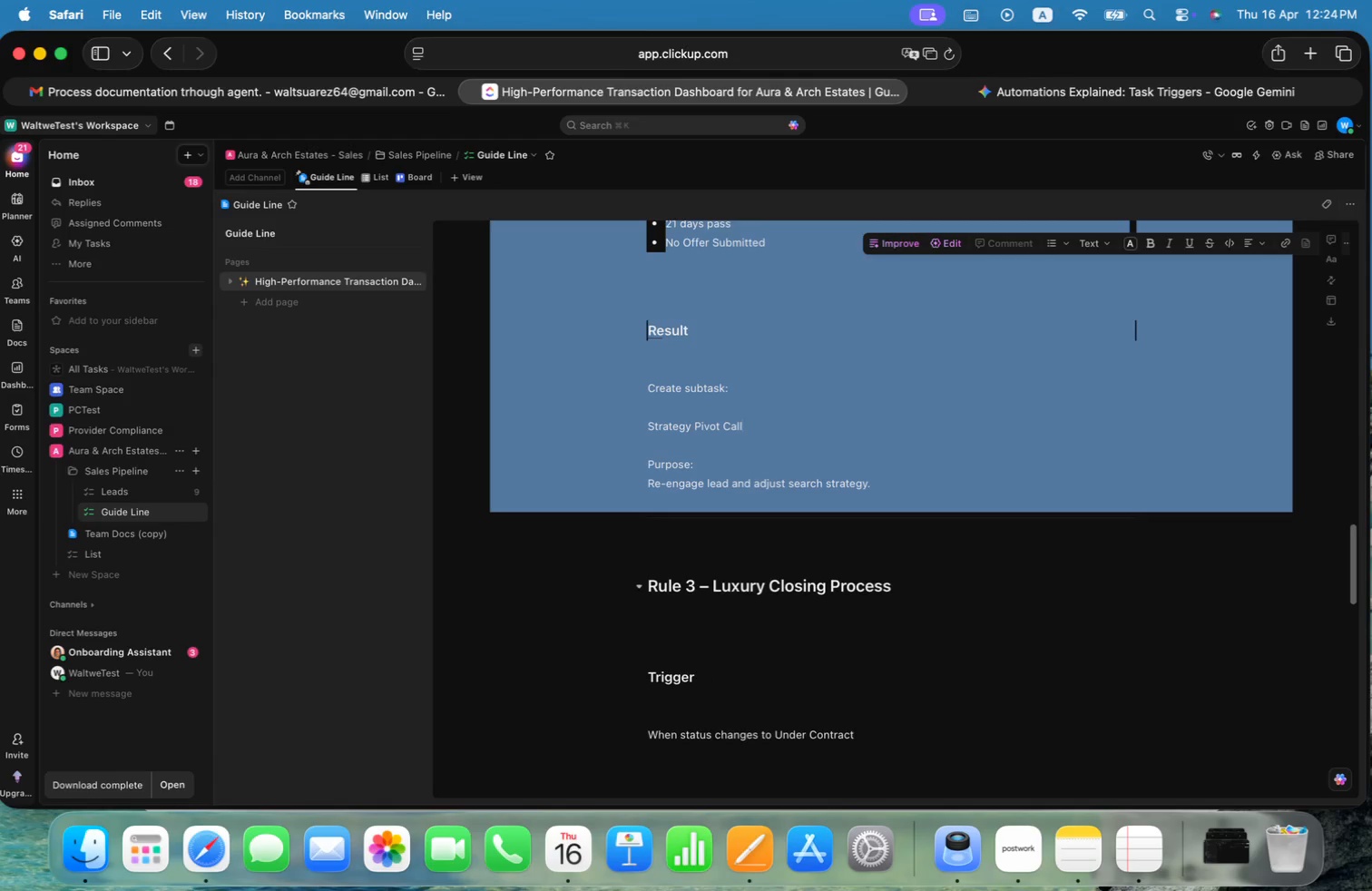 
key(Meta+ArrowDown)
 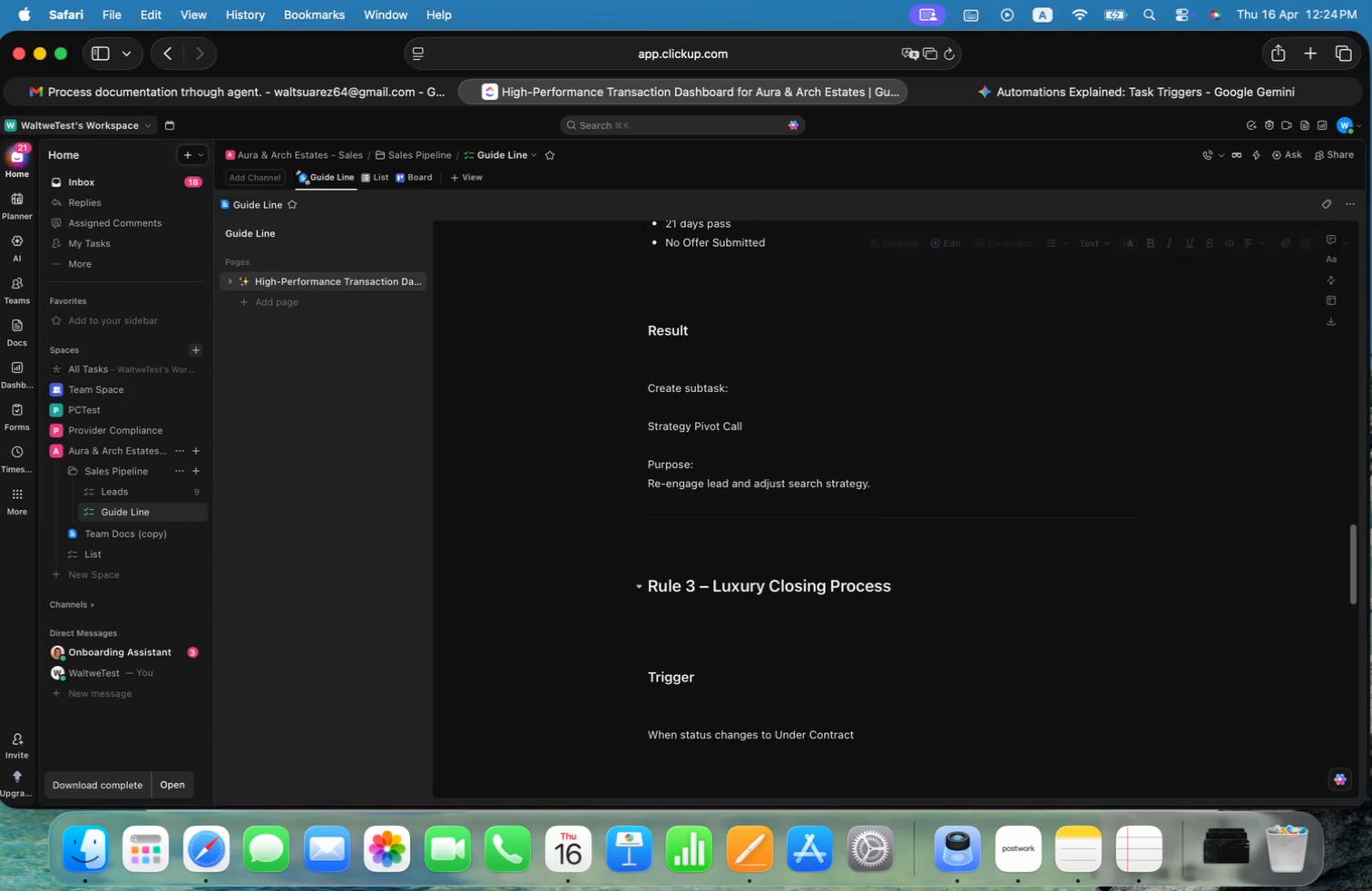 
key(Meta+ArrowDown)
 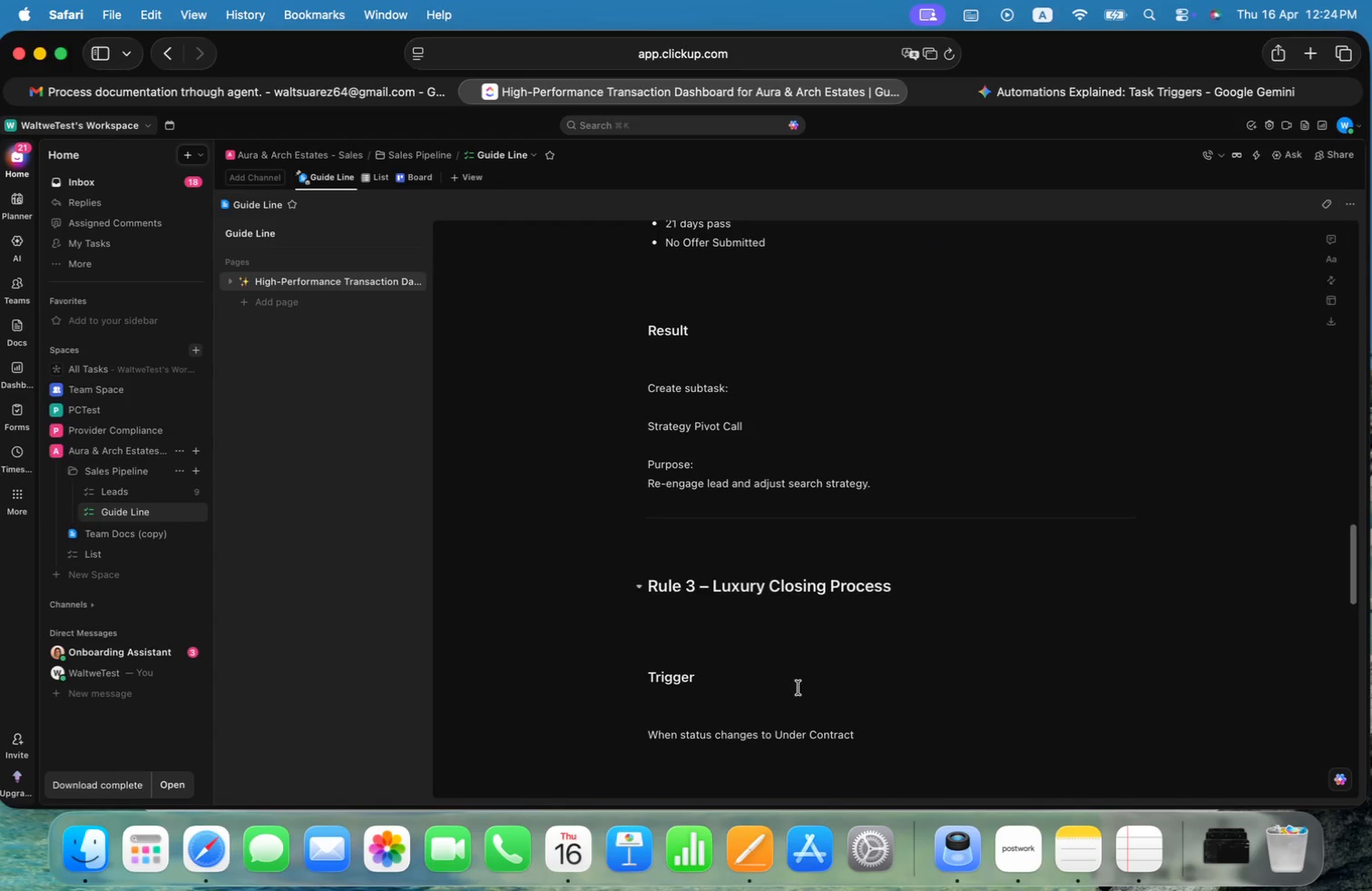 
scroll: coordinate [888, 662], scroll_direction: down, amount: 47.0
 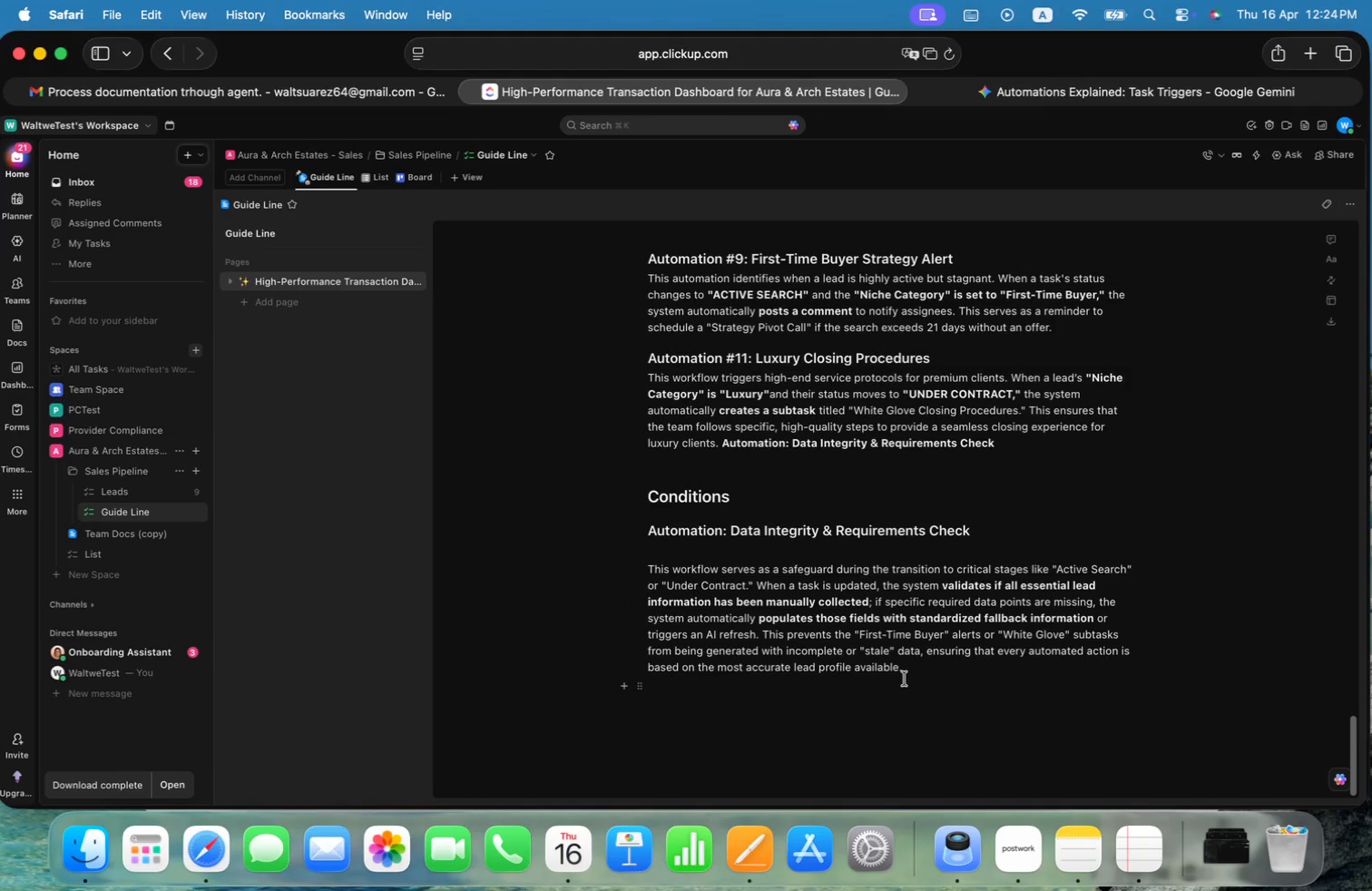 
left_click_drag(start_coordinate=[907, 672], to_coordinate=[650, 535])
 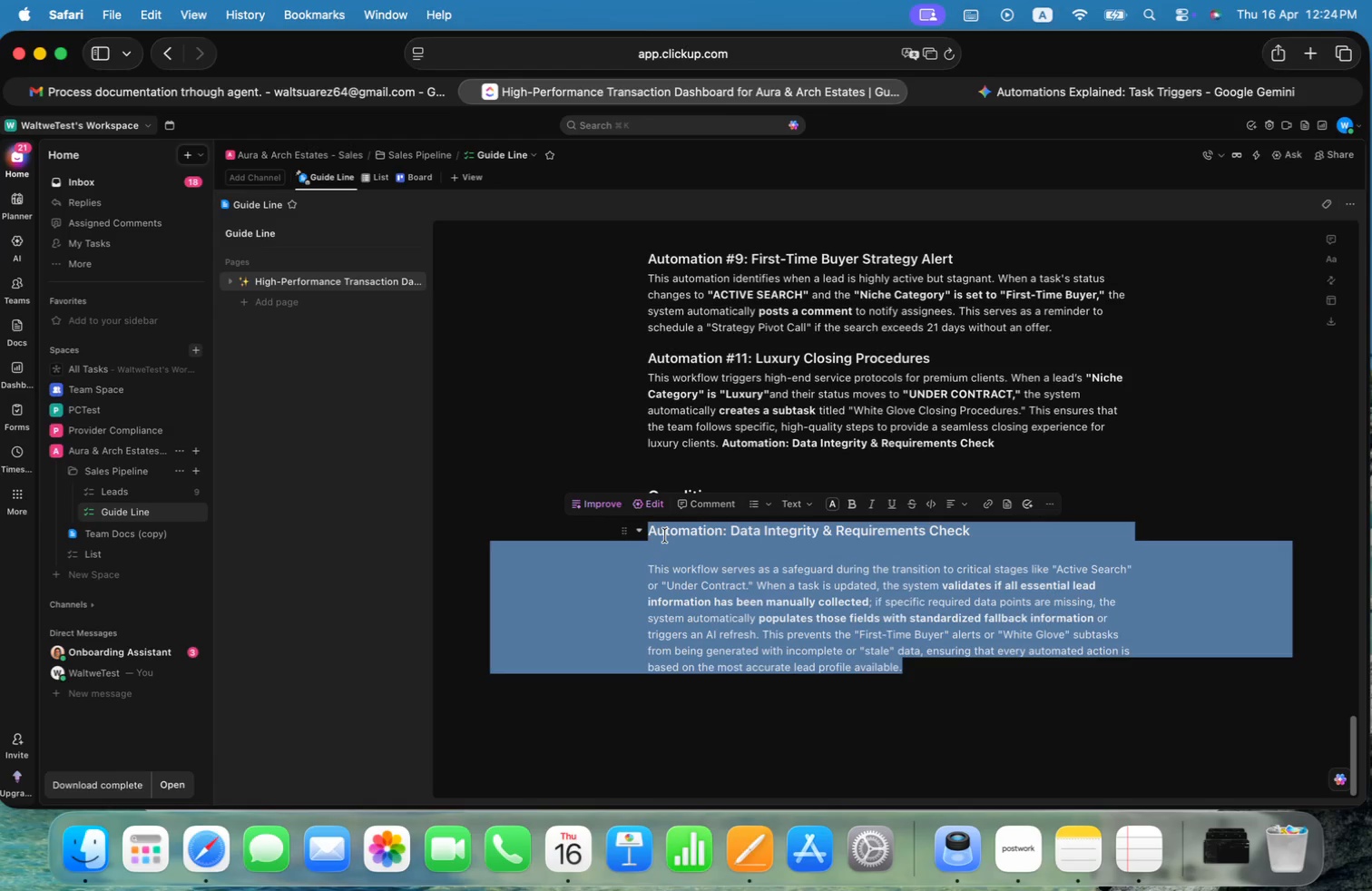 
key(Meta+C)
 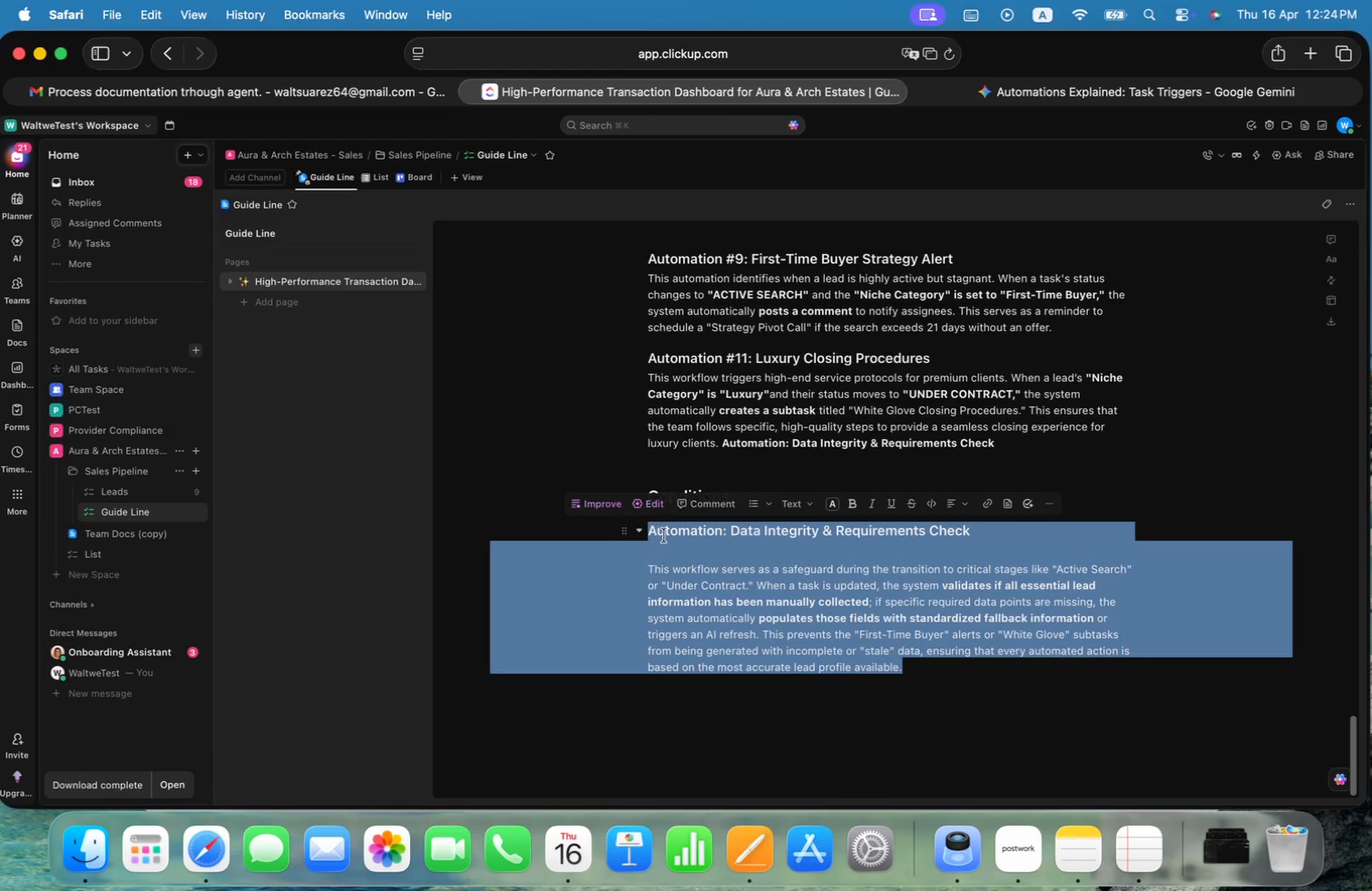 
scroll: coordinate [665, 535], scroll_direction: up, amount: 20.0
 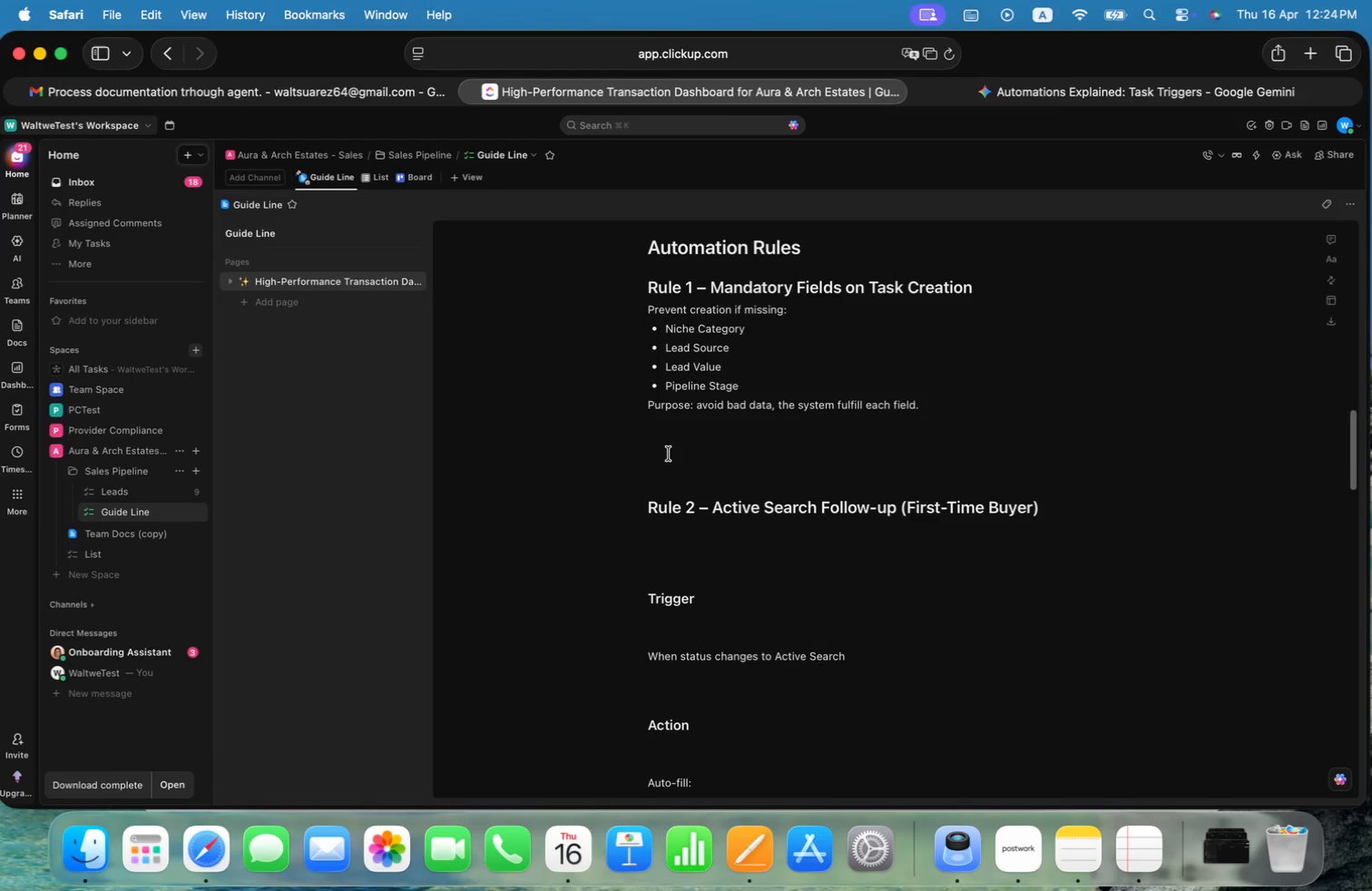 
left_click([671, 438])
 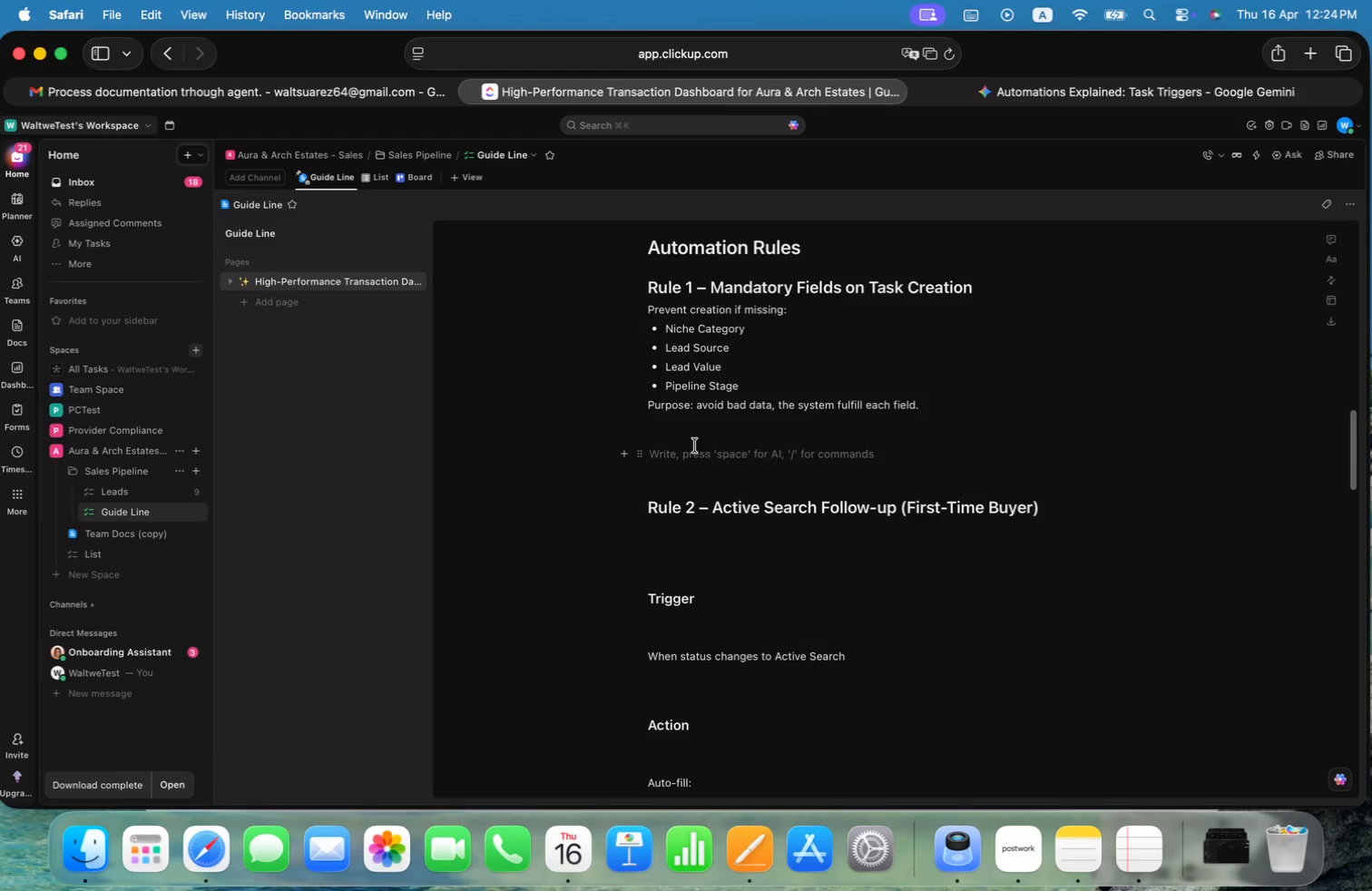 
left_click([662, 436])
 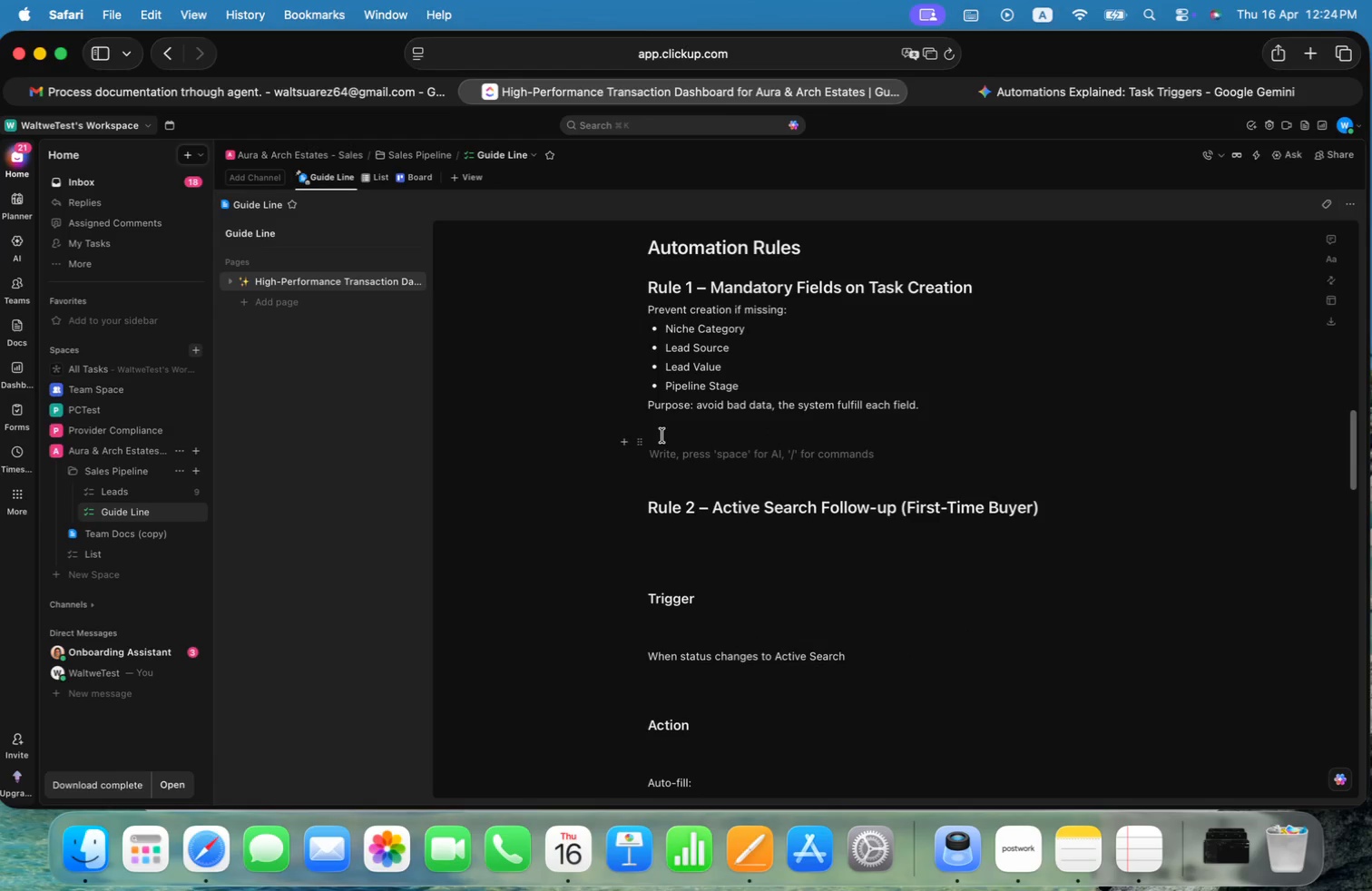 
key(Meta+V)
 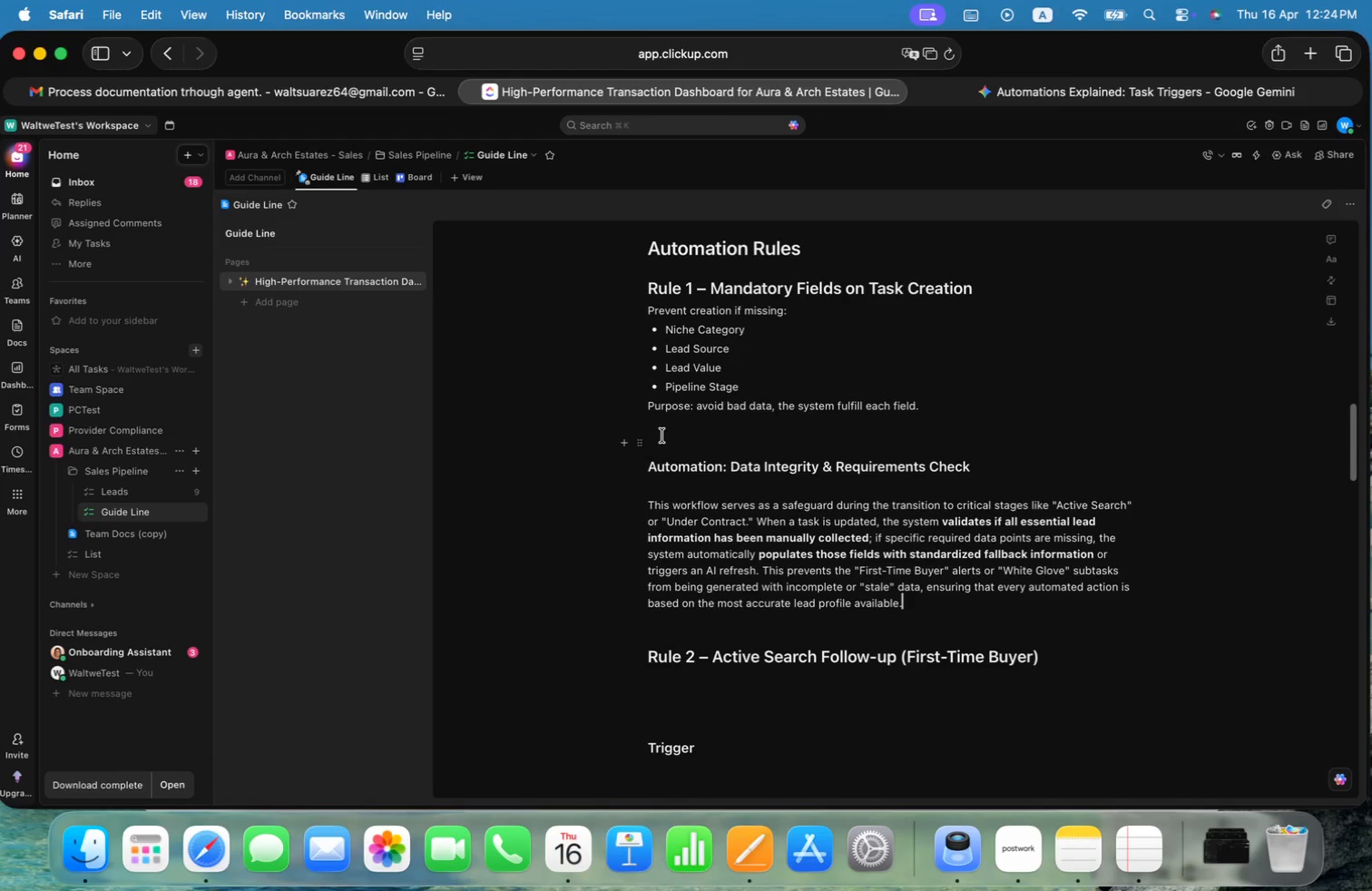 
left_click([662, 436])
 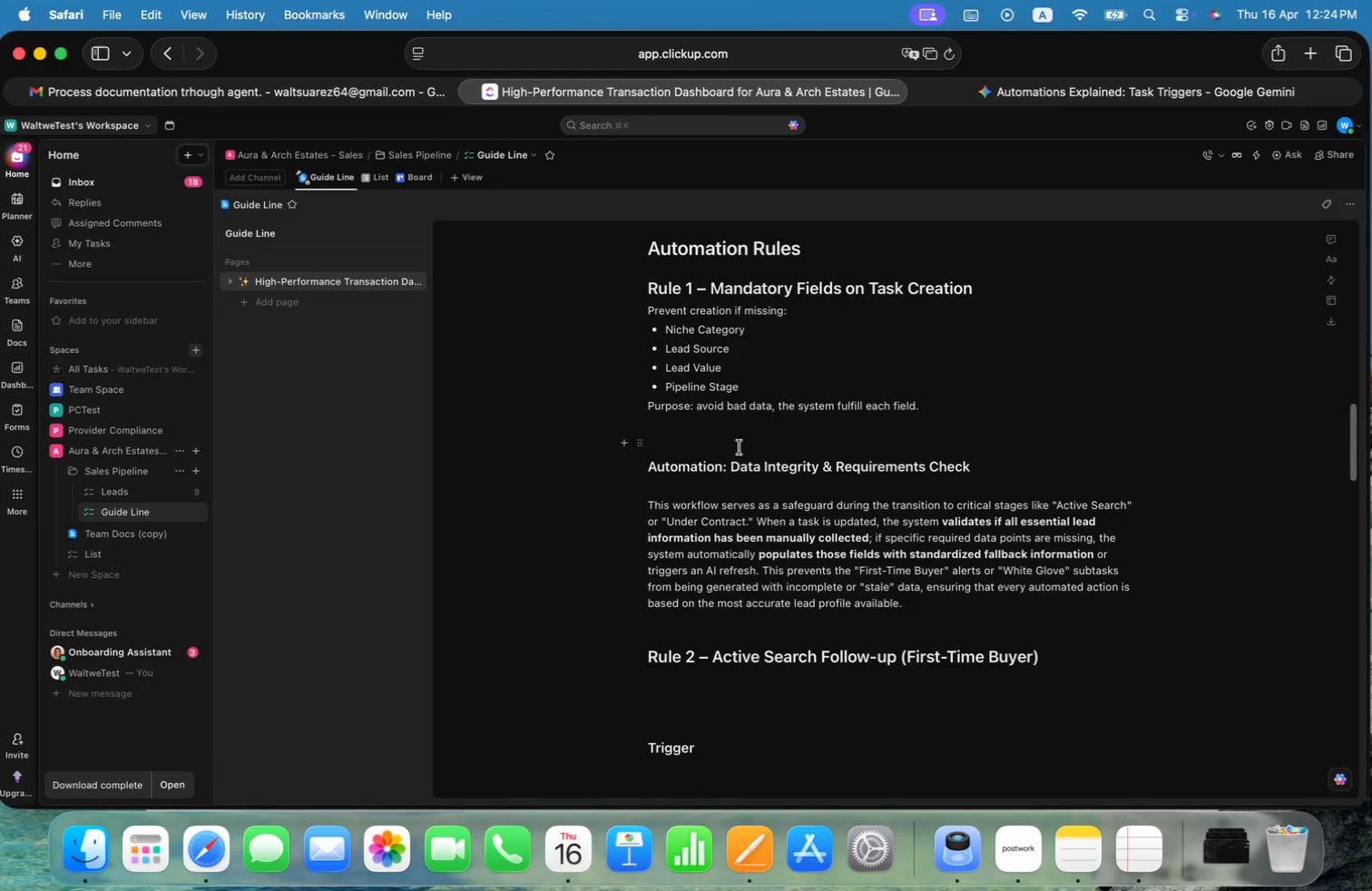 
left_click([738, 448])
 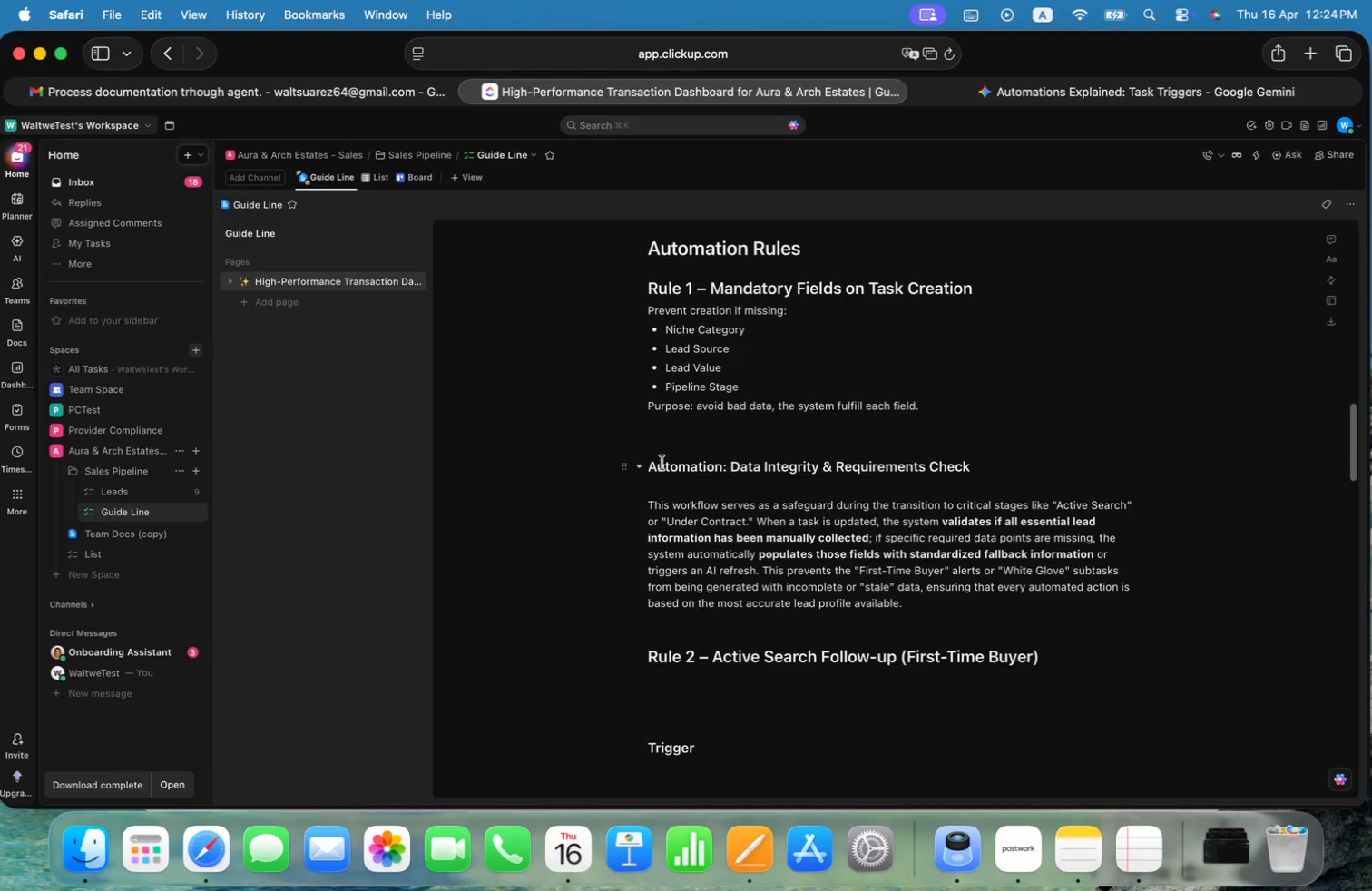 
left_click([648, 465])
 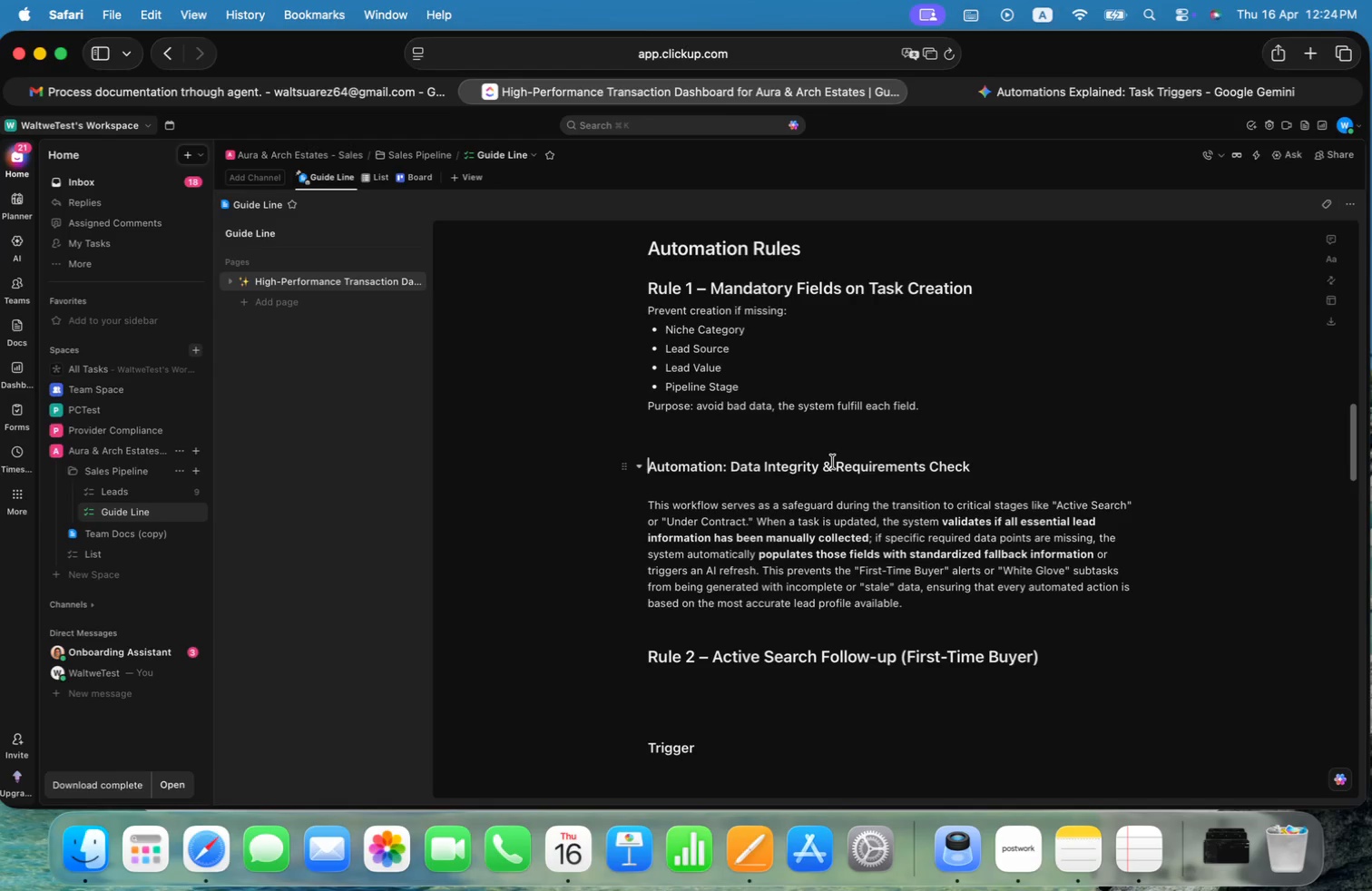 
key(Backspace)
 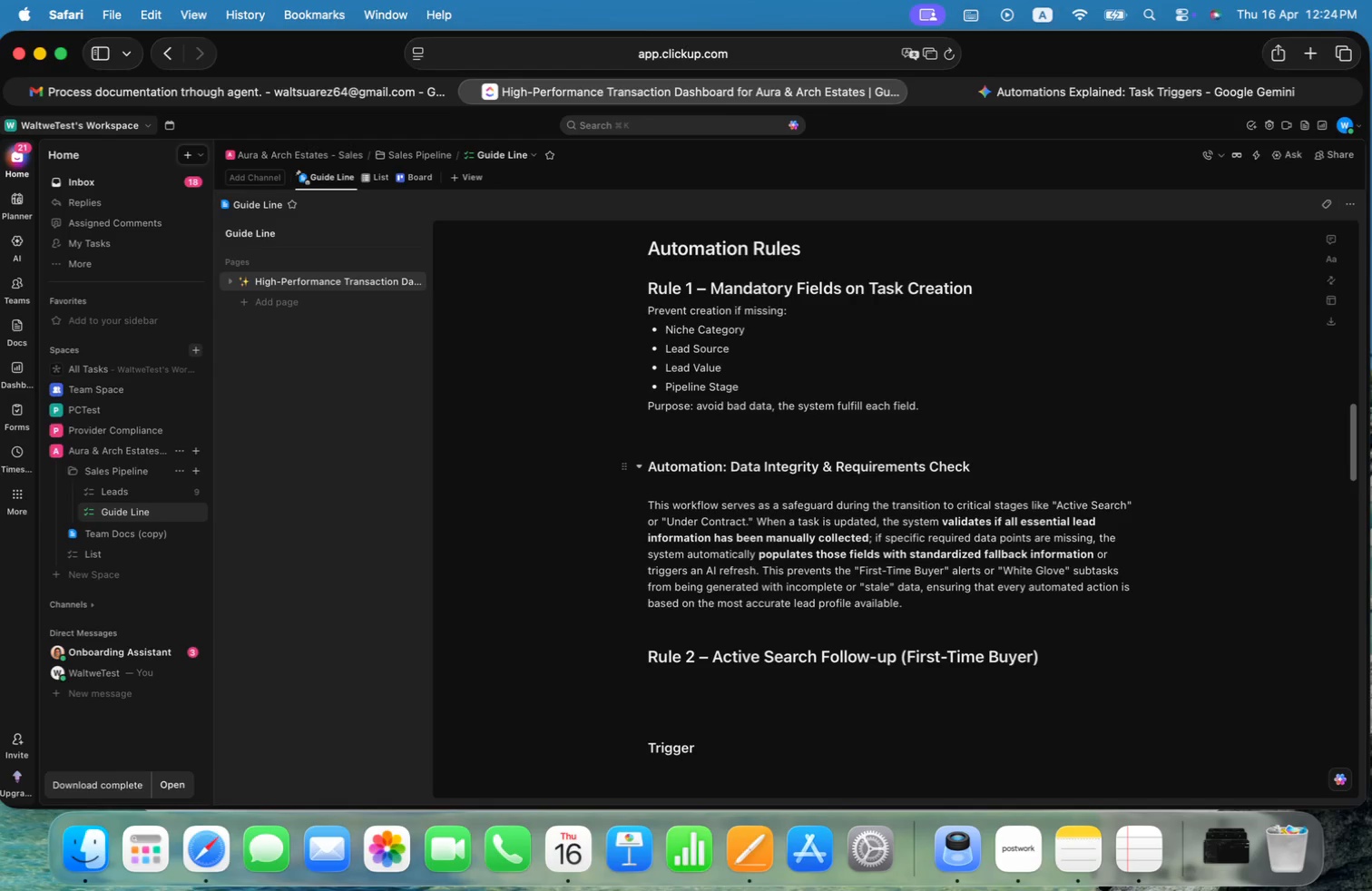 
key(ArrowUp)
 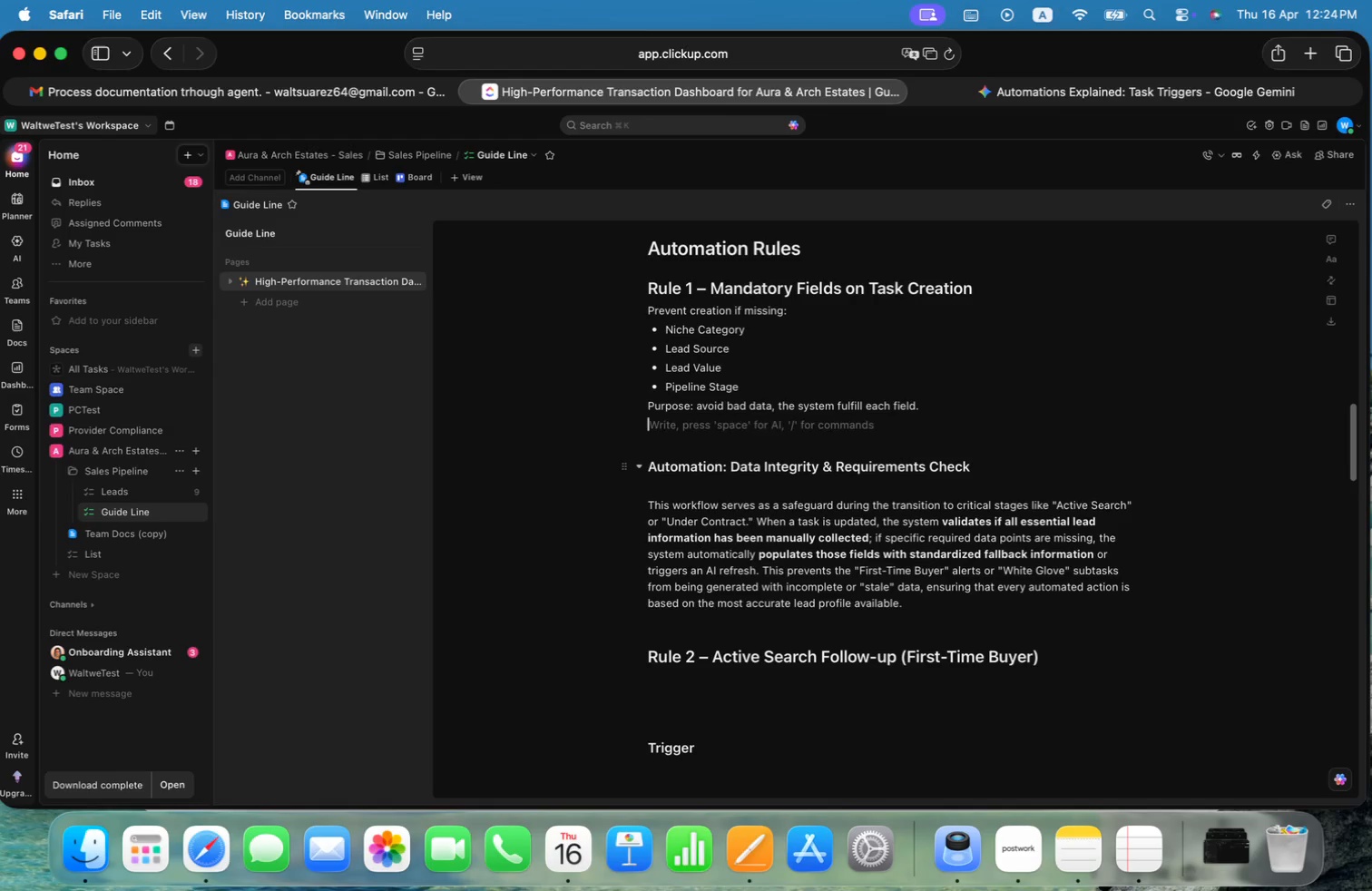 
key(ArrowDown)
 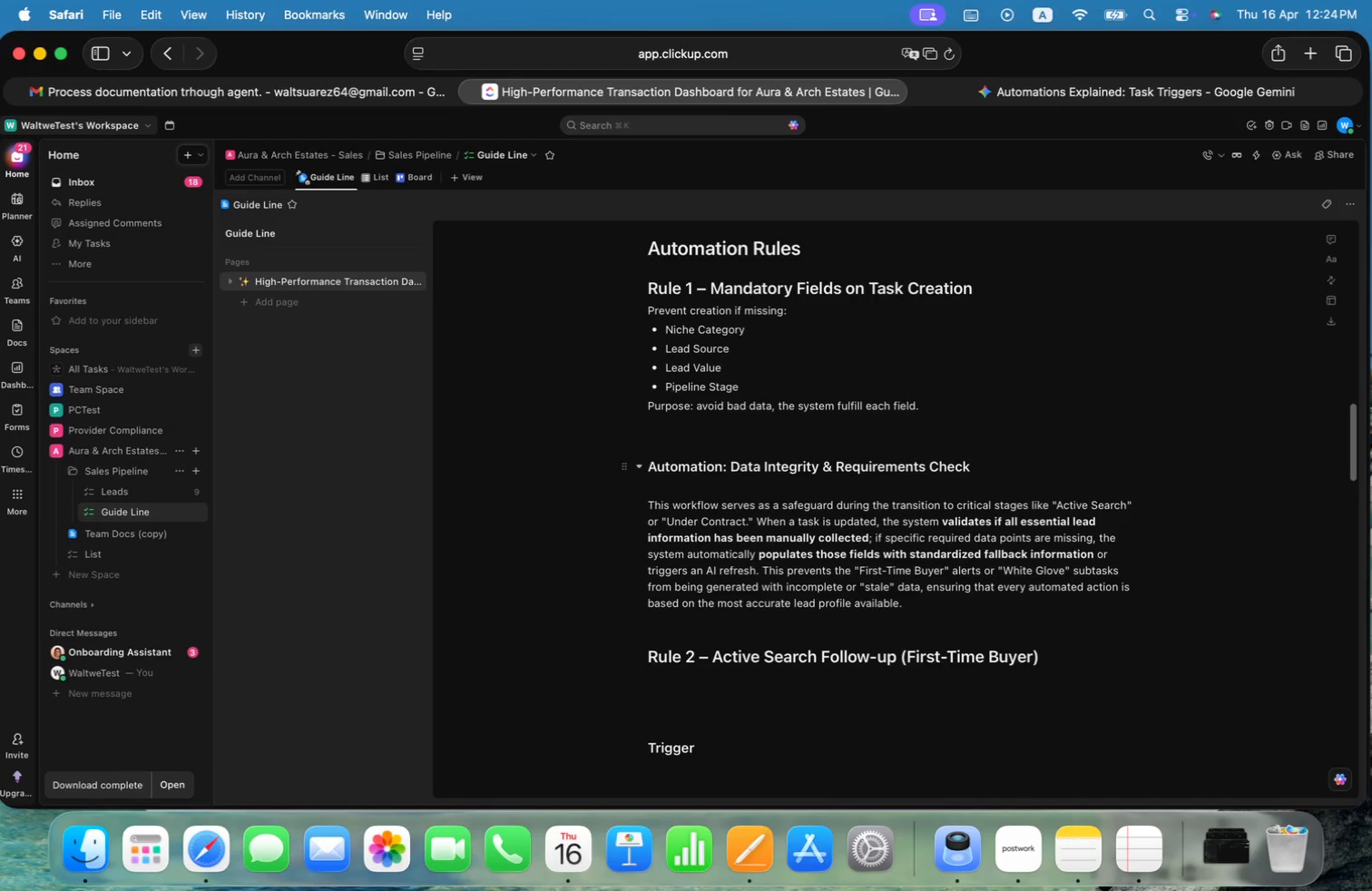 
key(ArrowUp)
 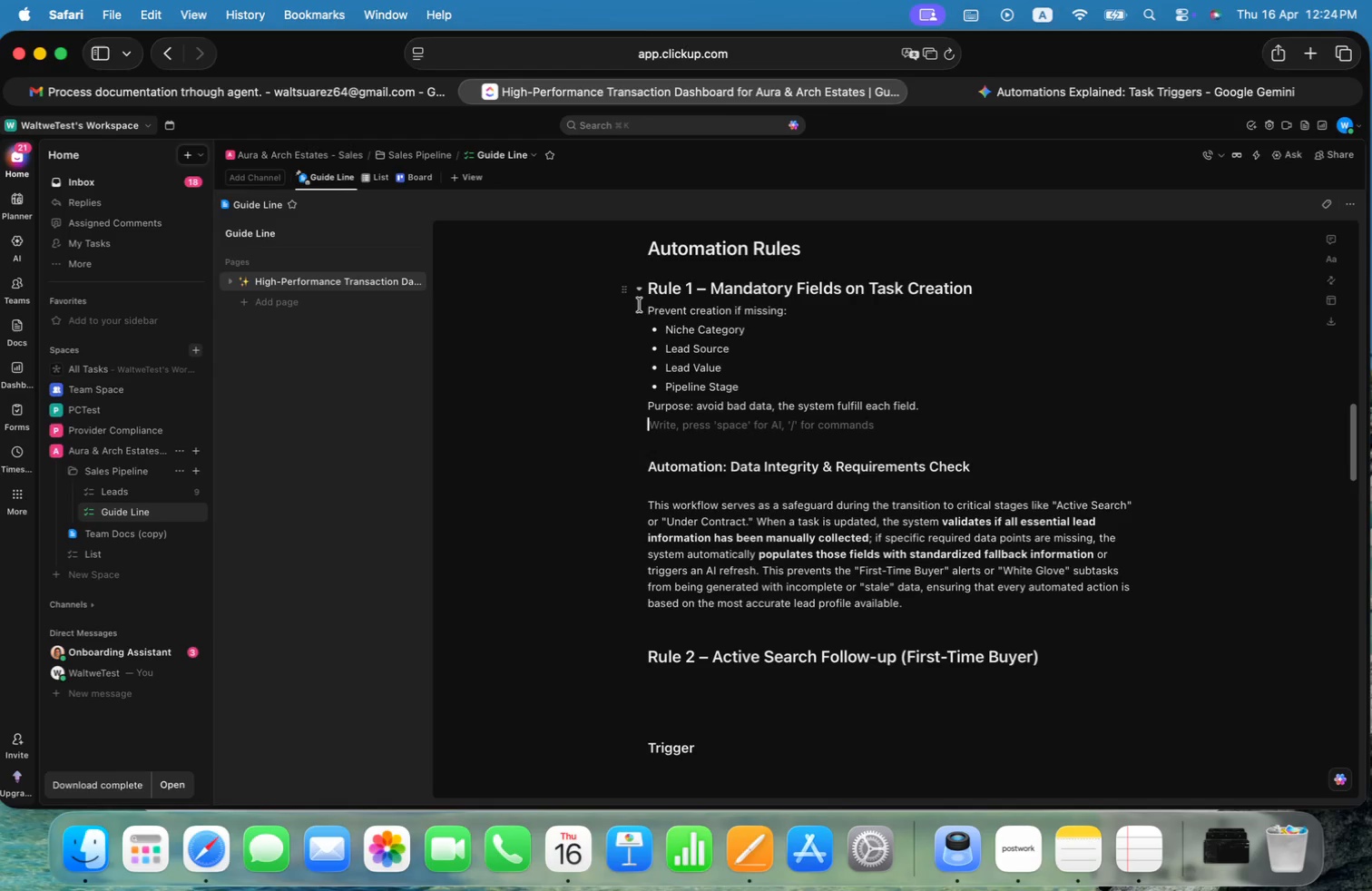 
scroll: coordinate [702, 534], scroll_direction: down, amount: 4.0
 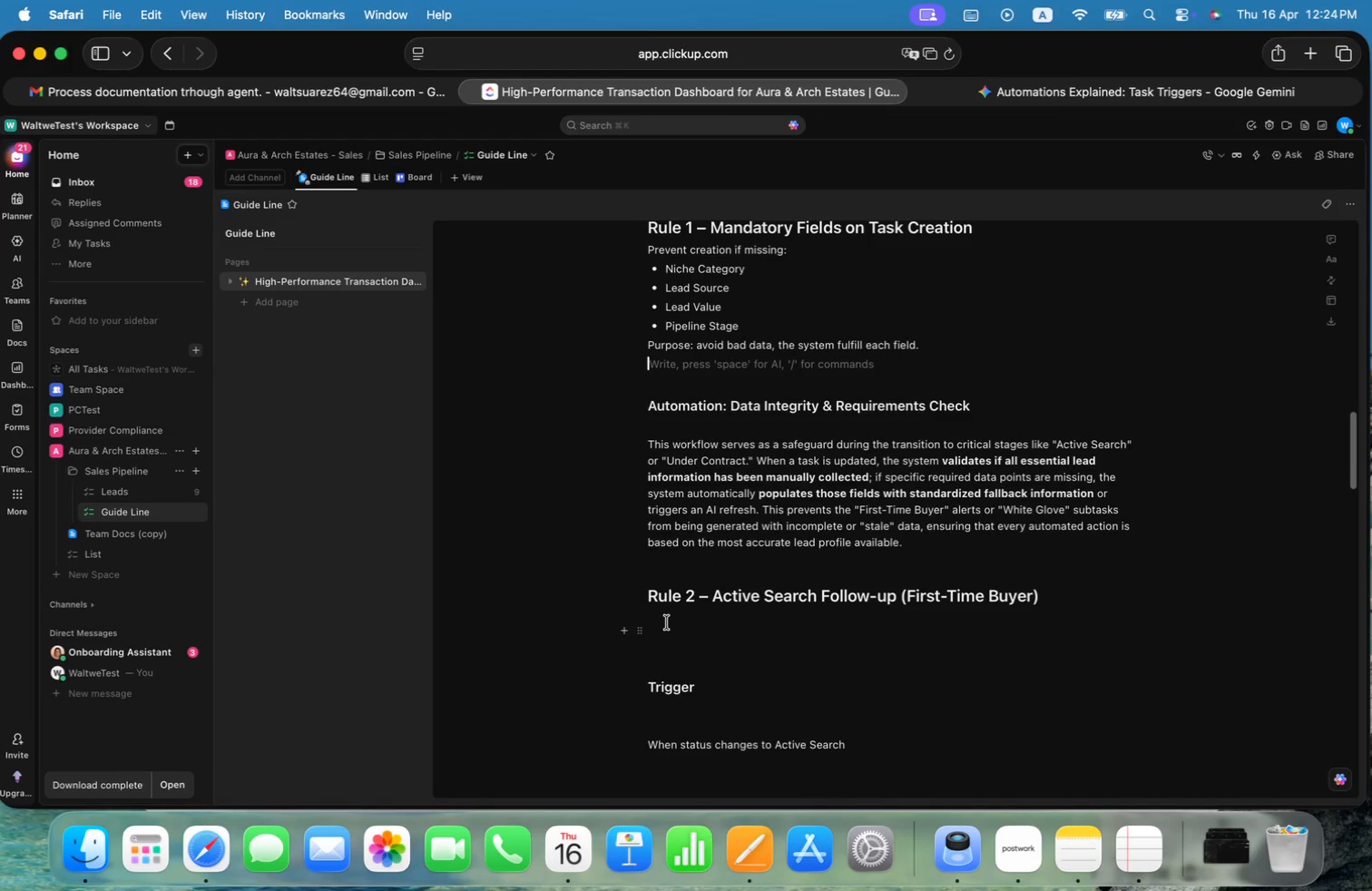 
left_click([662, 666])
 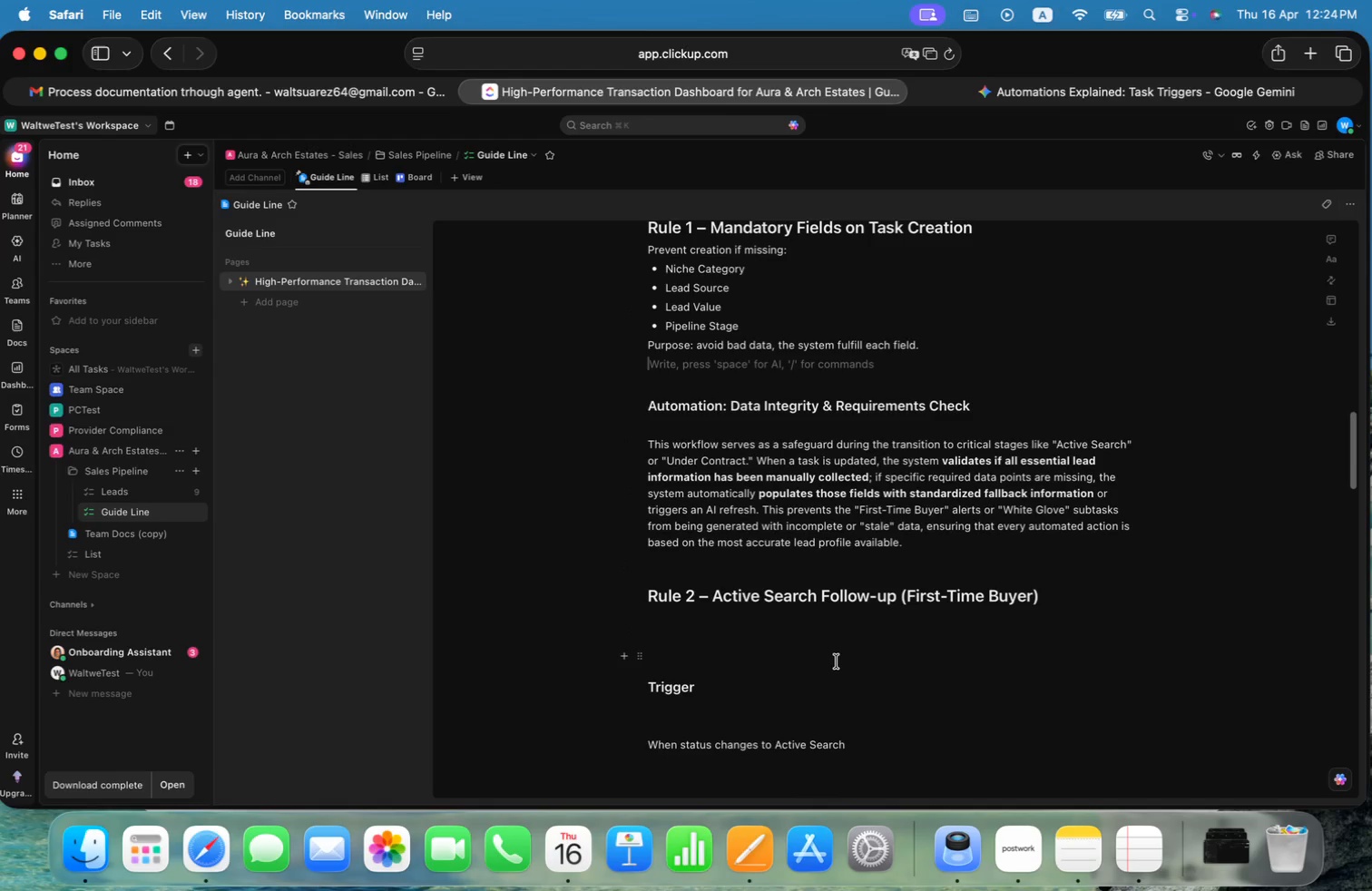 
key(ArrowDown)
 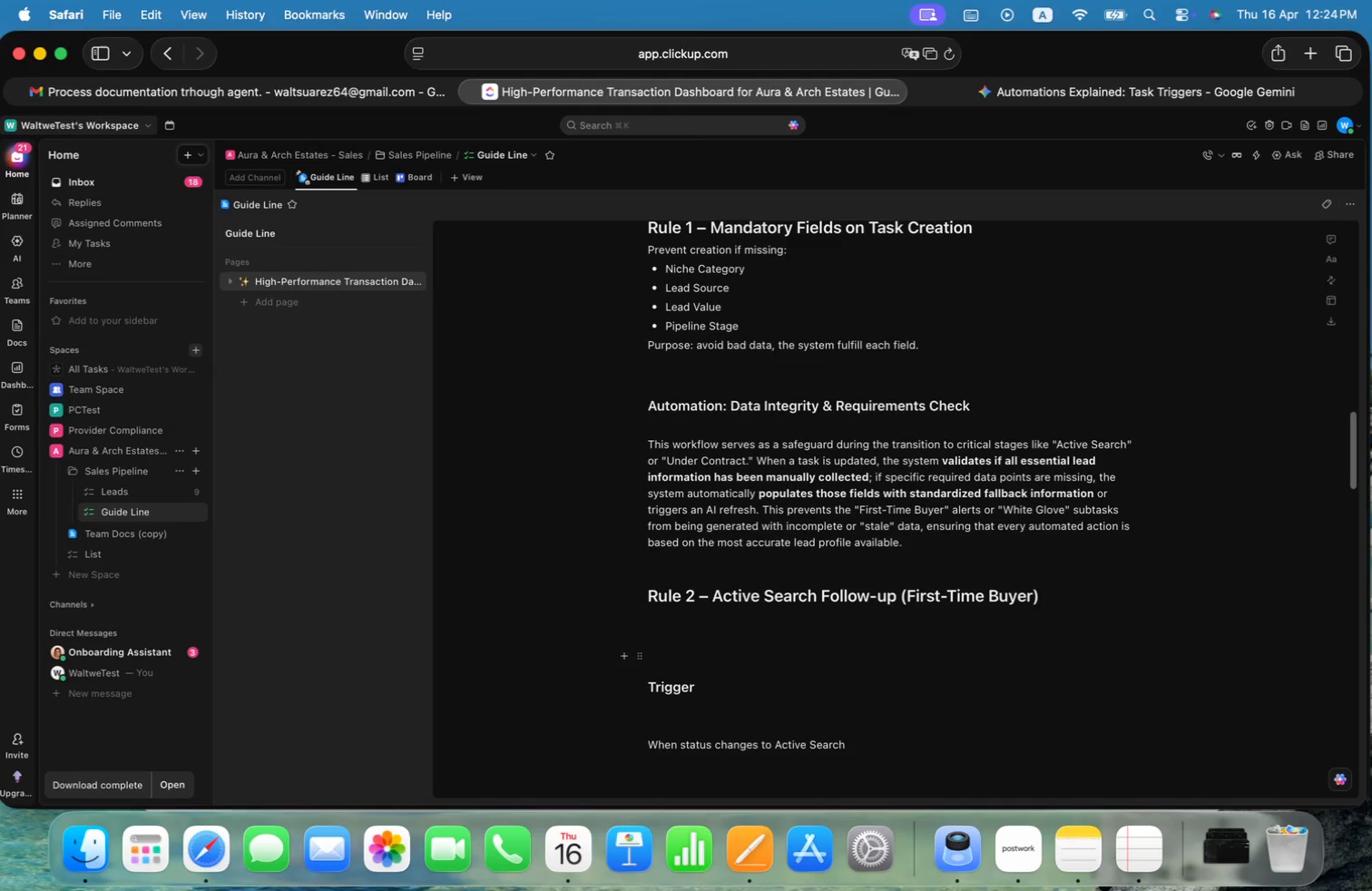 
key(ArrowDown)
 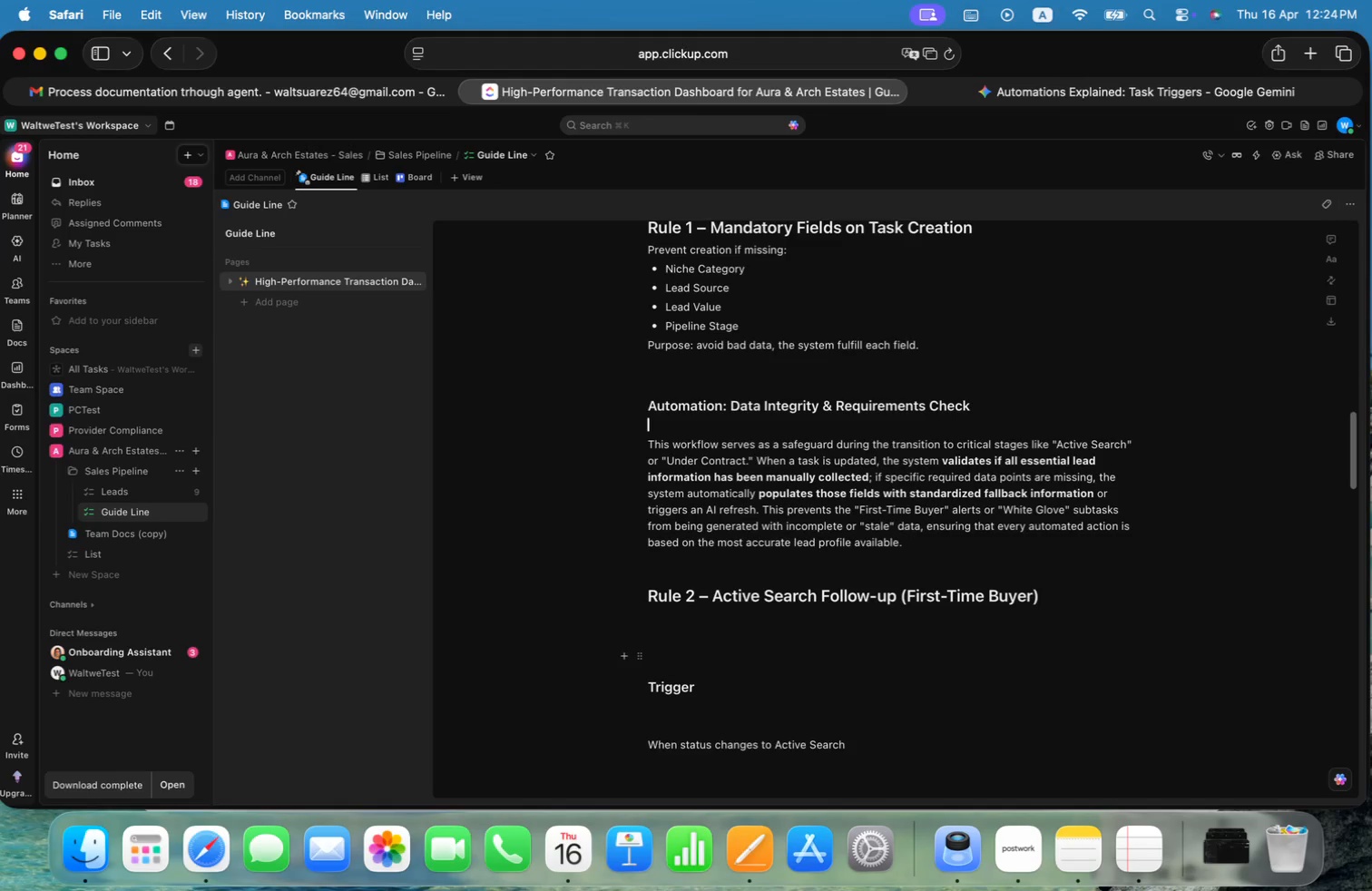 
key(ArrowDown)
 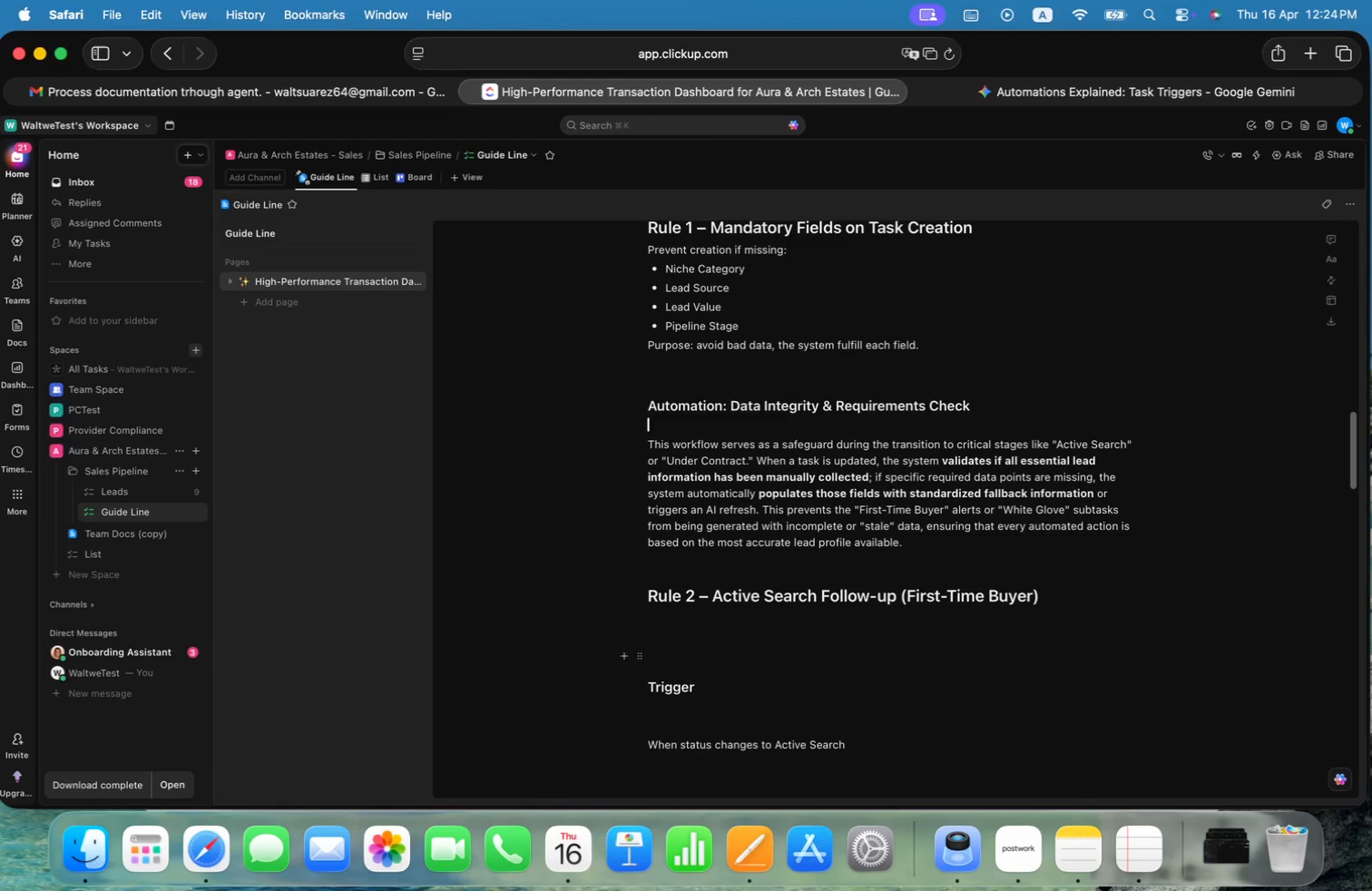 
key(ArrowDown)
 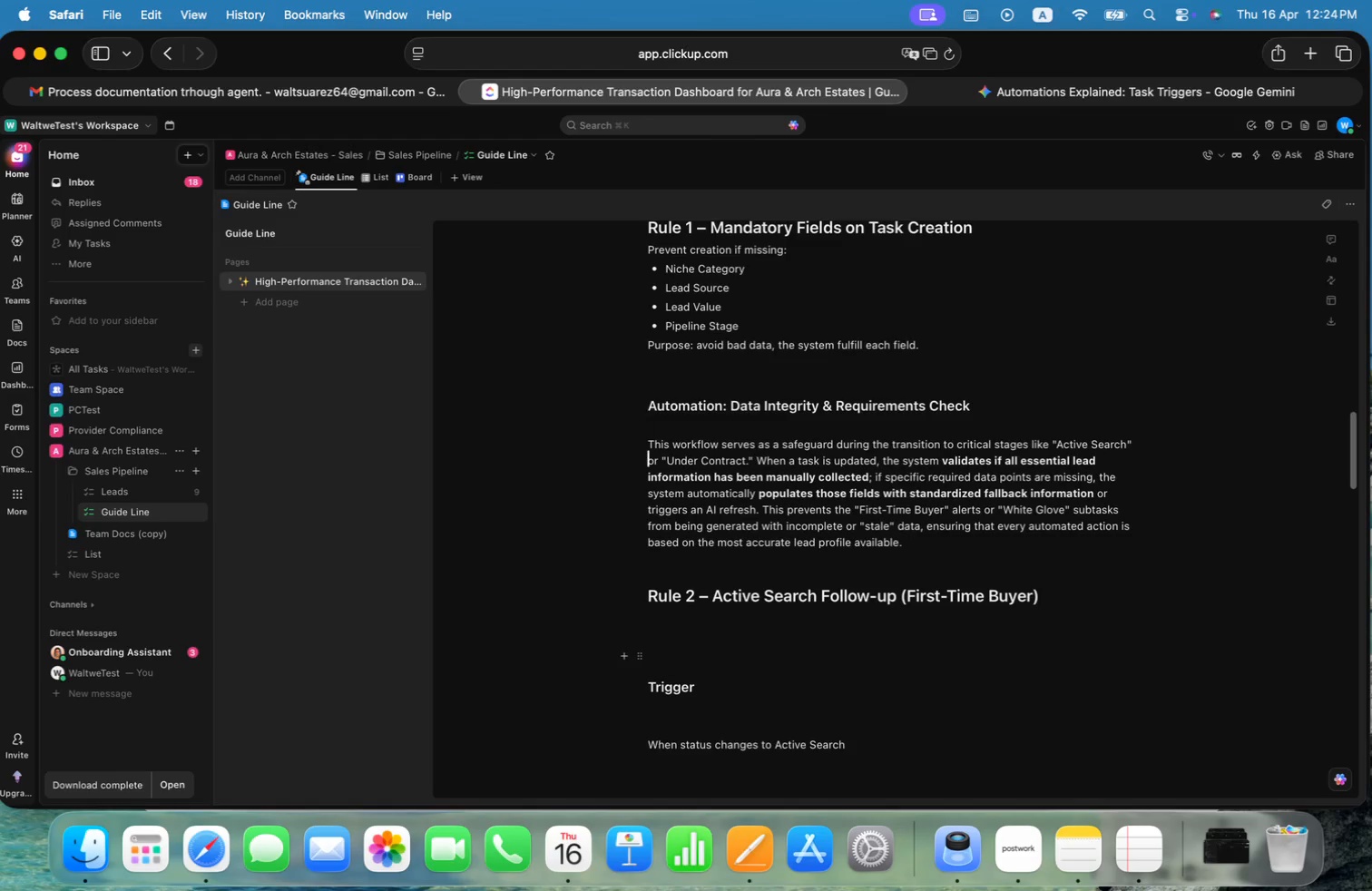 
key(ArrowDown)
 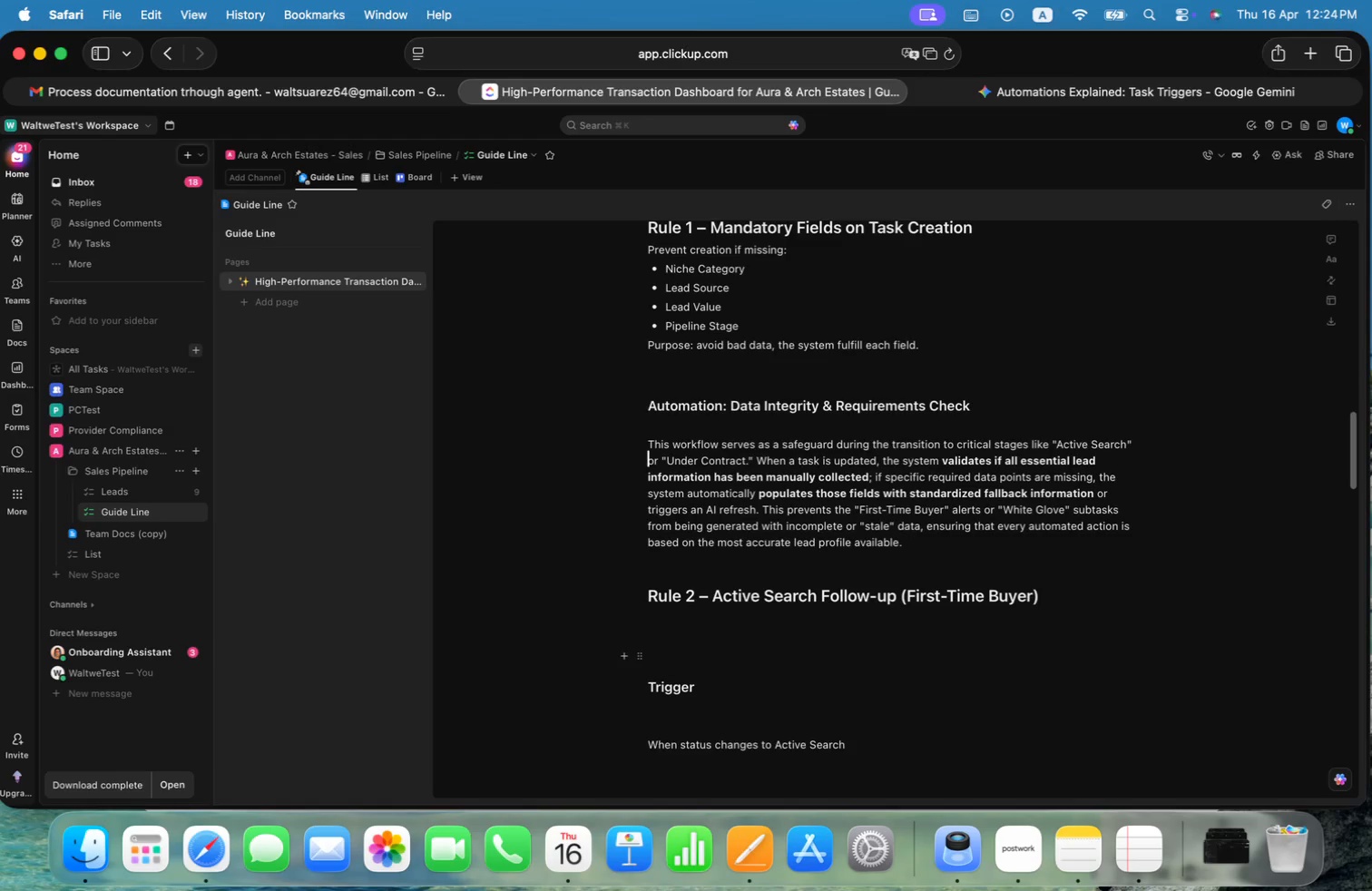 
key(ArrowDown)
 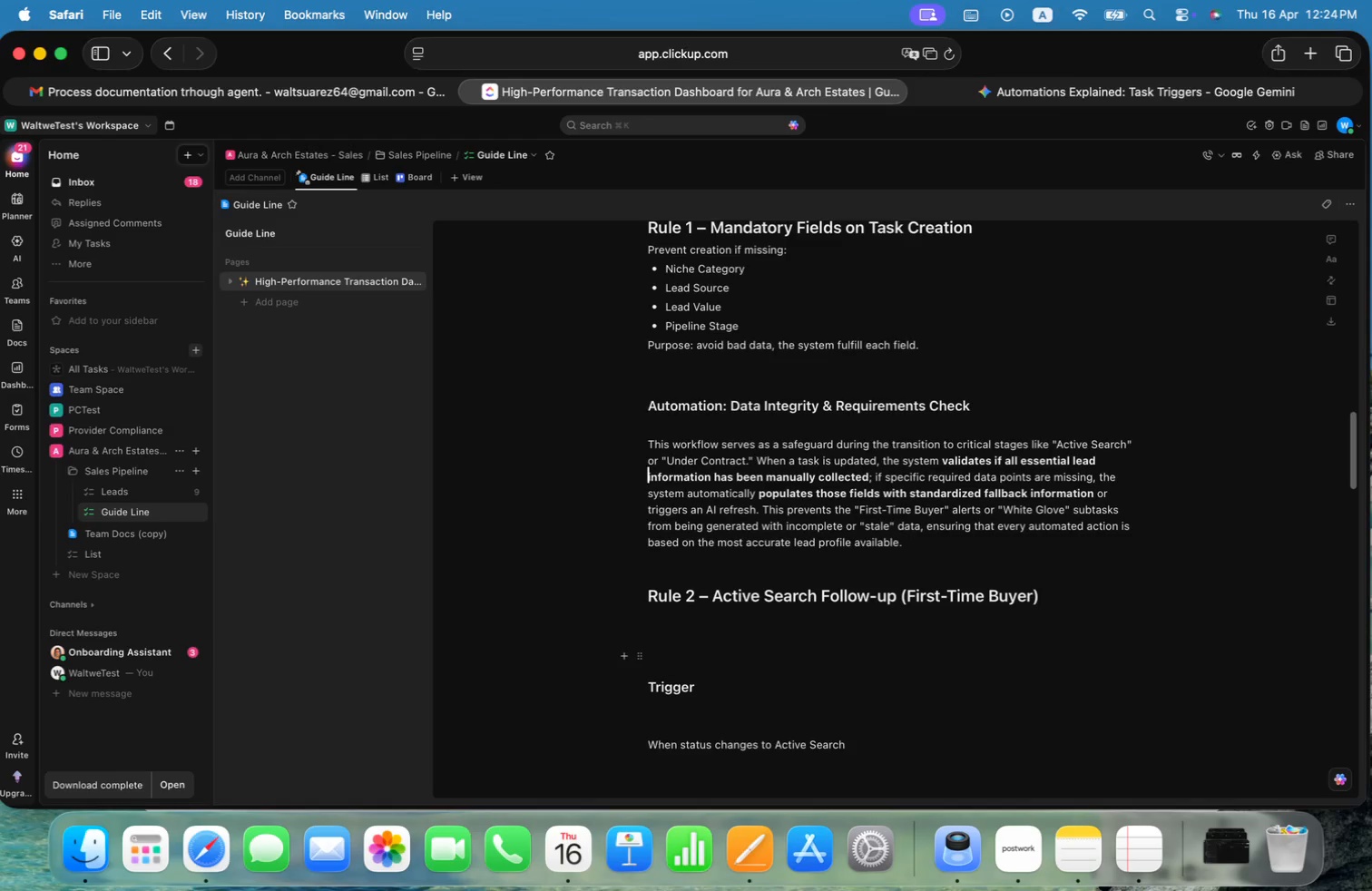 
key(ArrowDown)
 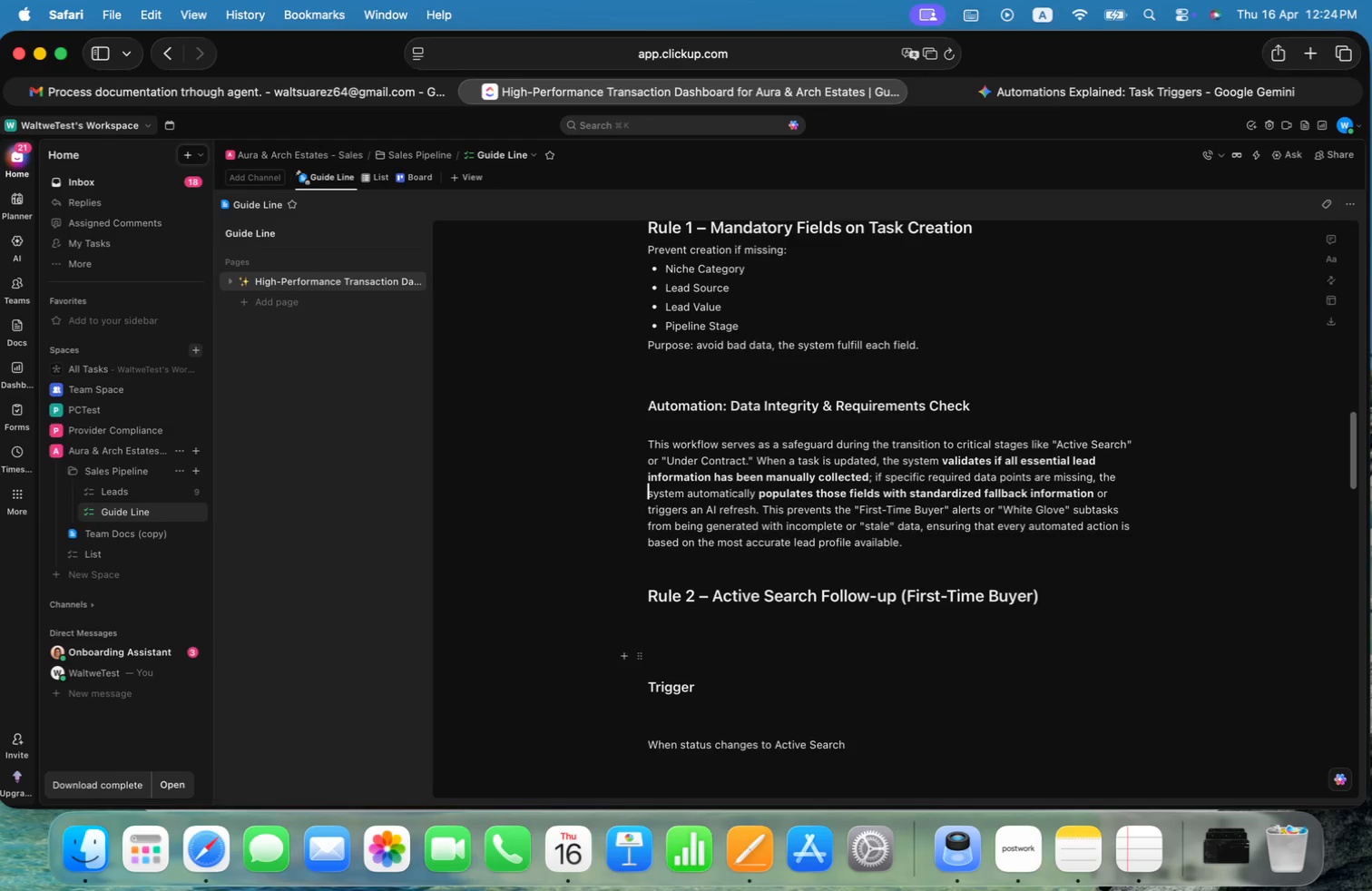 
key(ArrowDown)
 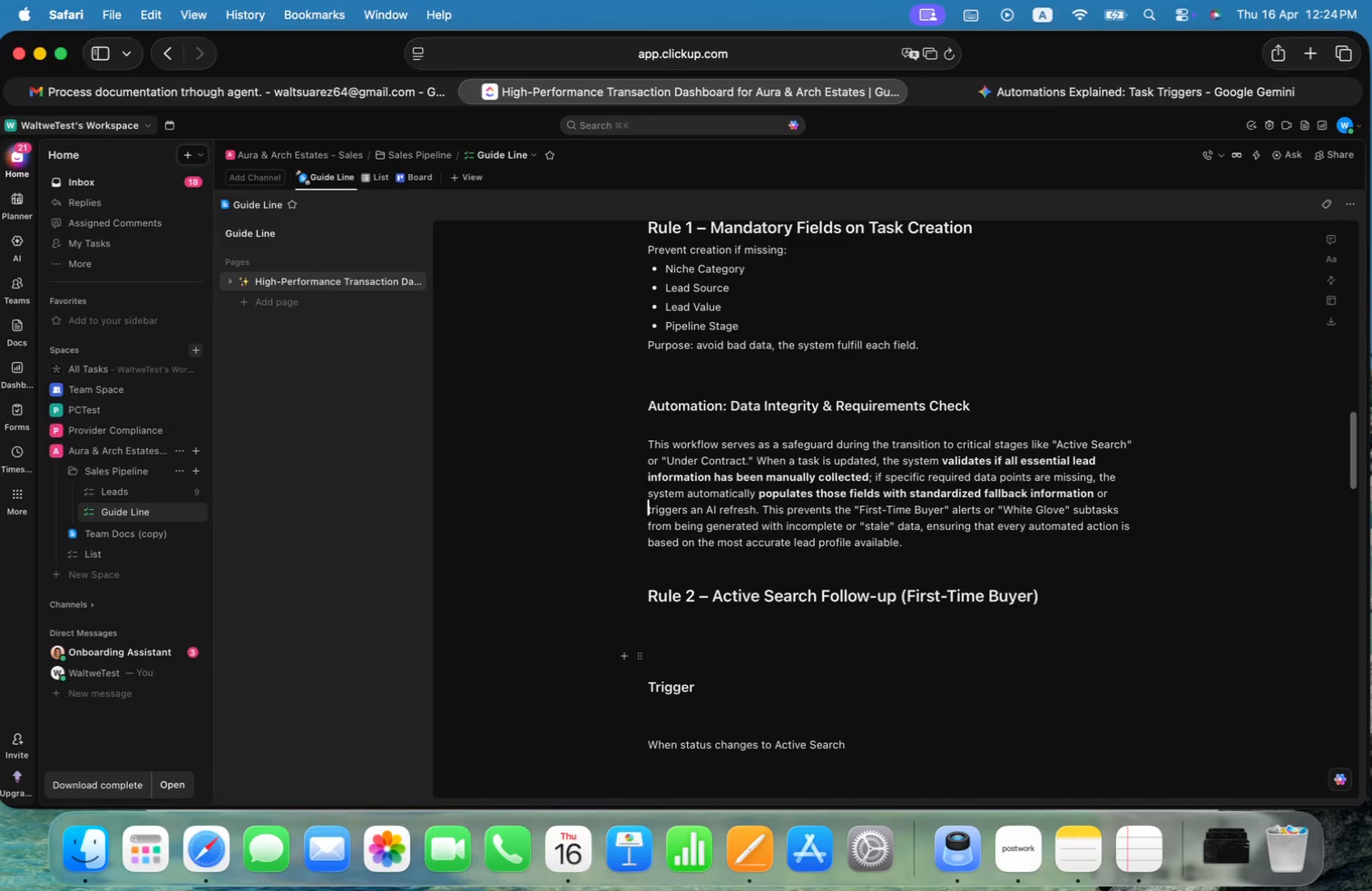 
key(ArrowDown)
 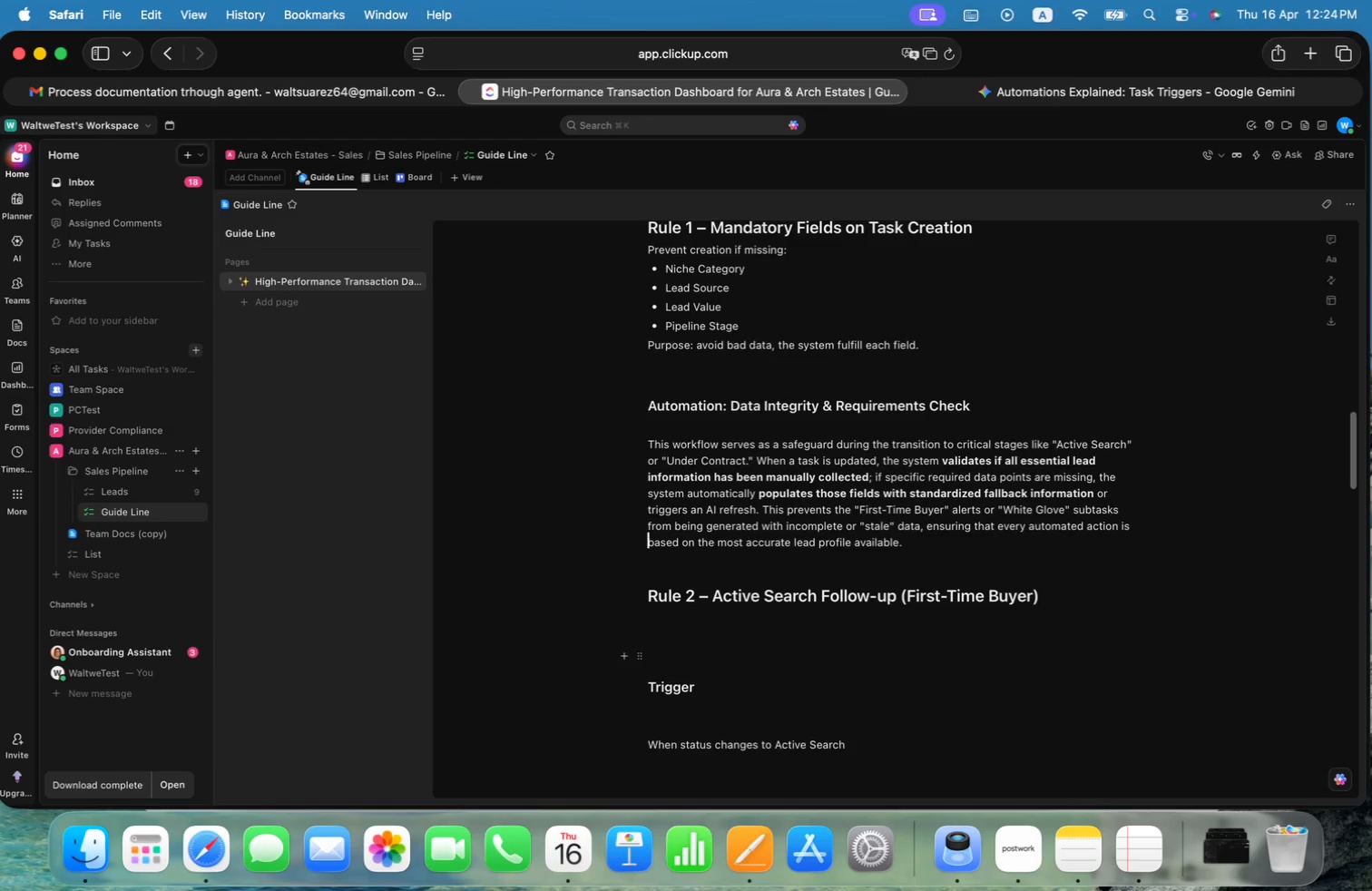 
key(ArrowDown)
 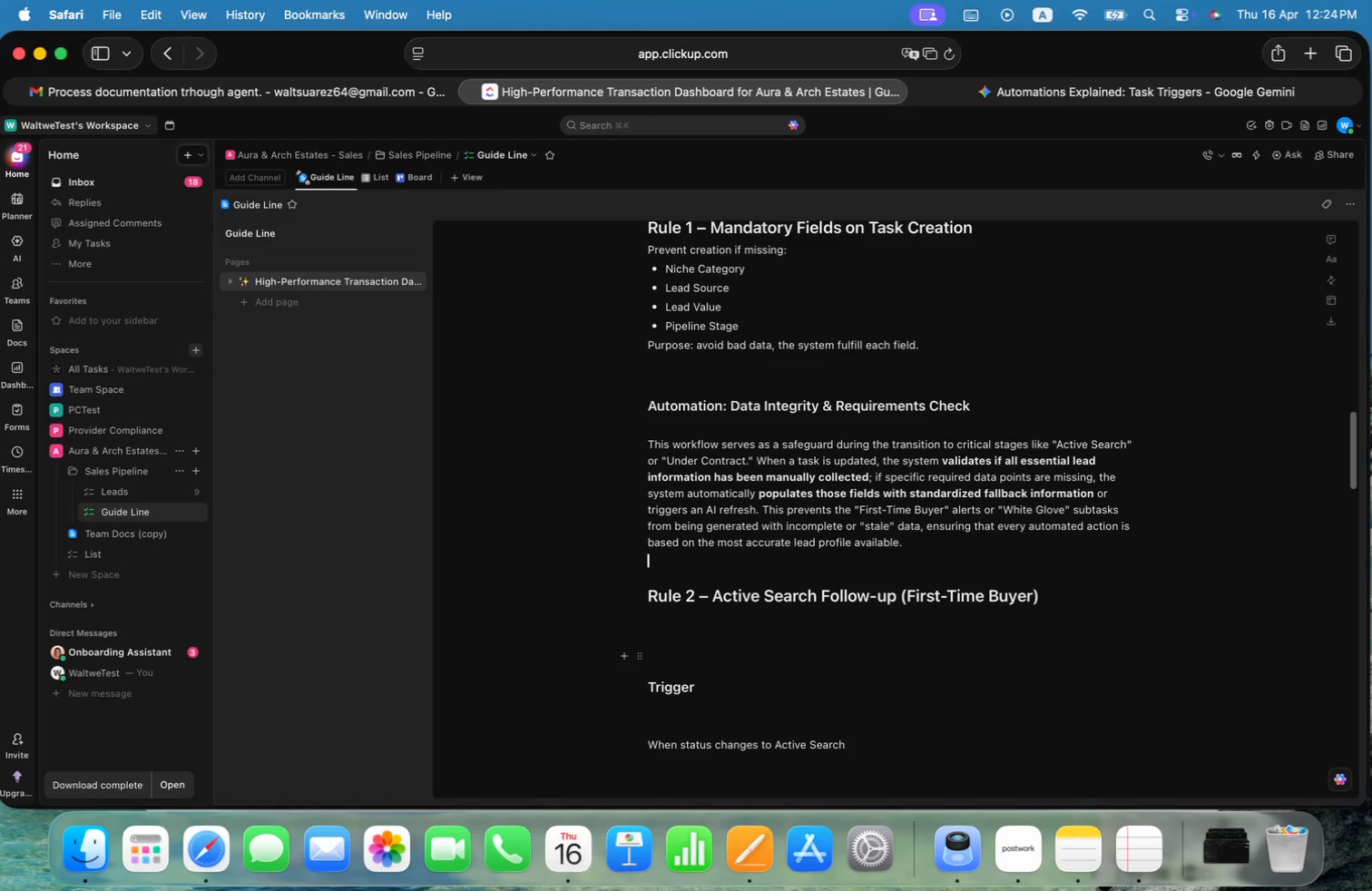 
key(ArrowDown)
 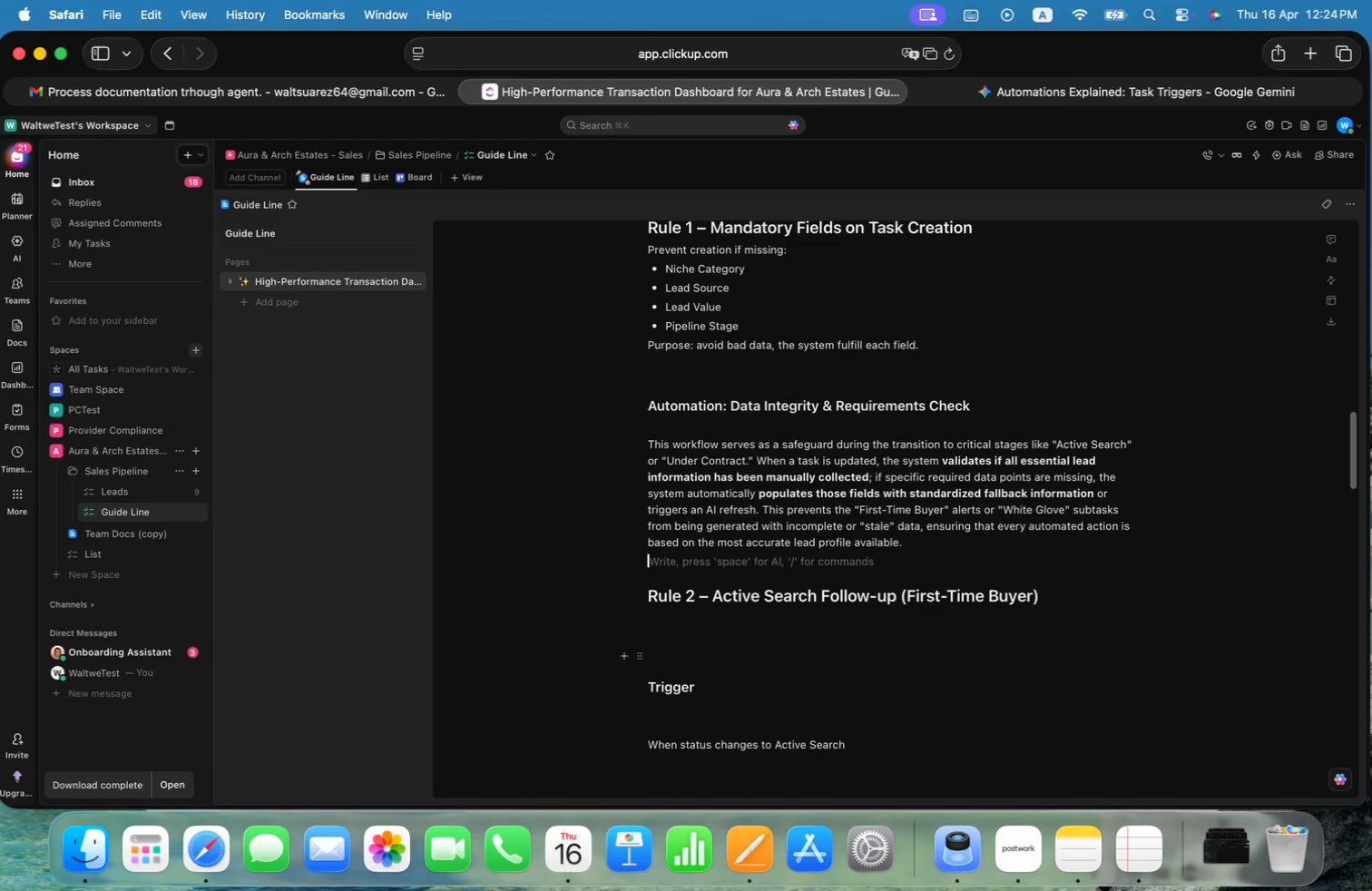 
key(ArrowDown)
 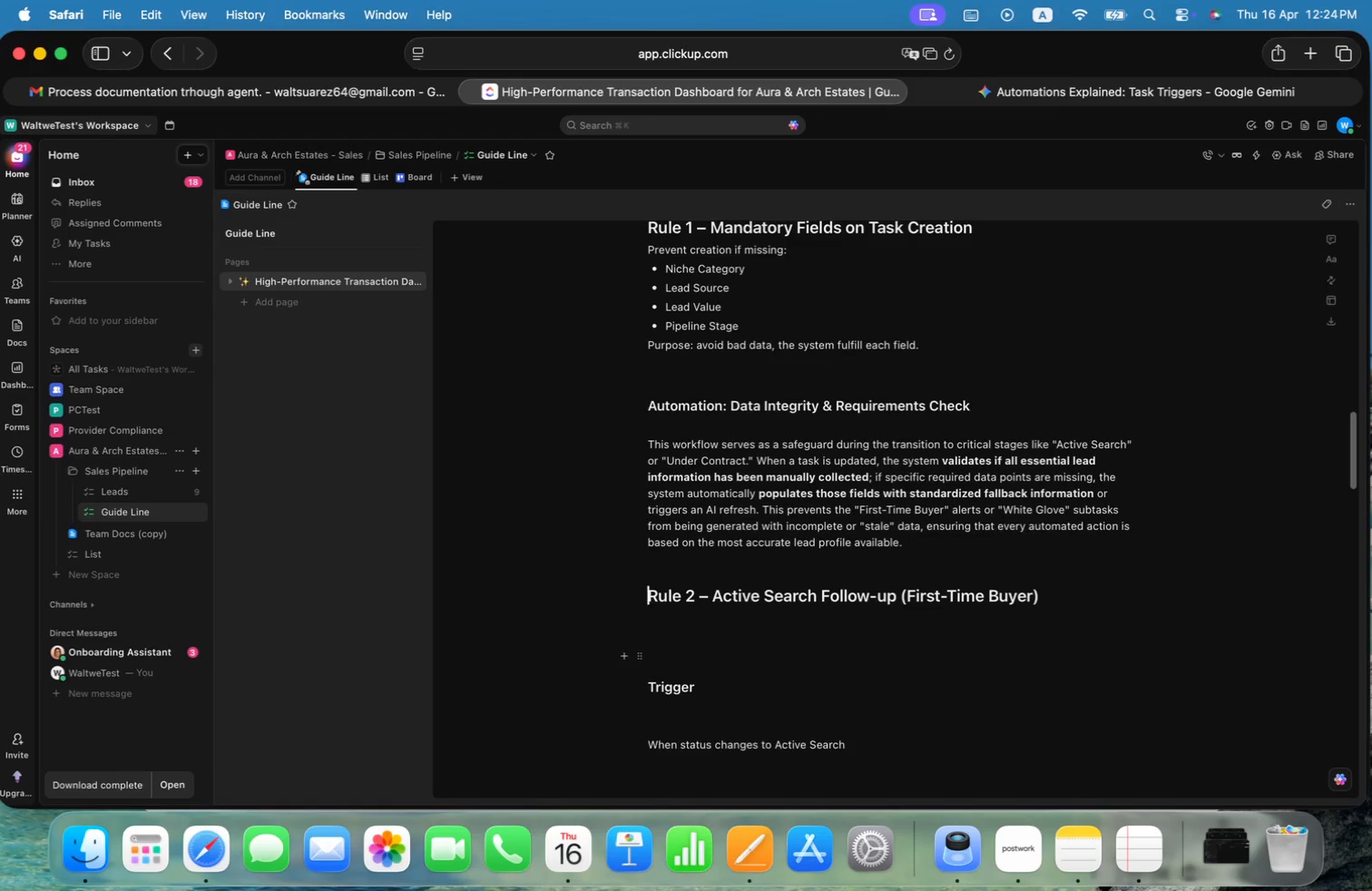 
key(ArrowDown)
 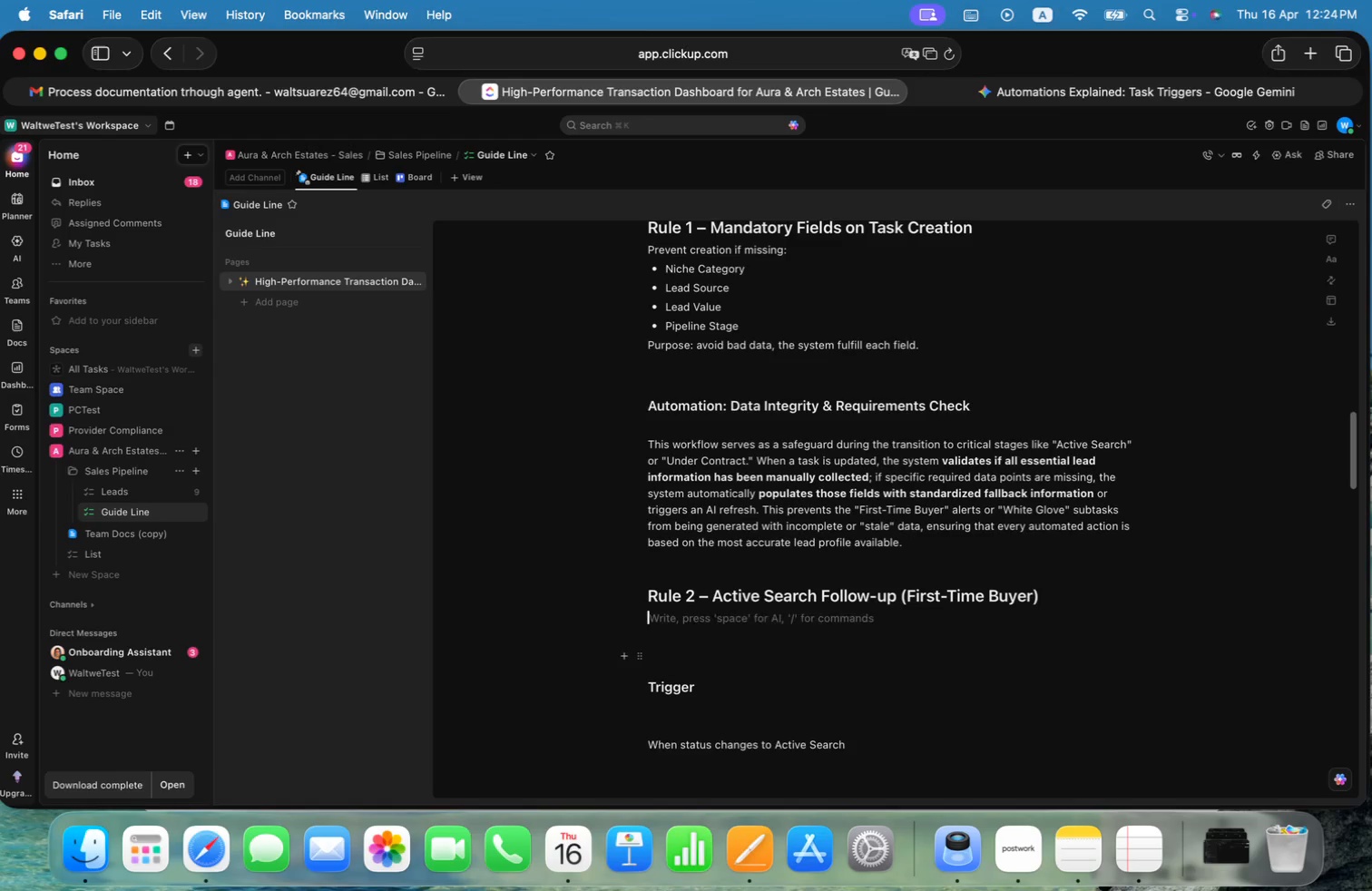 
key(ArrowDown)
 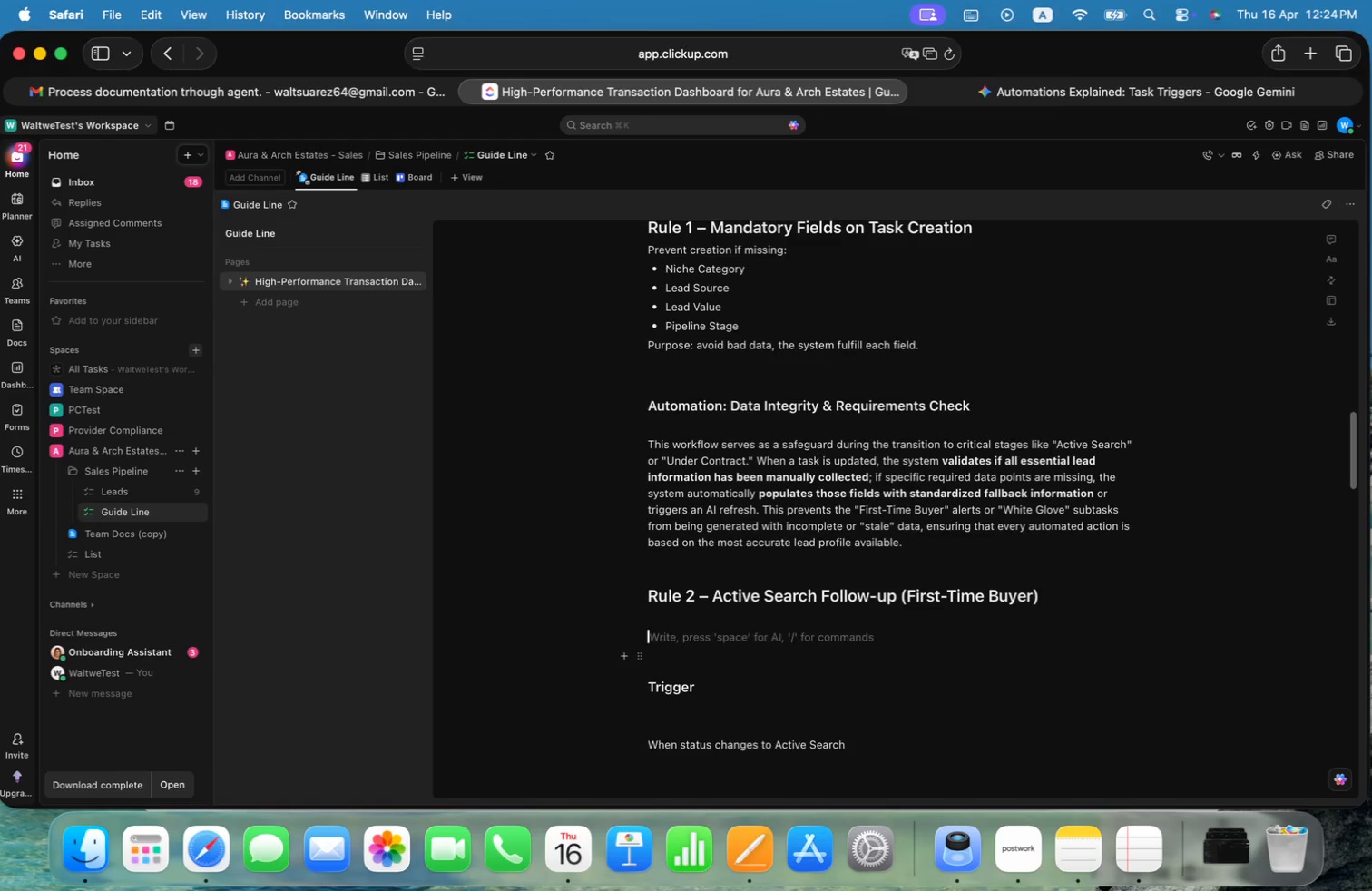 
key(ArrowDown)
 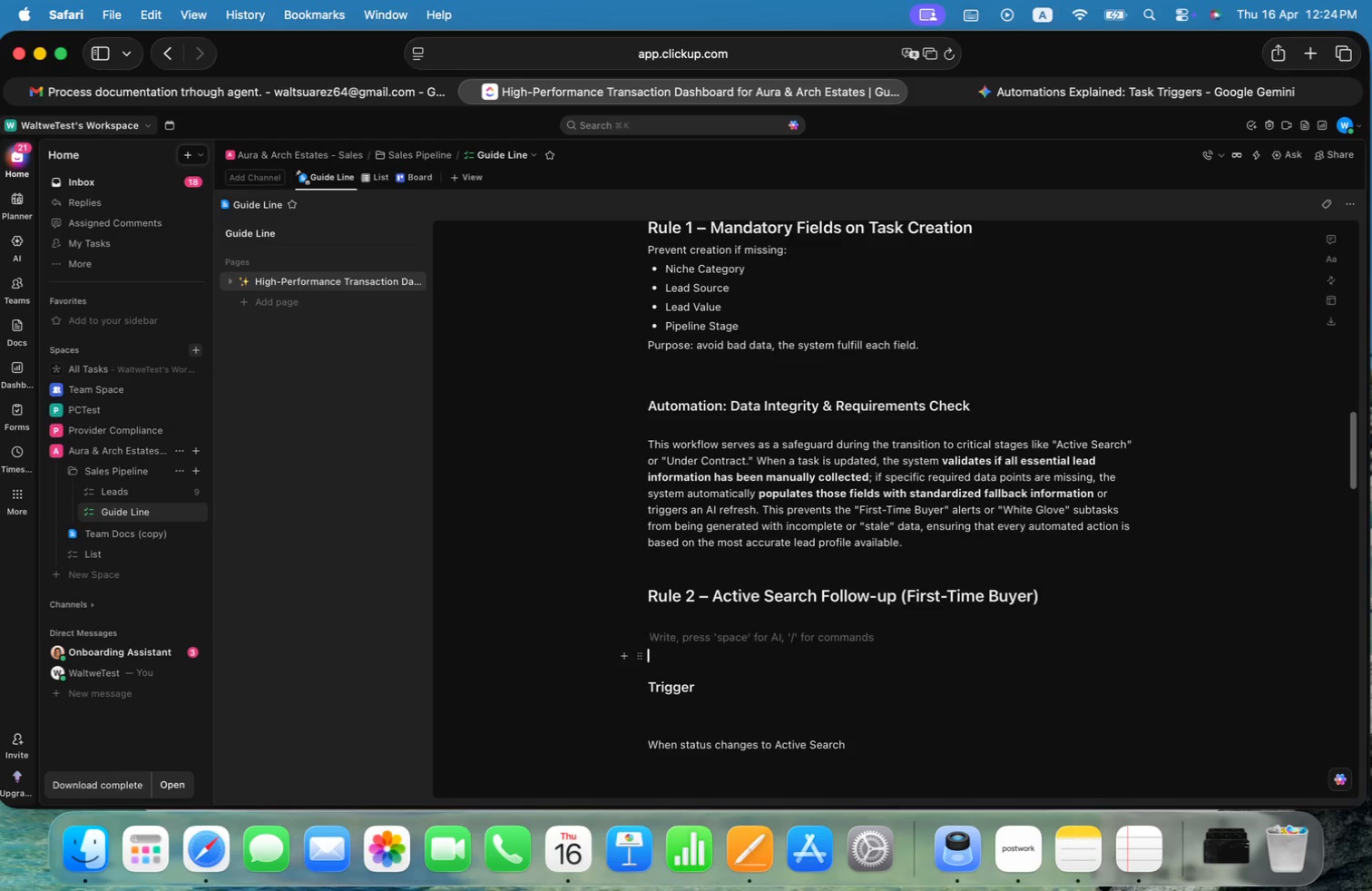 
key(ArrowDown)
 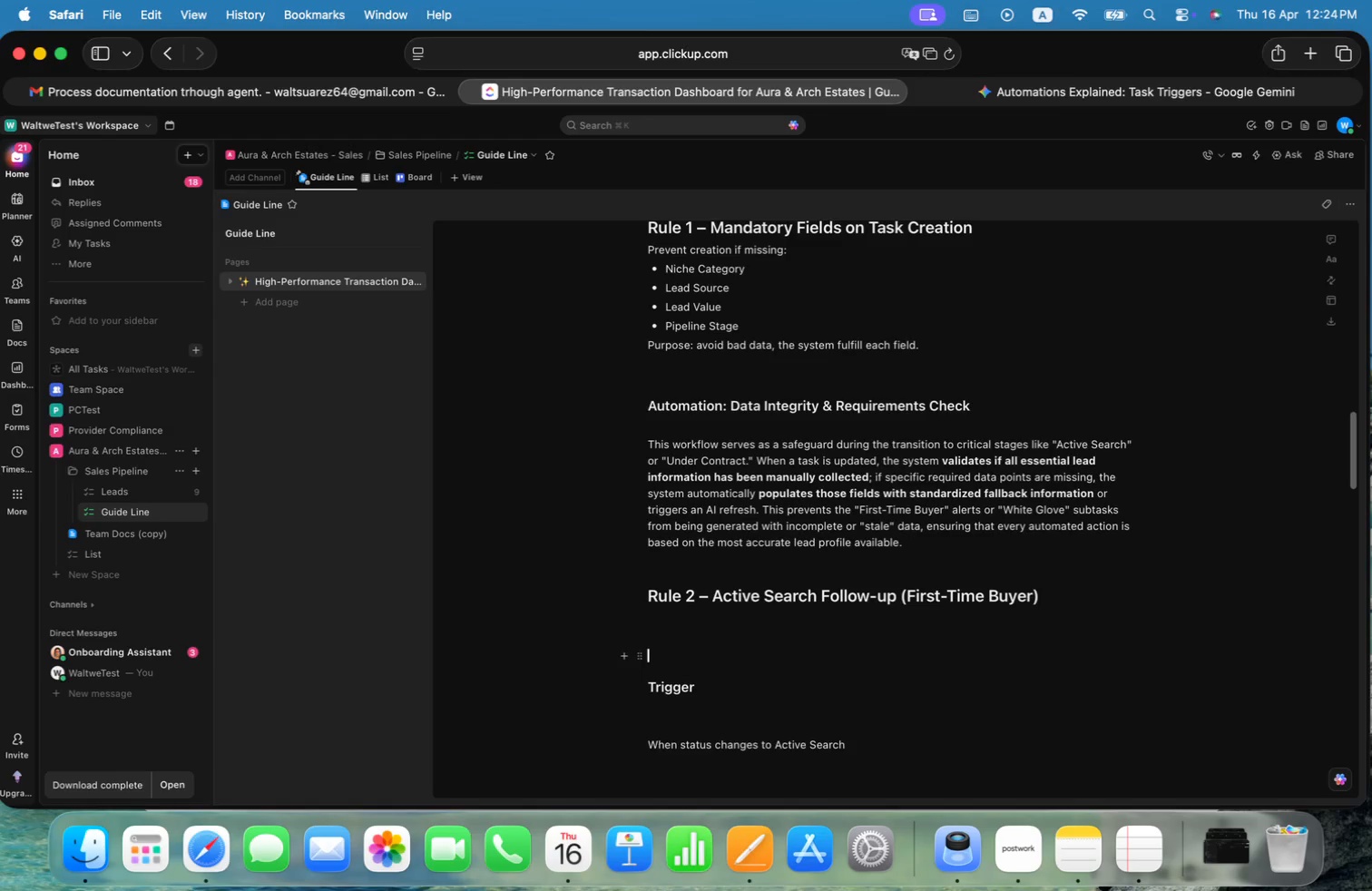 
key(ArrowUp)
 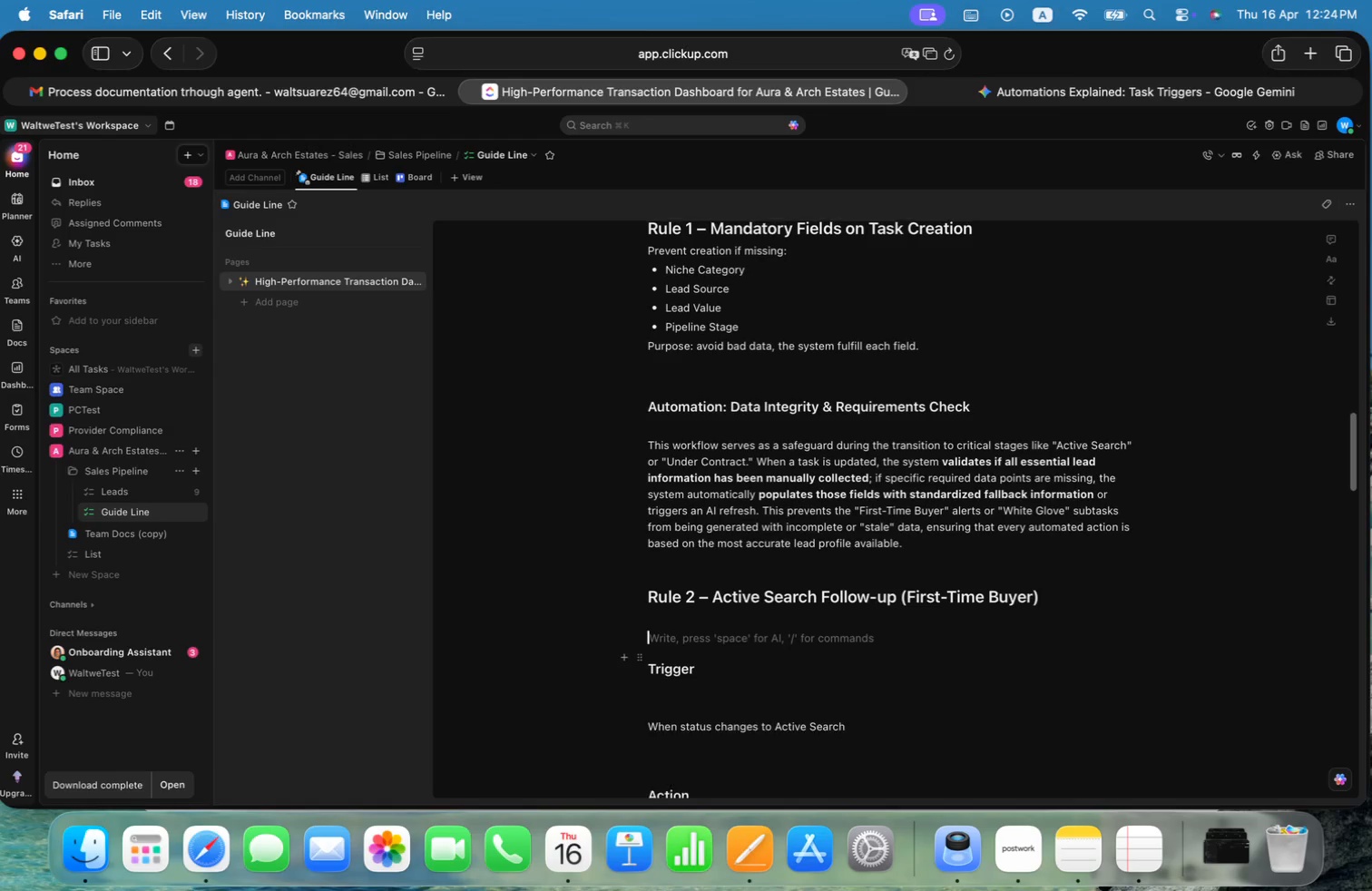 
key(Backspace)
 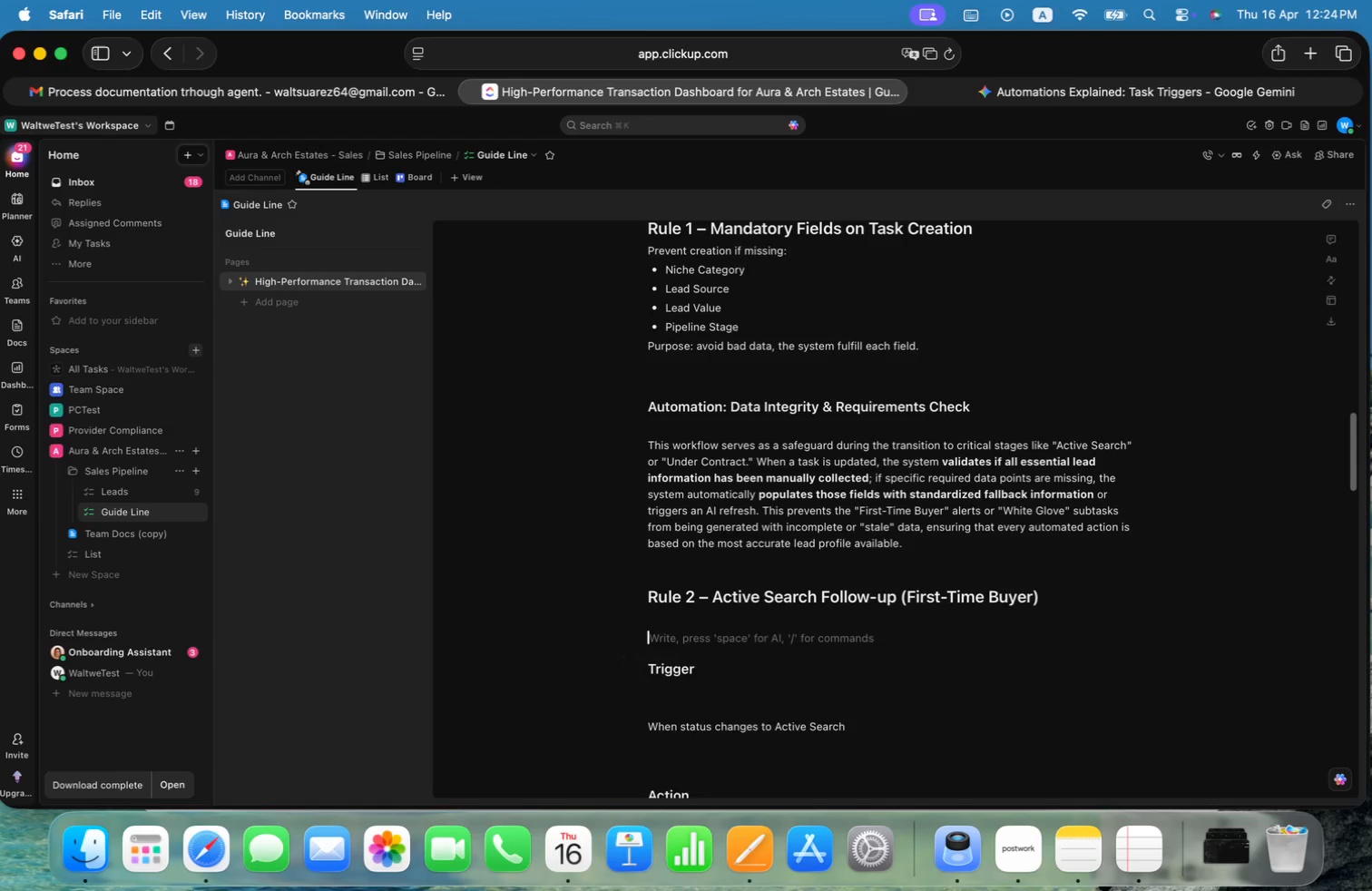 
key(Backspace)
 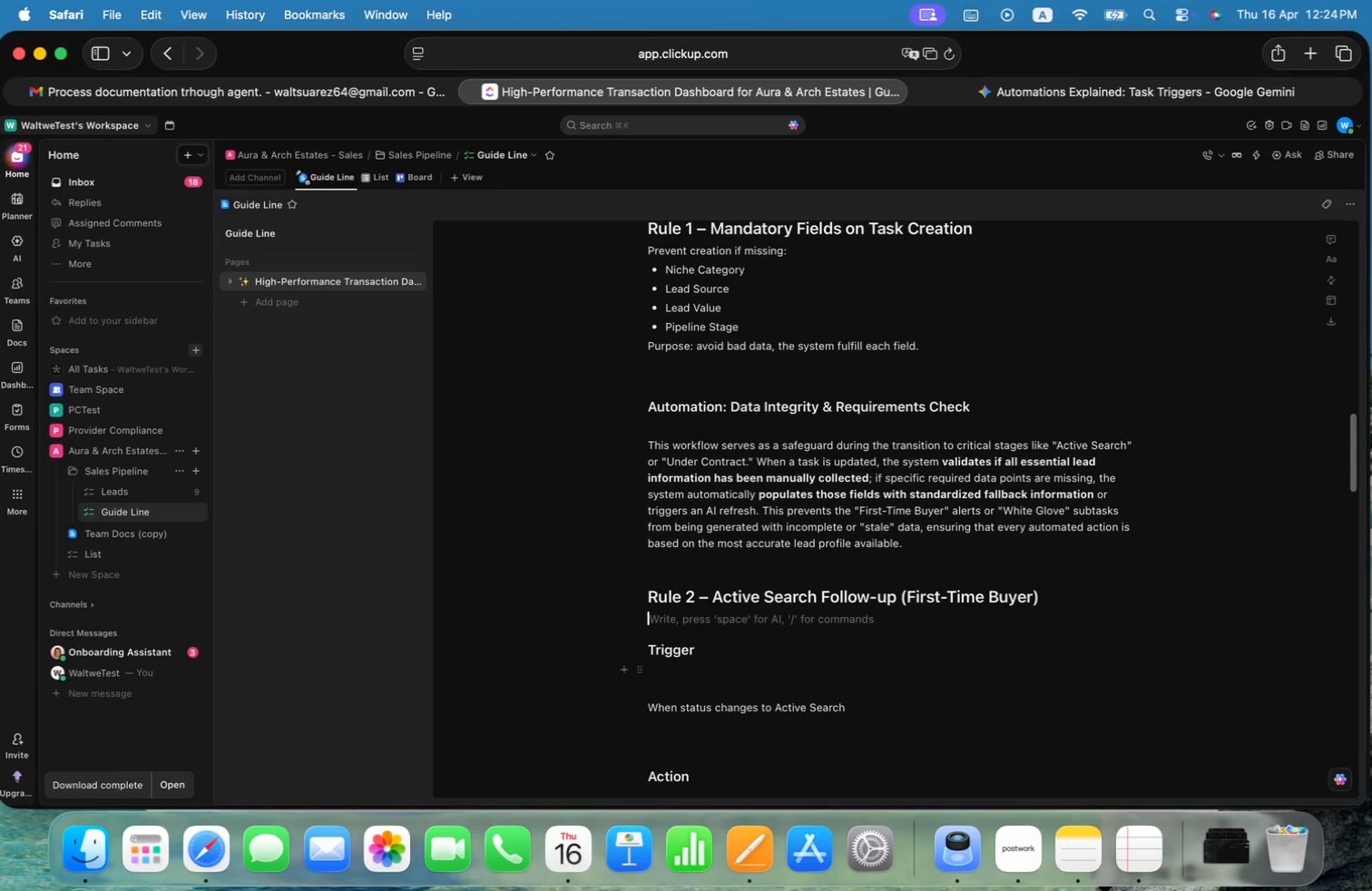 
key(Backspace)
 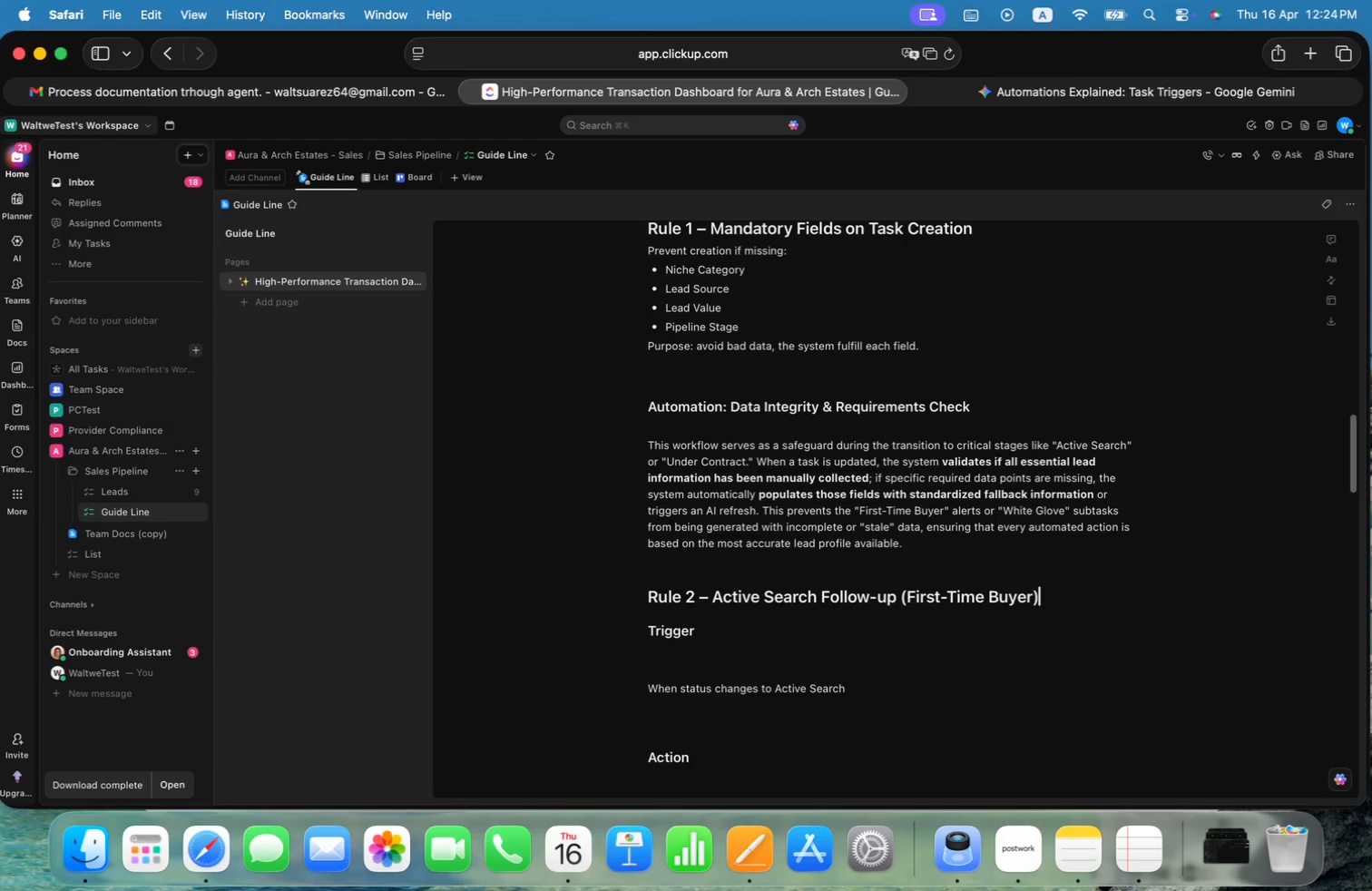 
key(ArrowDown)
 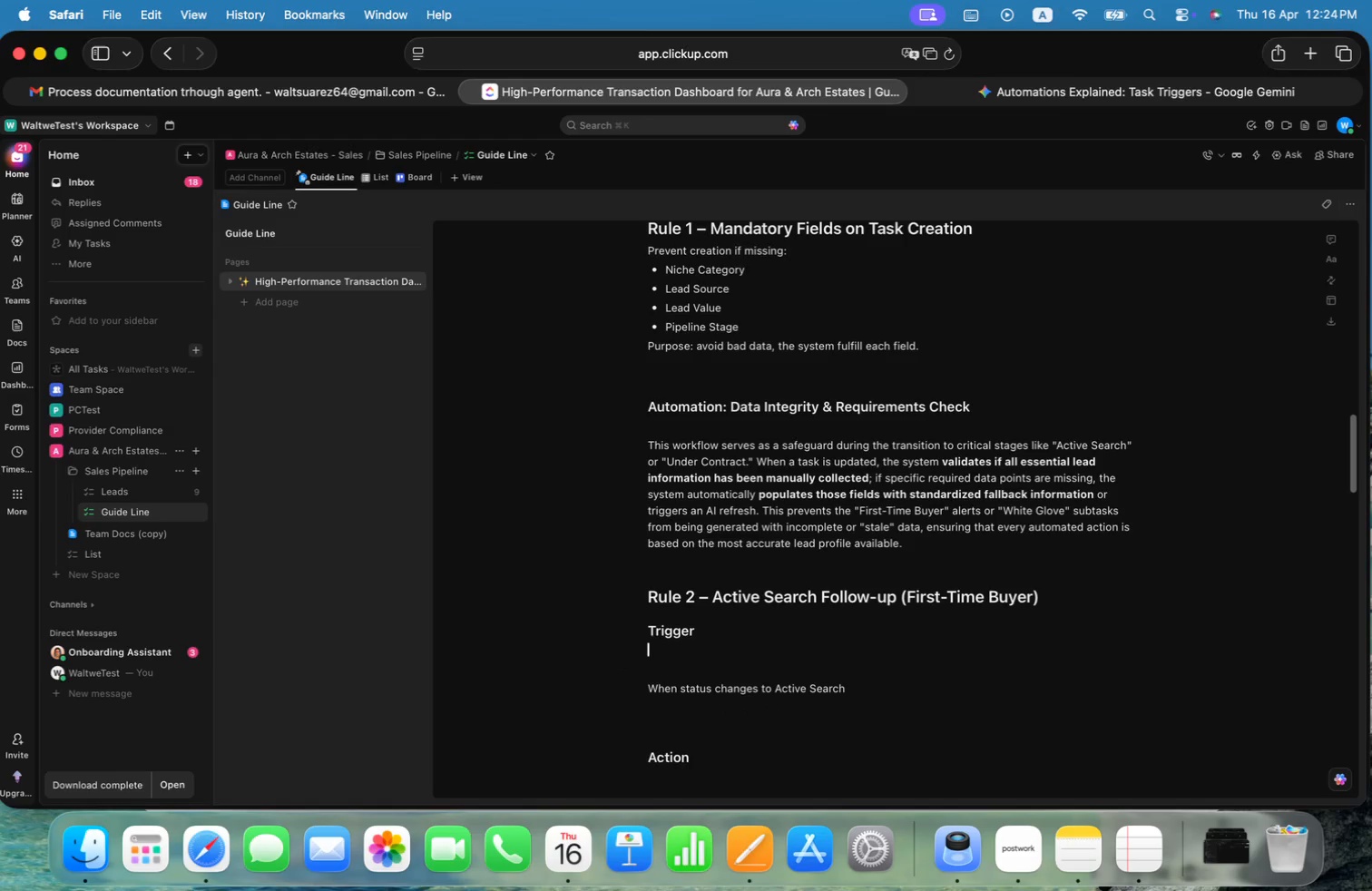 
key(ArrowDown)
 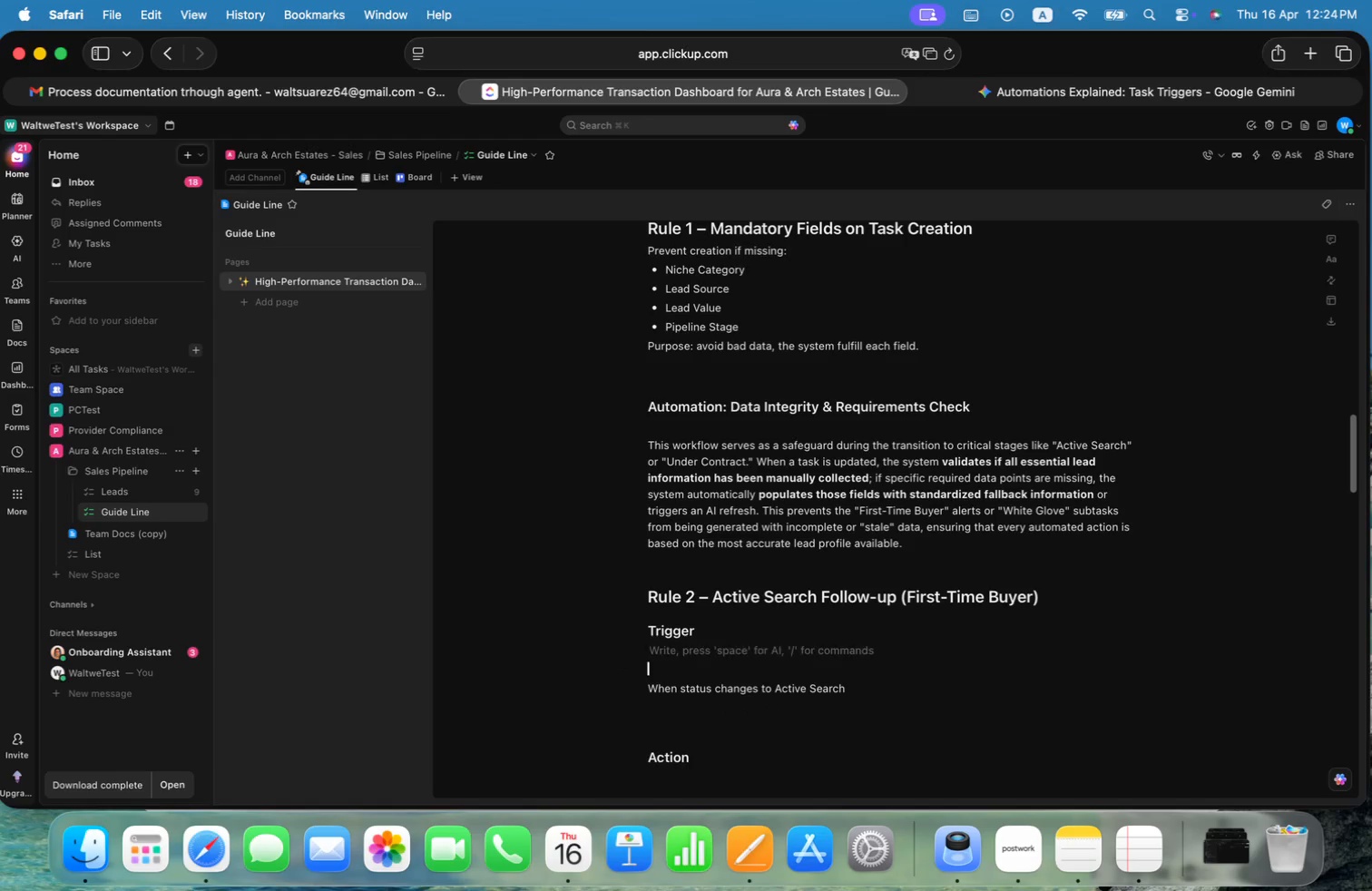 
key(ArrowDown)
 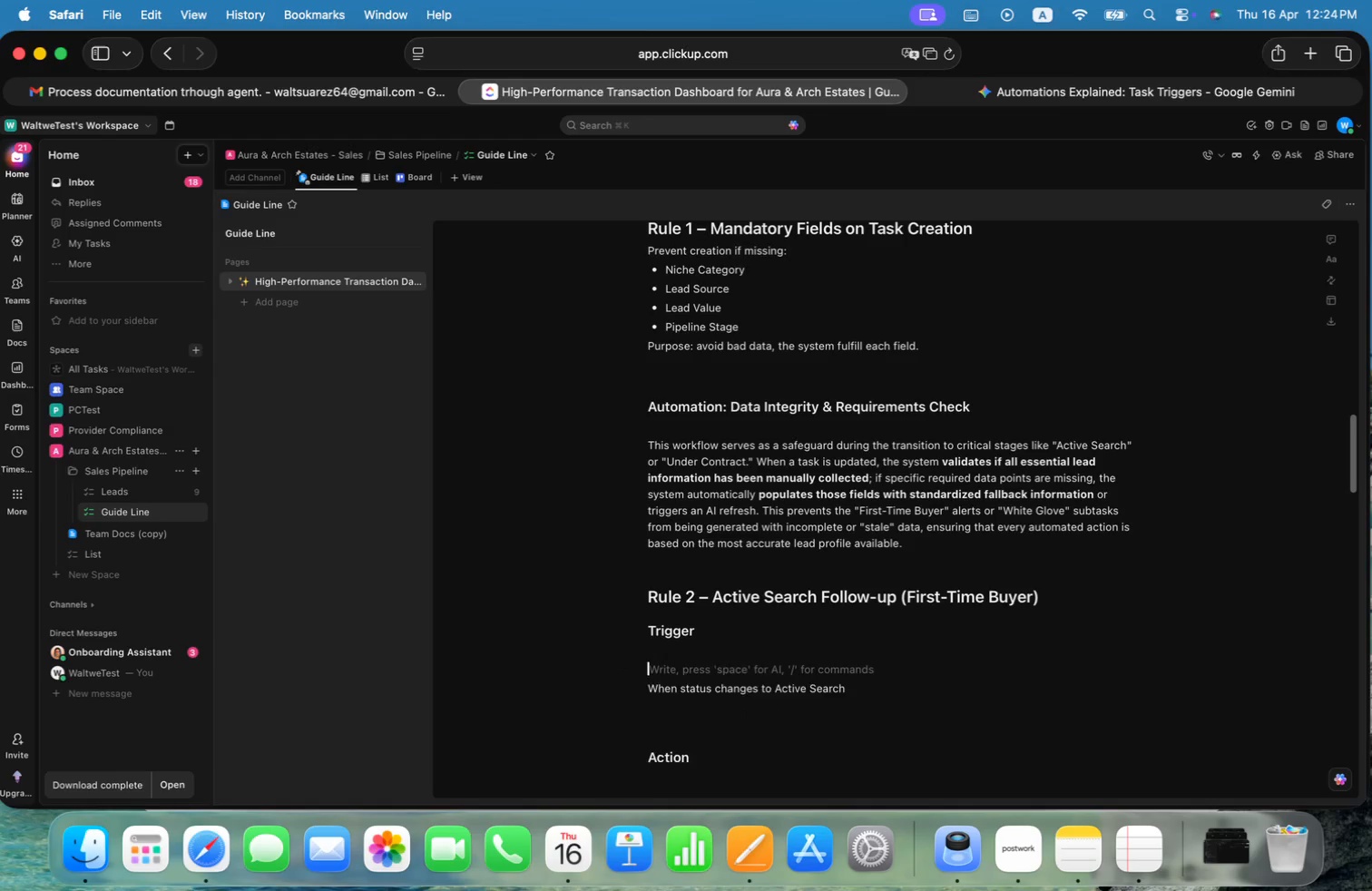 
key(Backspace)
 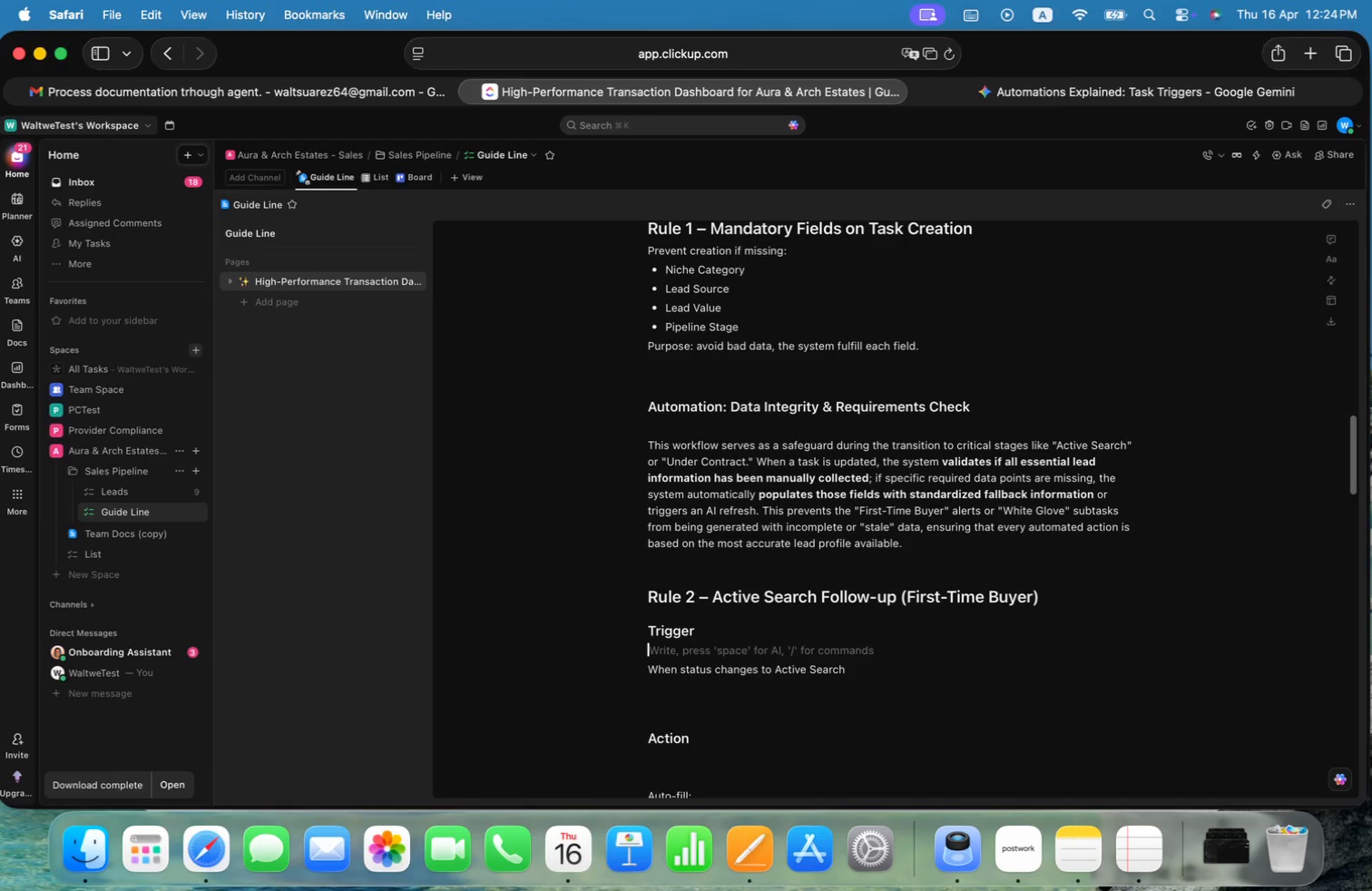 
key(Backspace)
 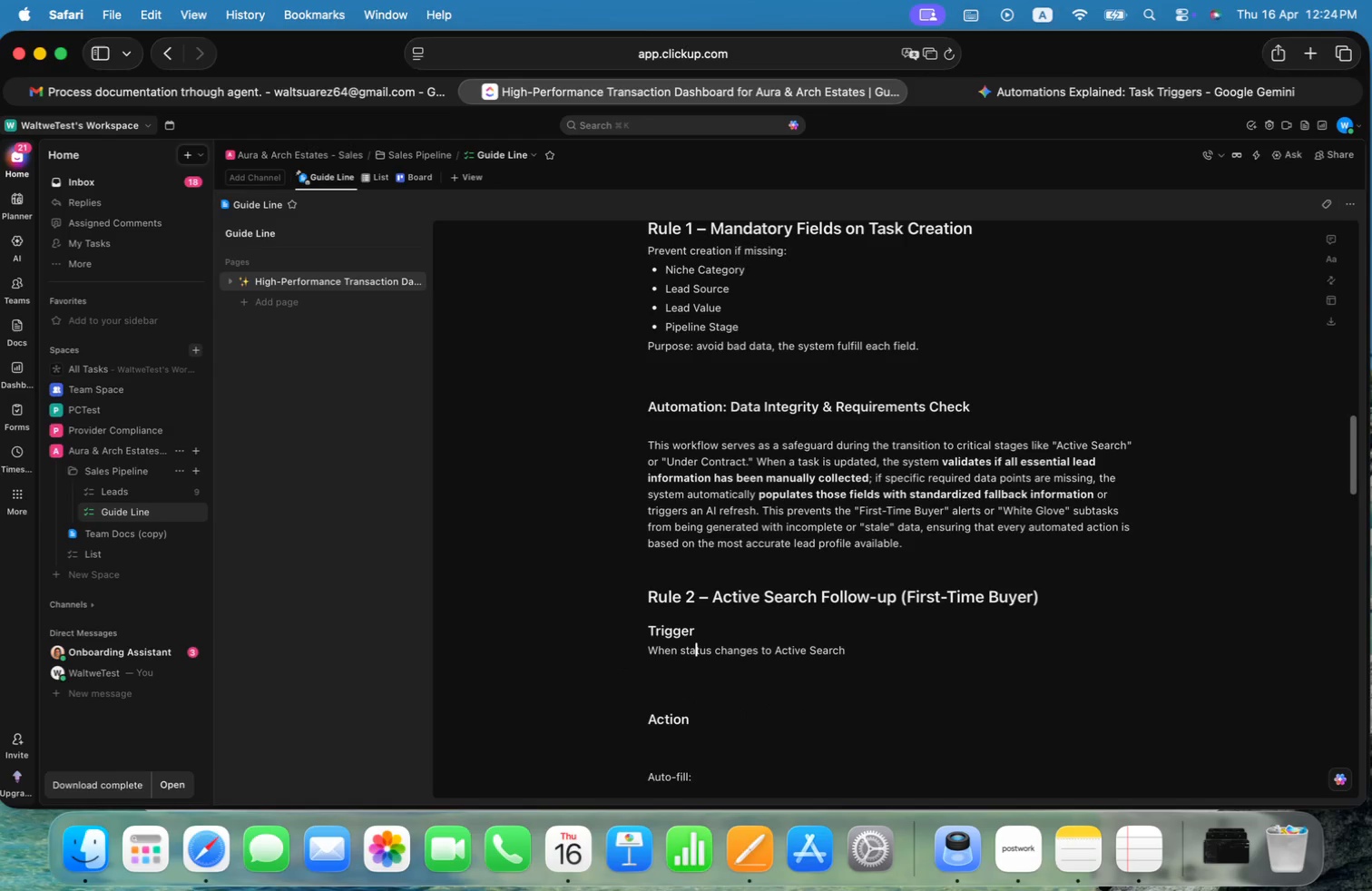 
key(ArrowDown)
 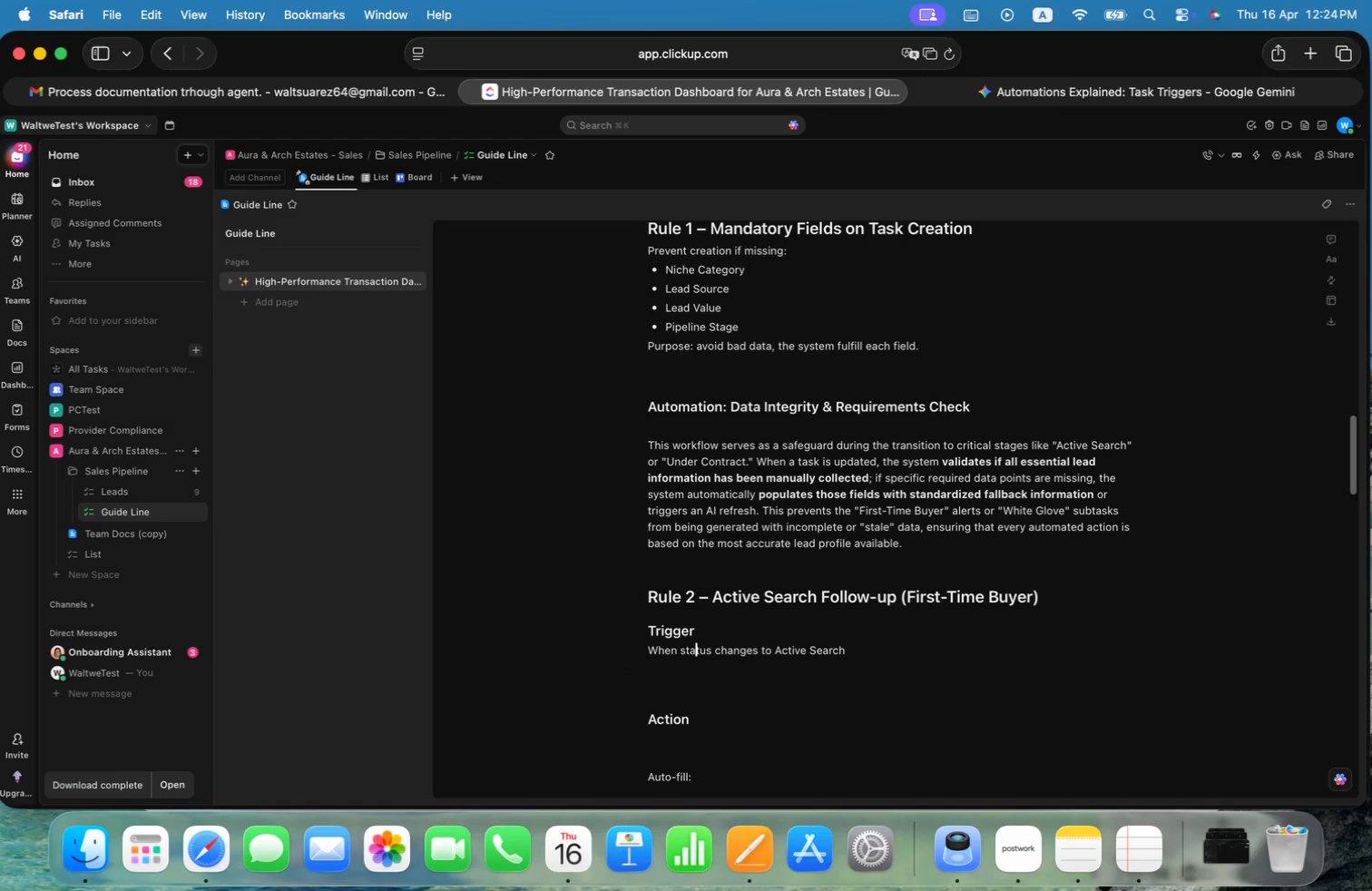 
key(ArrowDown)
 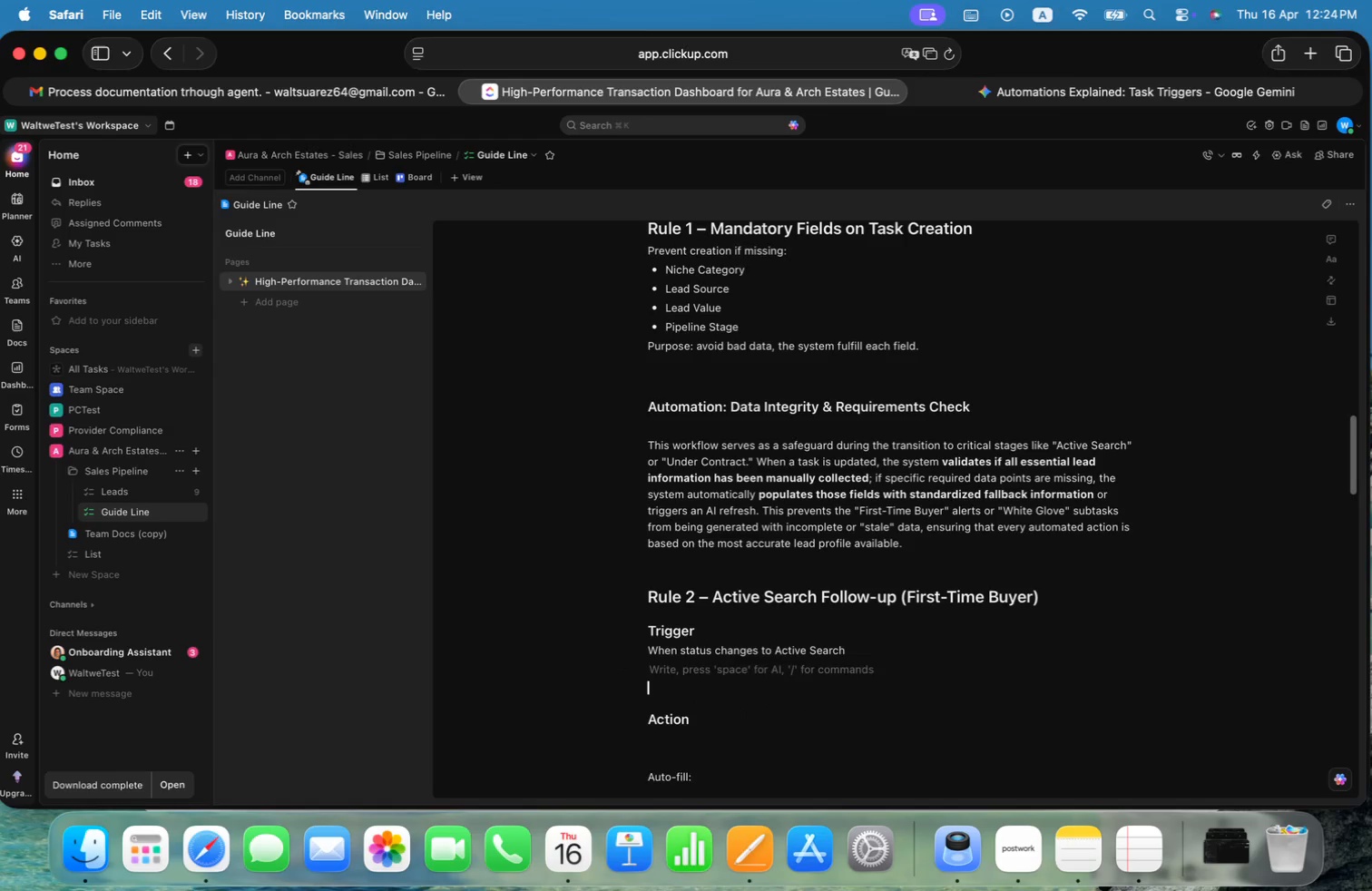 
key(ArrowDown)
 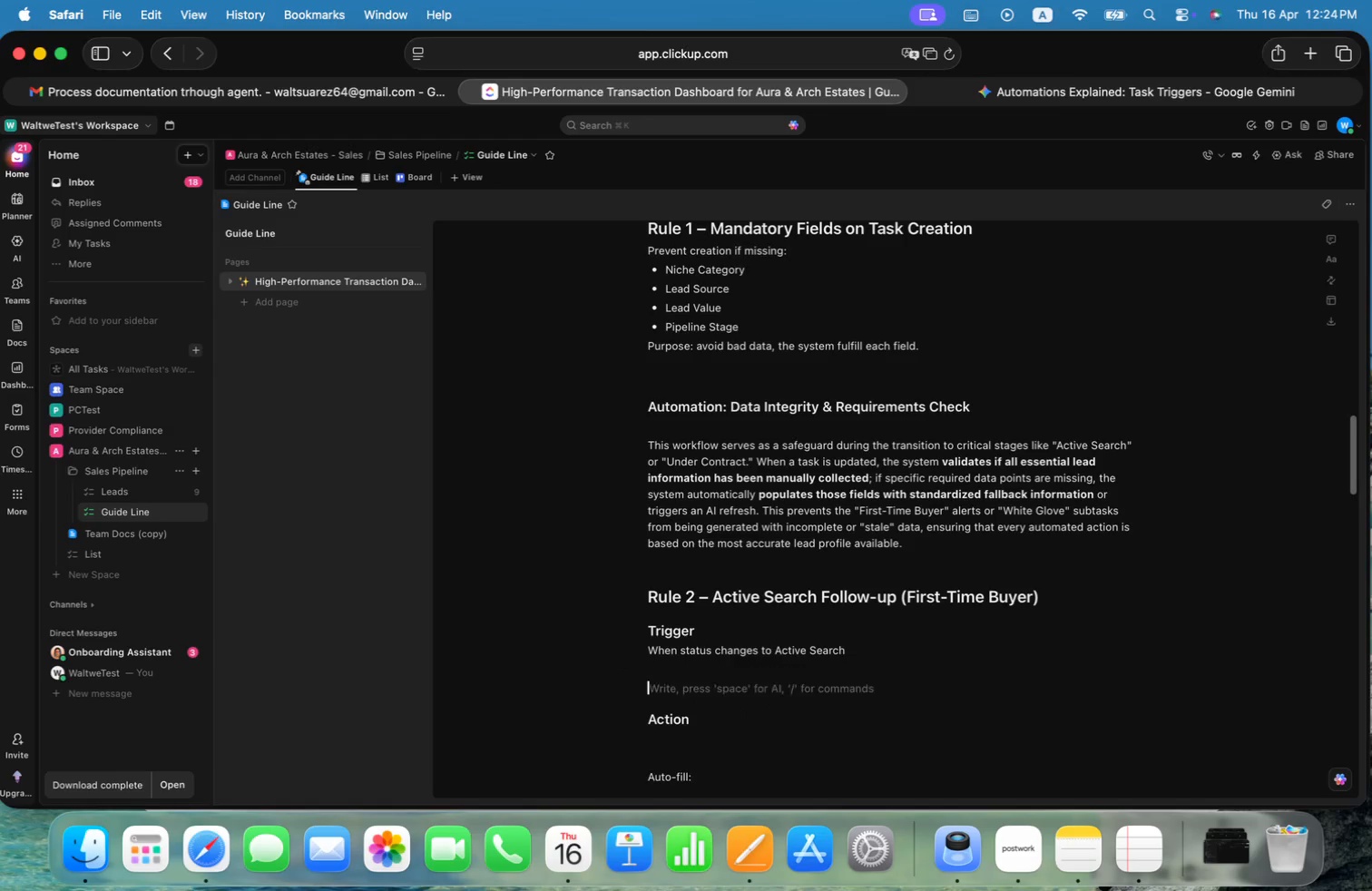 
key(ArrowDown)
 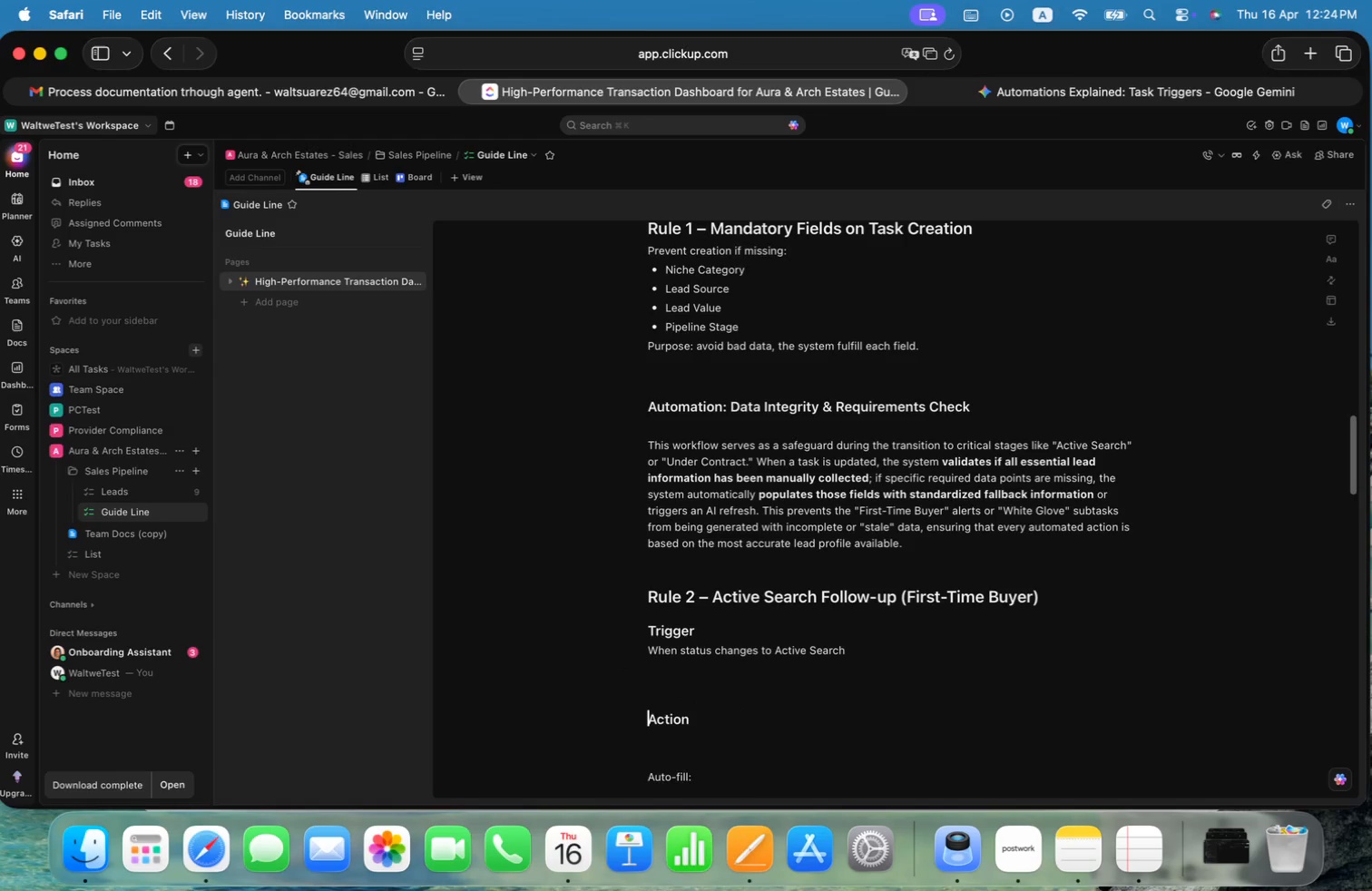 
key(Backspace)
 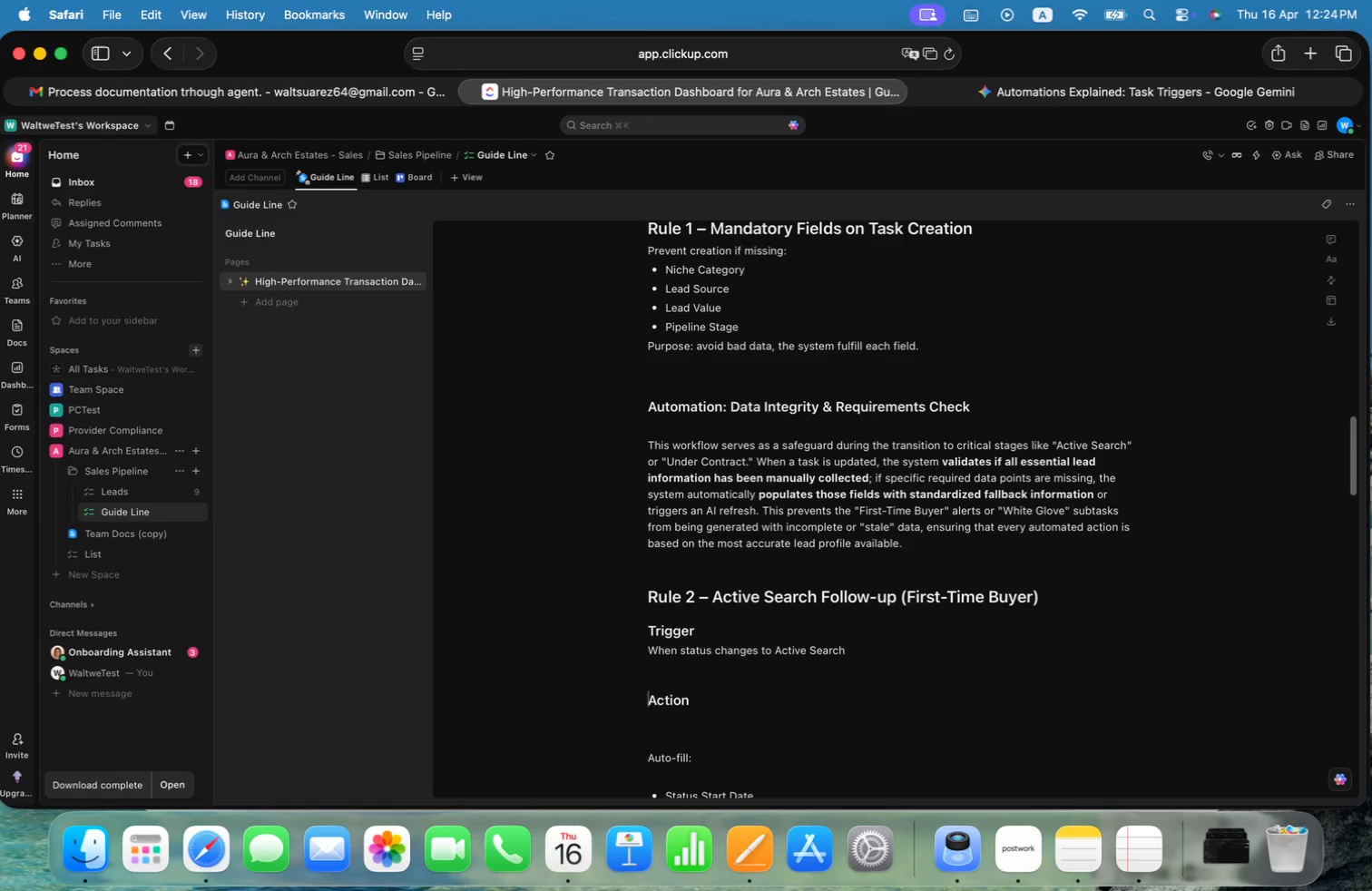 
key(Backspace)
 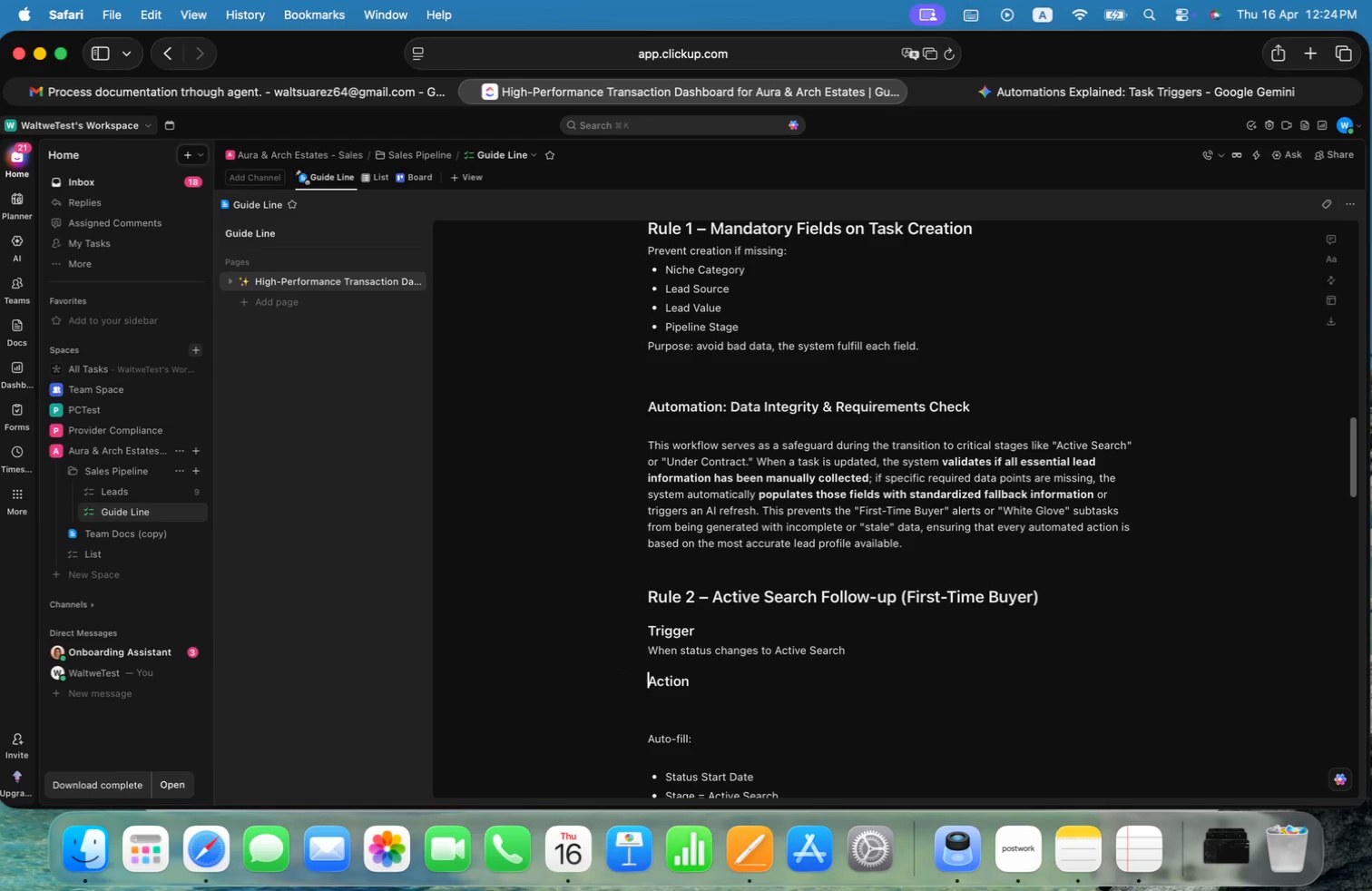 
key(ArrowDown)
 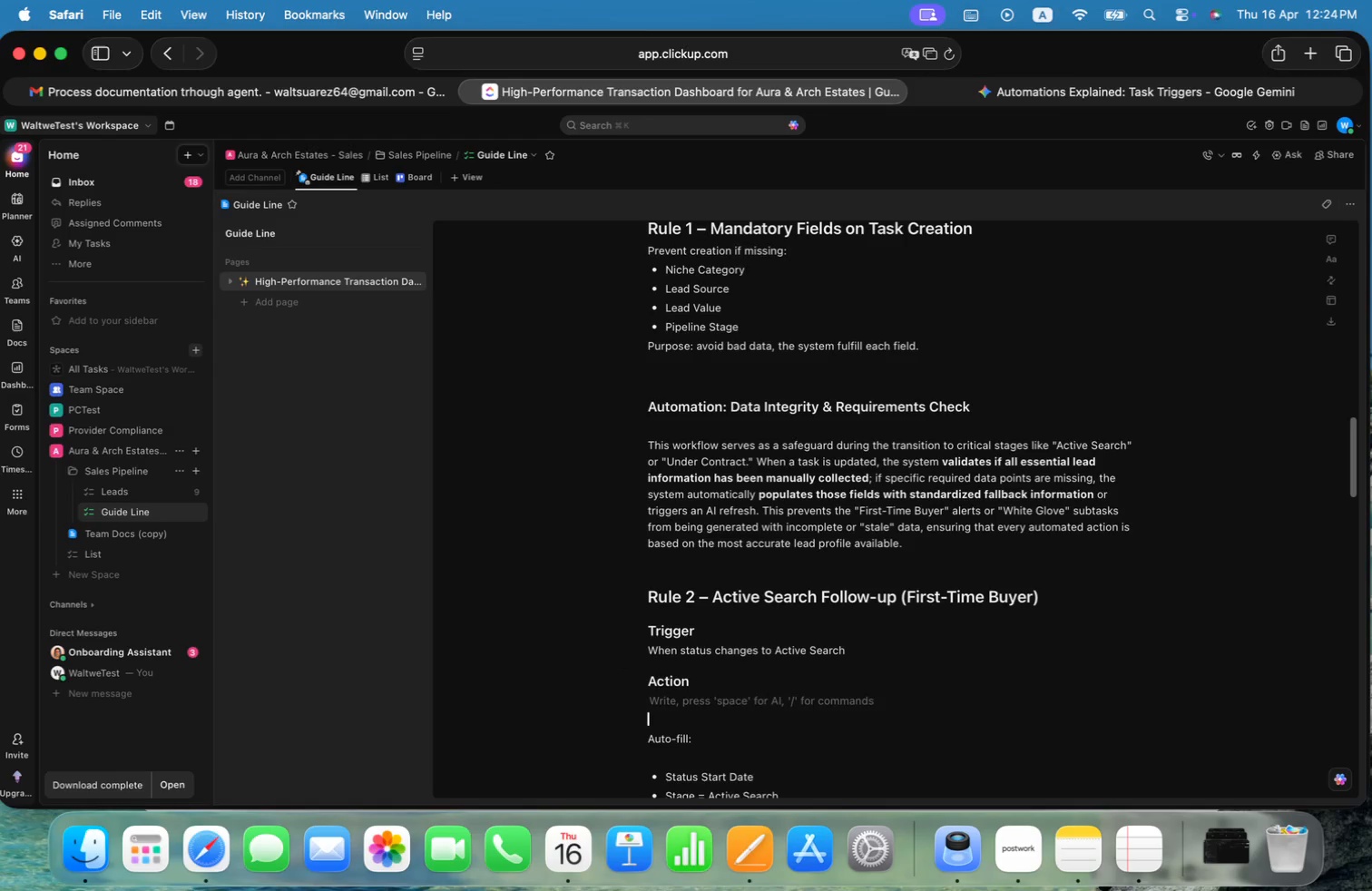 
key(ArrowDown)
 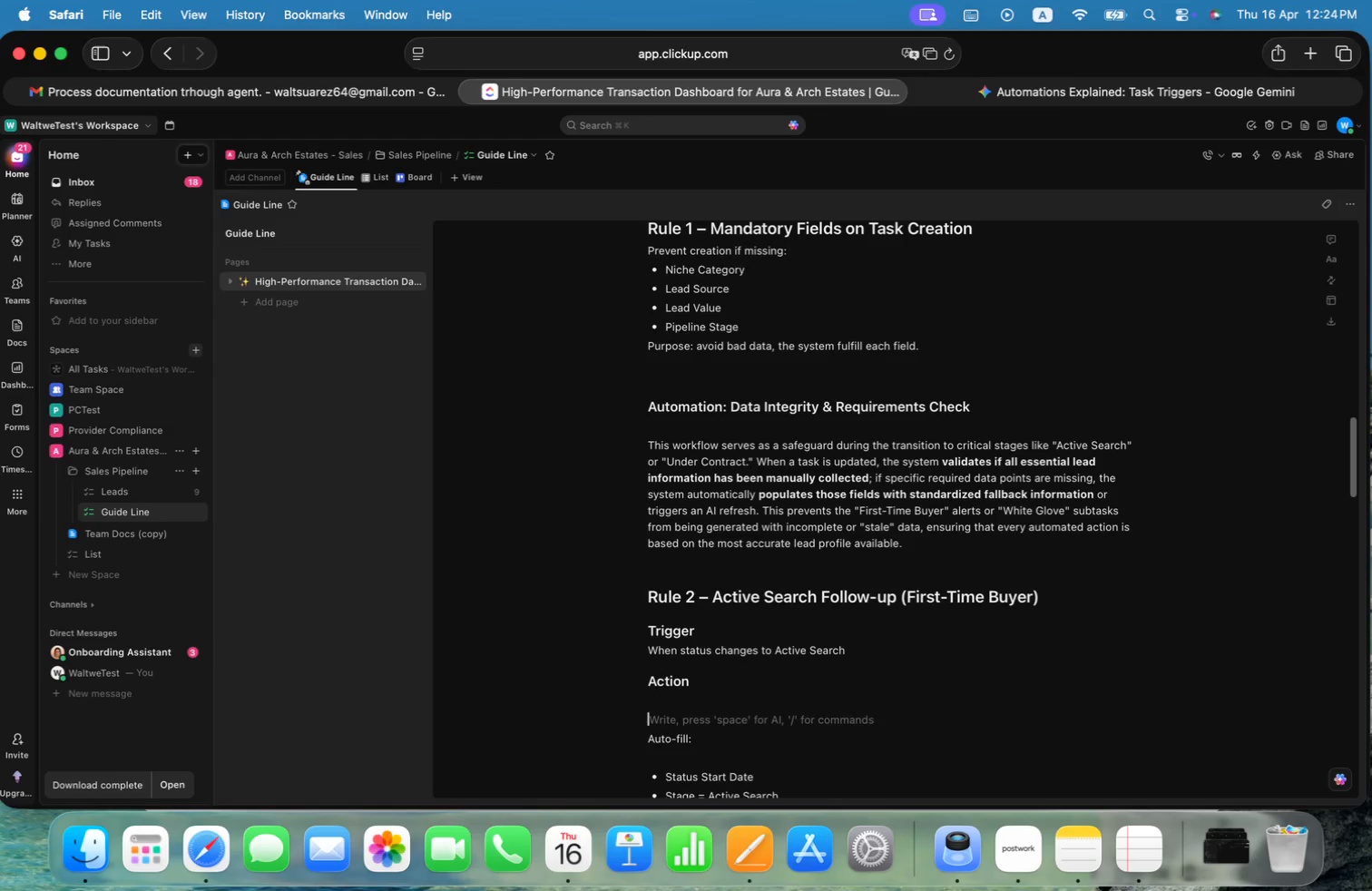 
key(Backspace)
 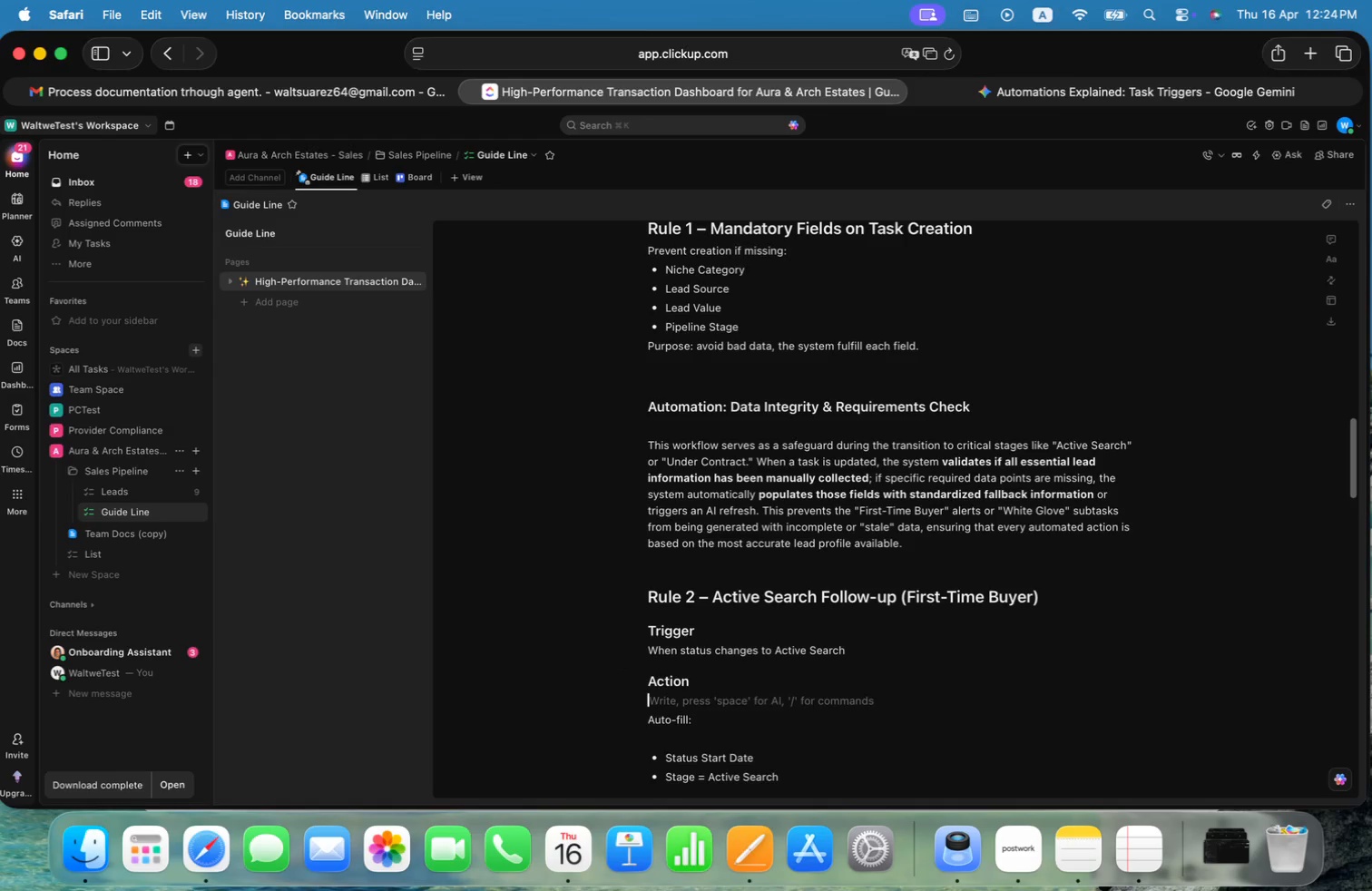 
key(Backspace)
 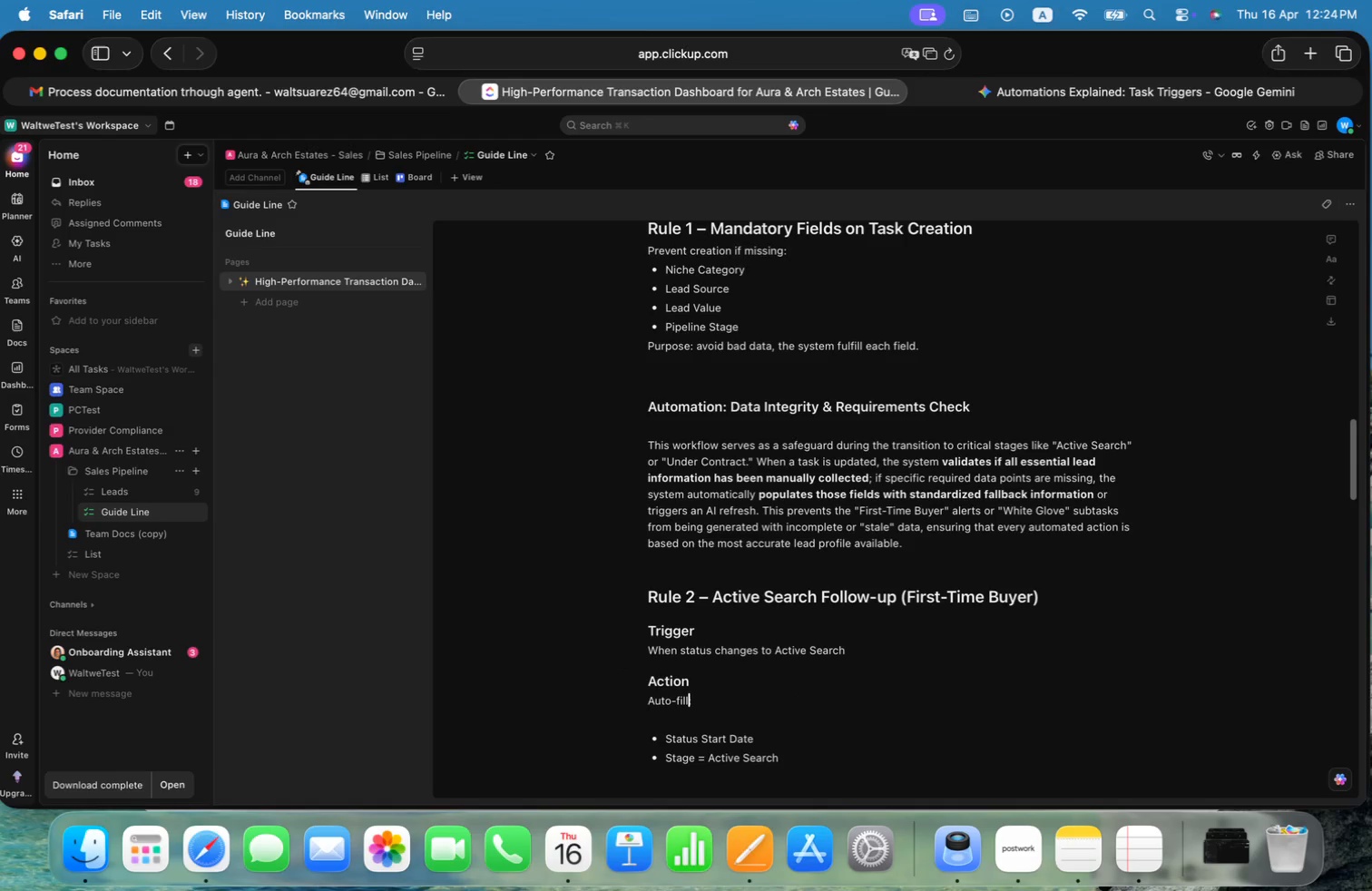 
key(ArrowDown)
 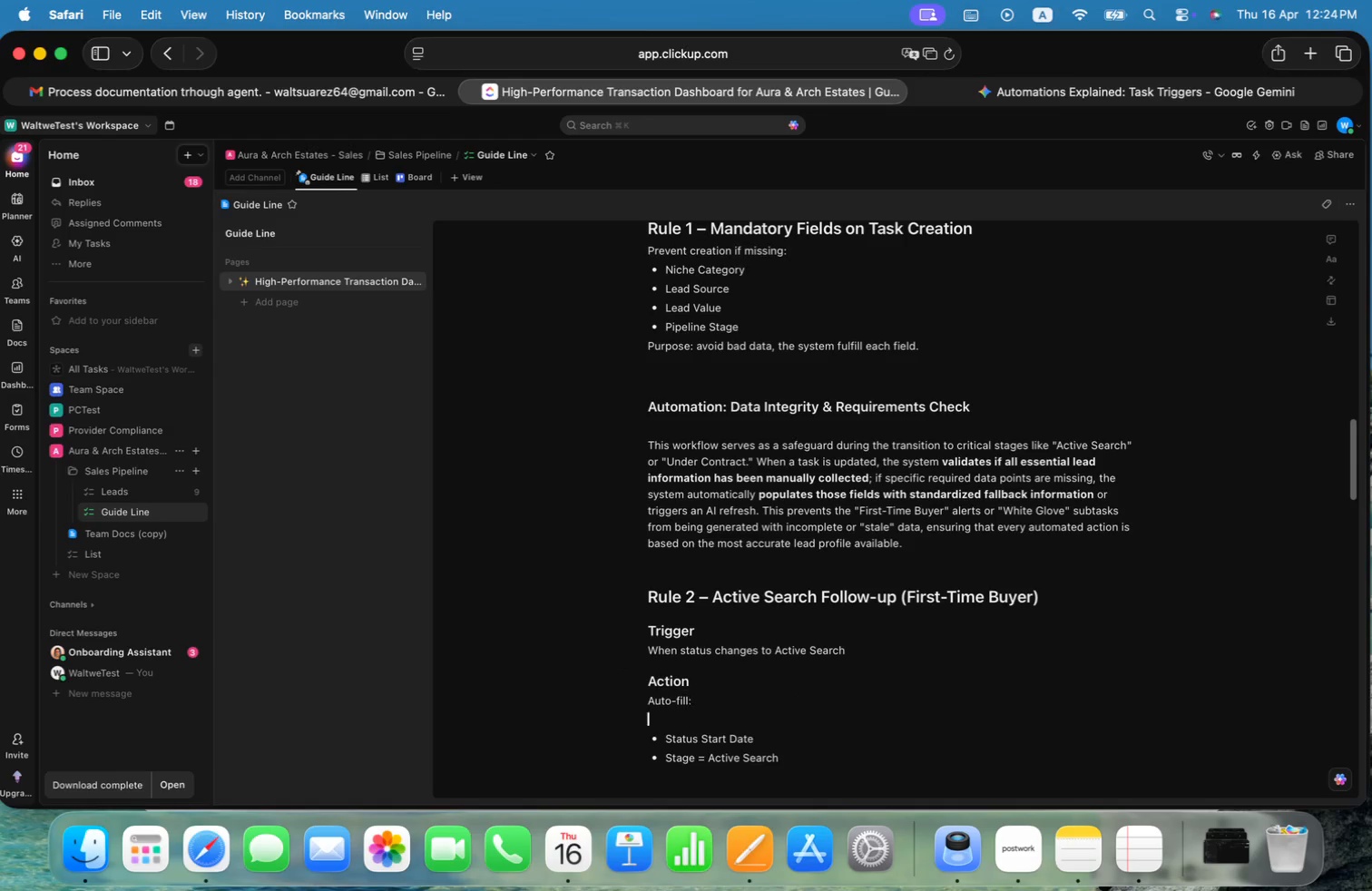 
key(ArrowDown)
 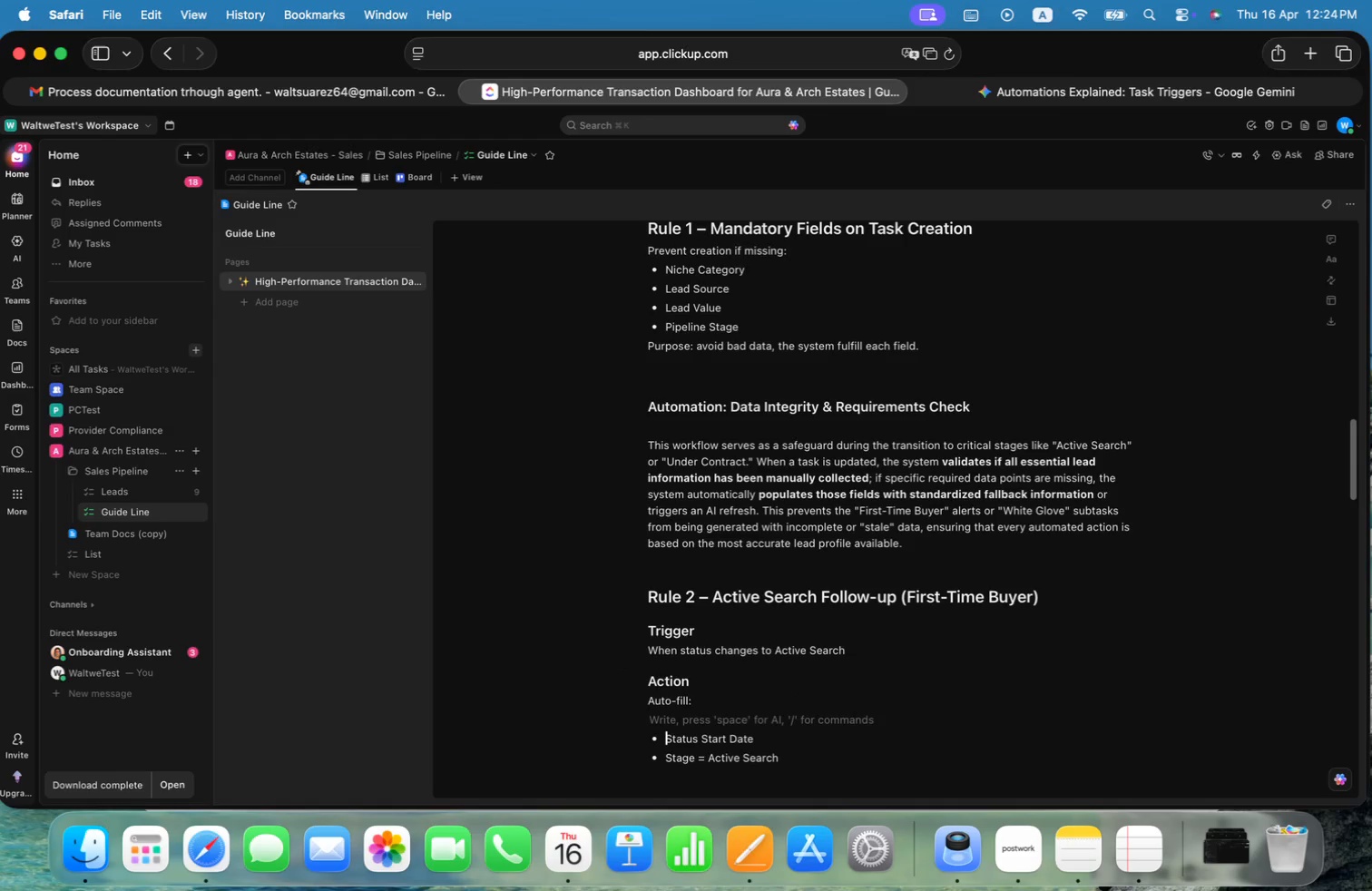 
key(ArrowDown)
 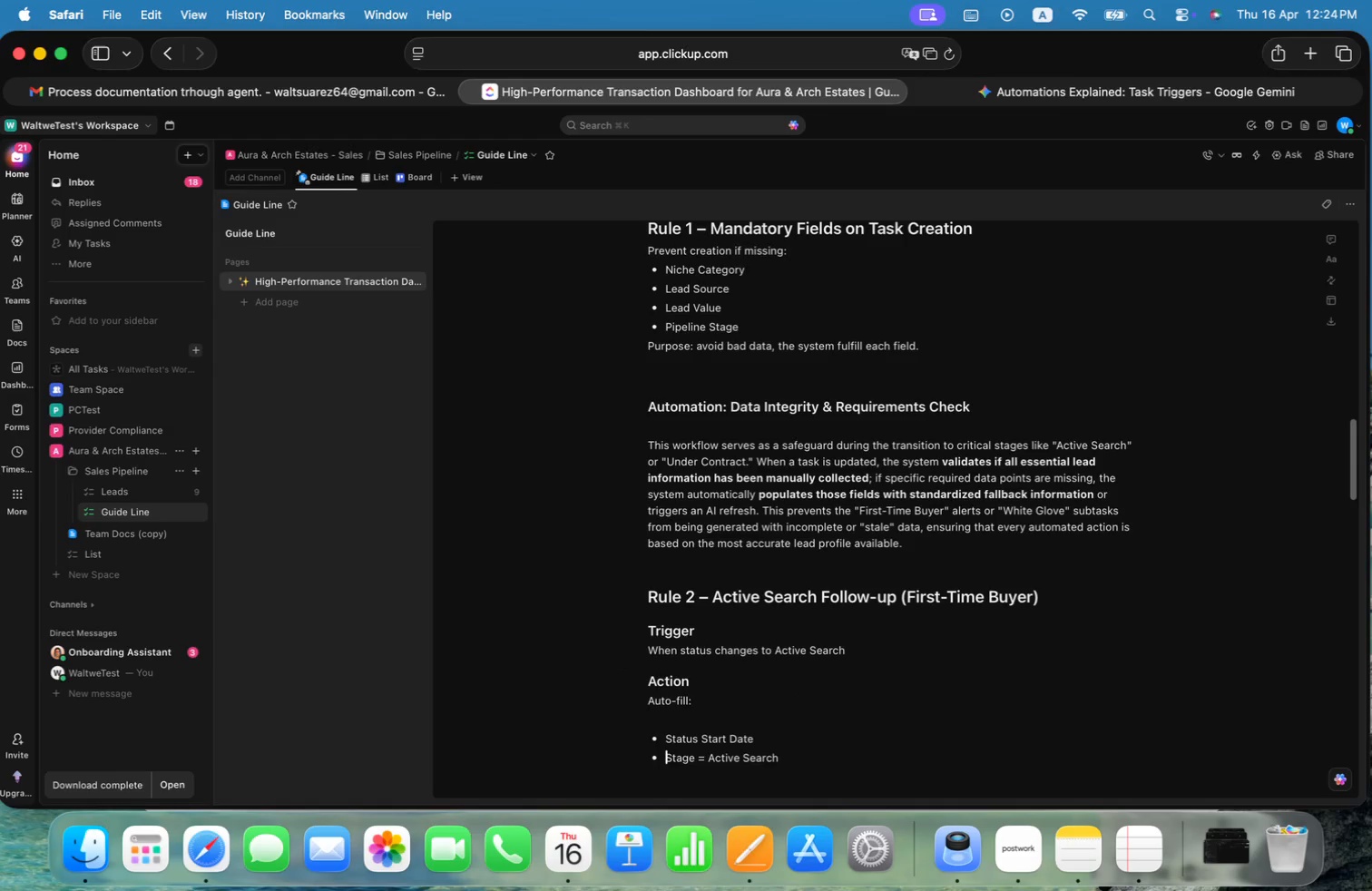 
key(ArrowDown)
 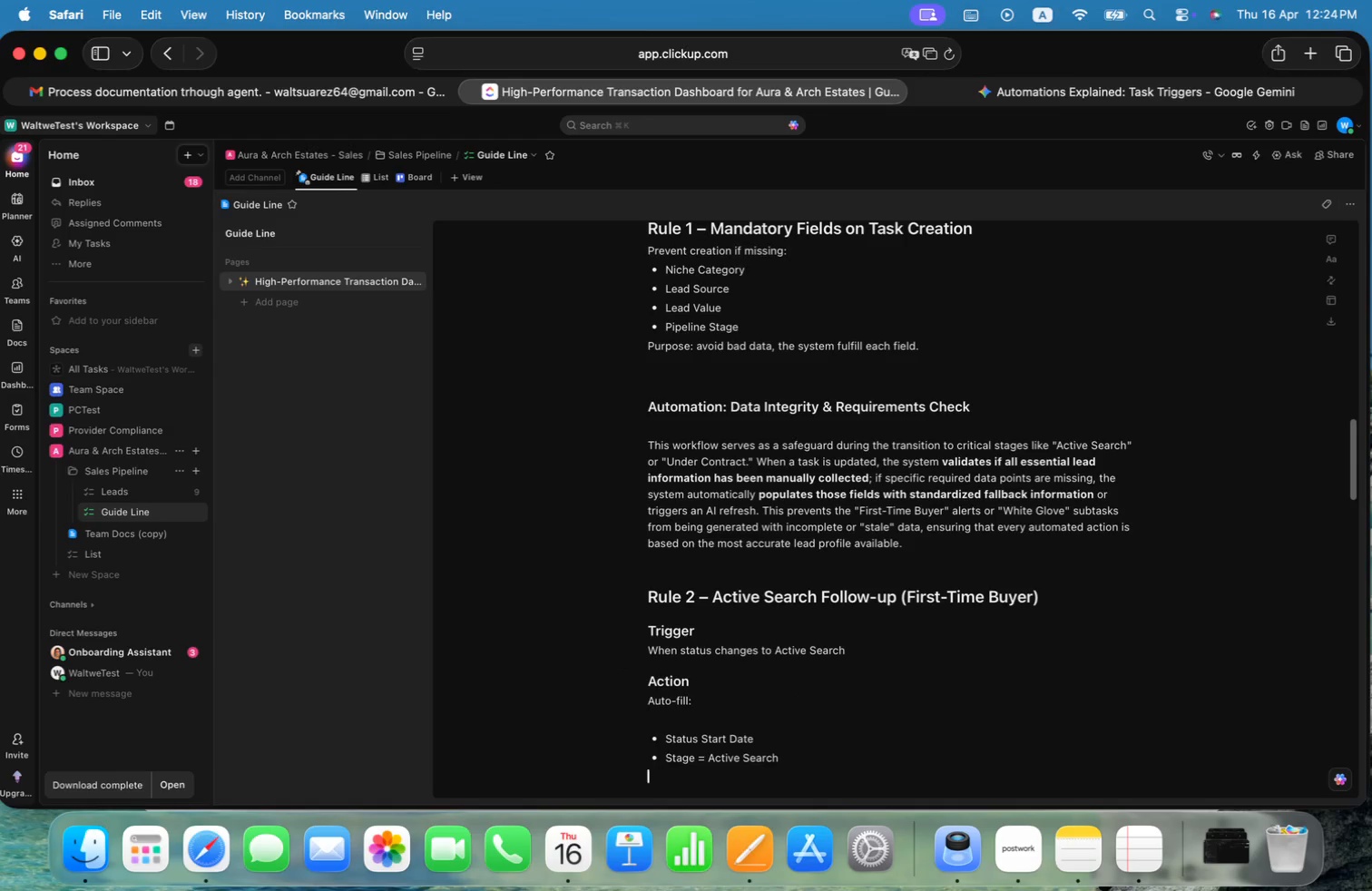 
key(ArrowDown)
 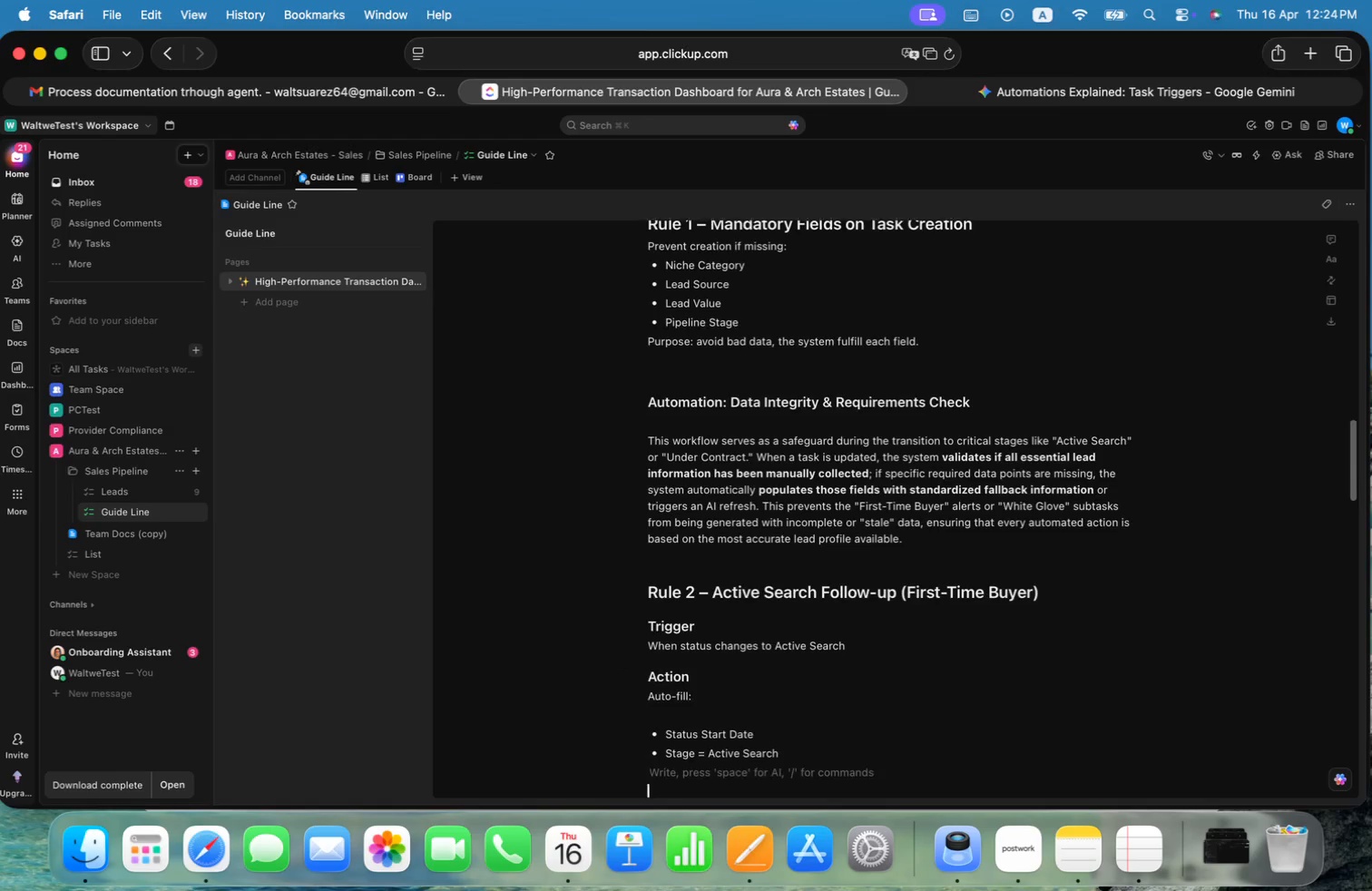 
key(ArrowDown)
 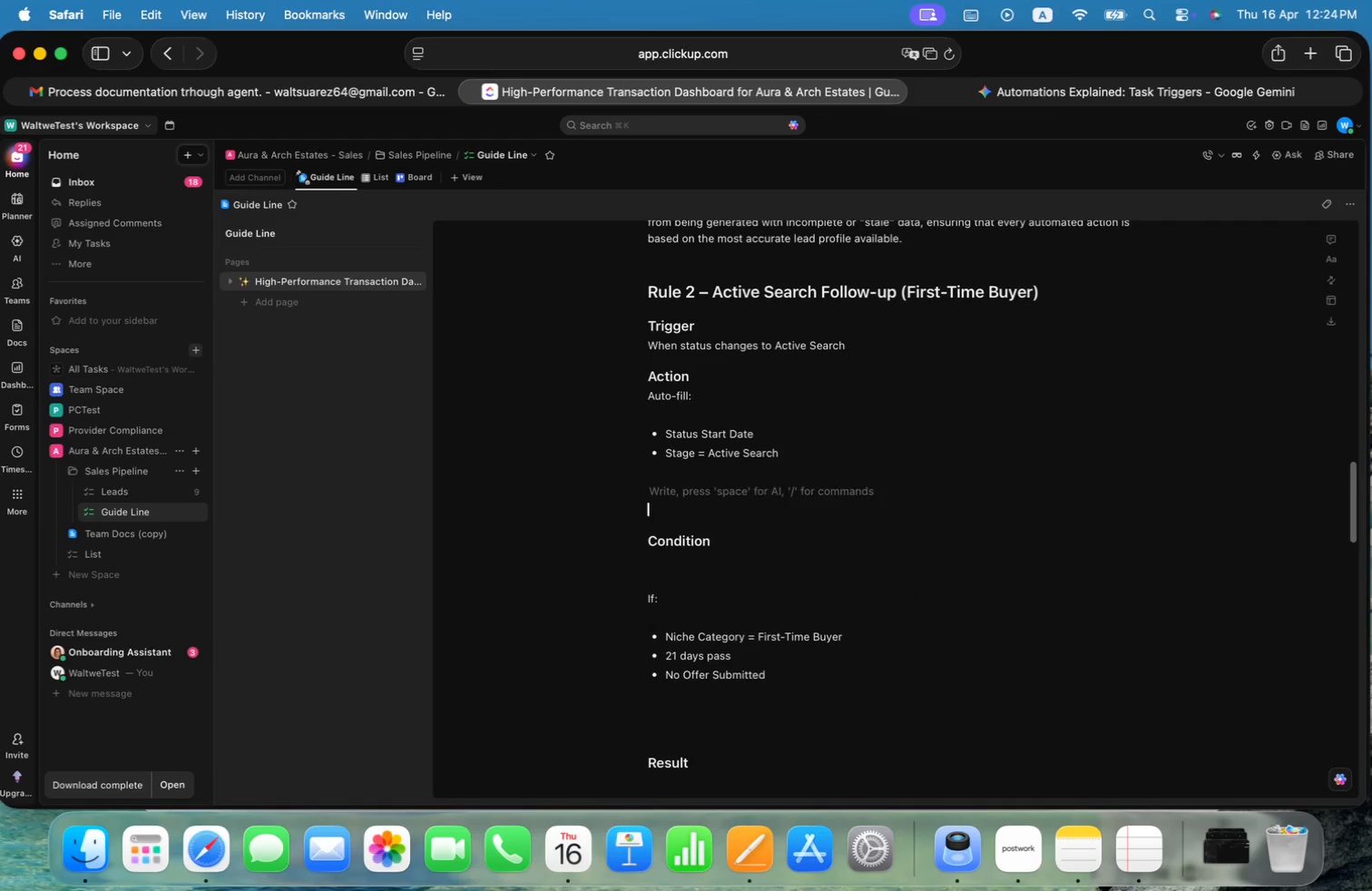 
key(ArrowDown)
 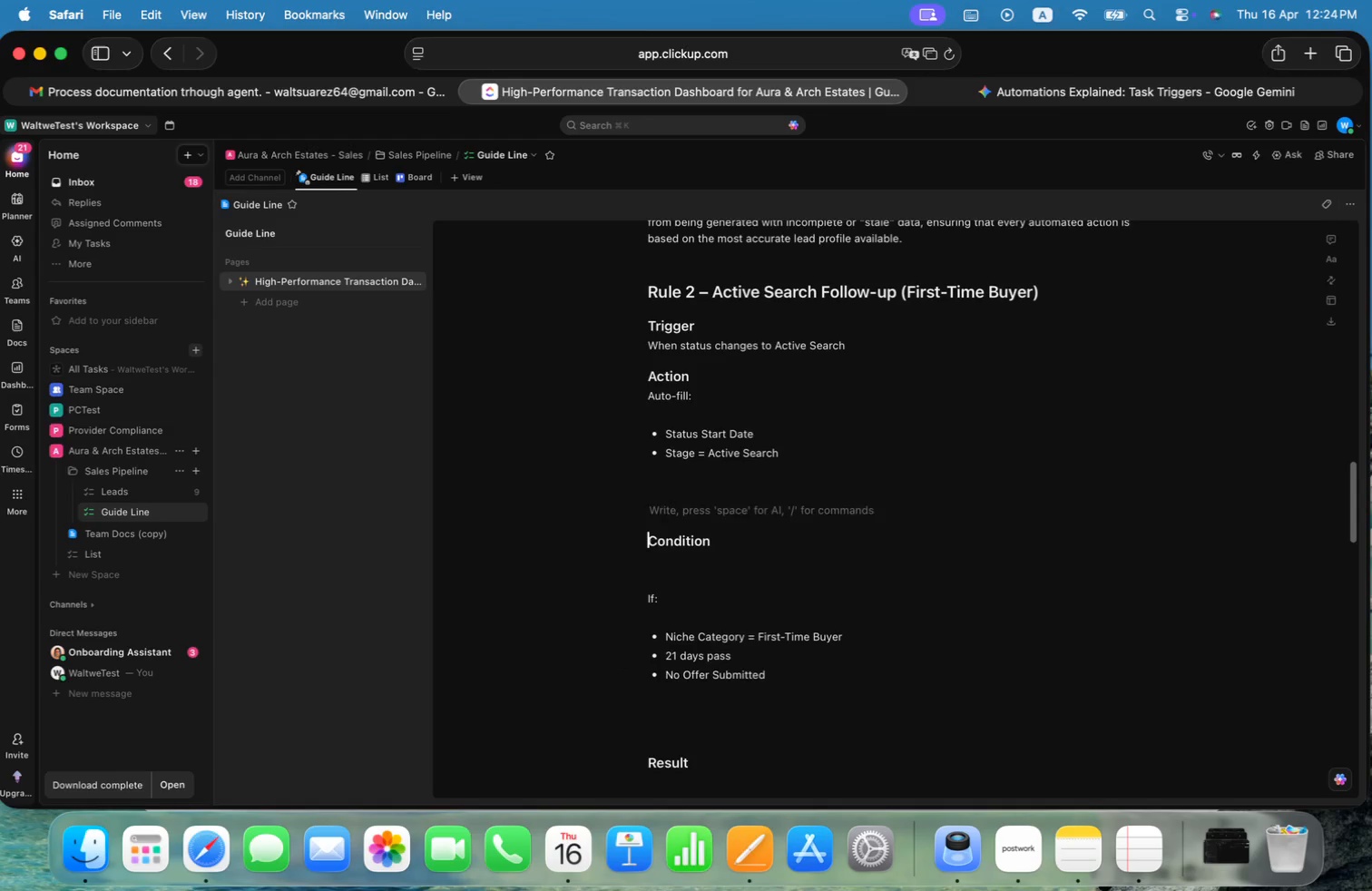 
key(ArrowDown)
 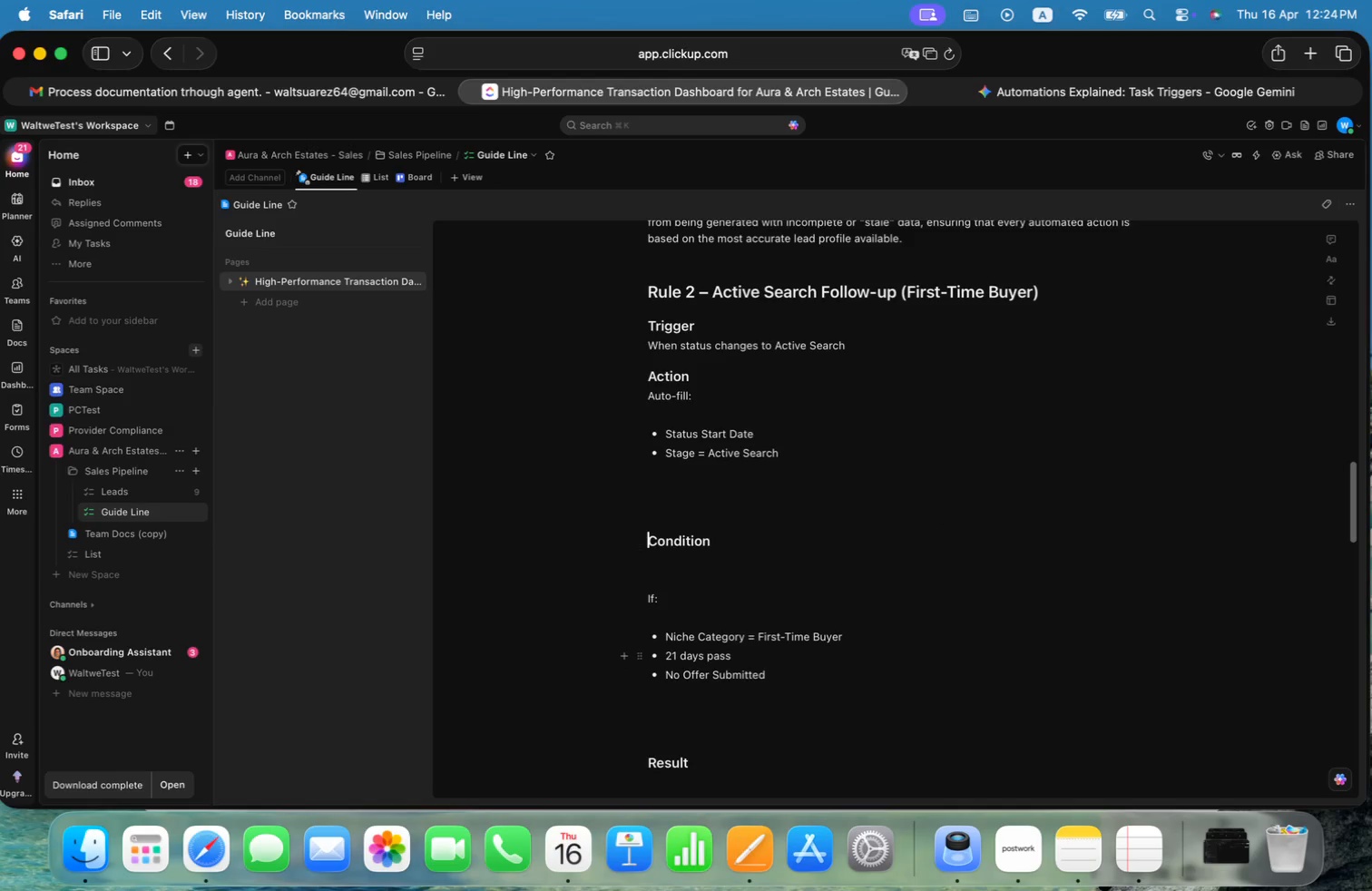 
key(ArrowUp)
 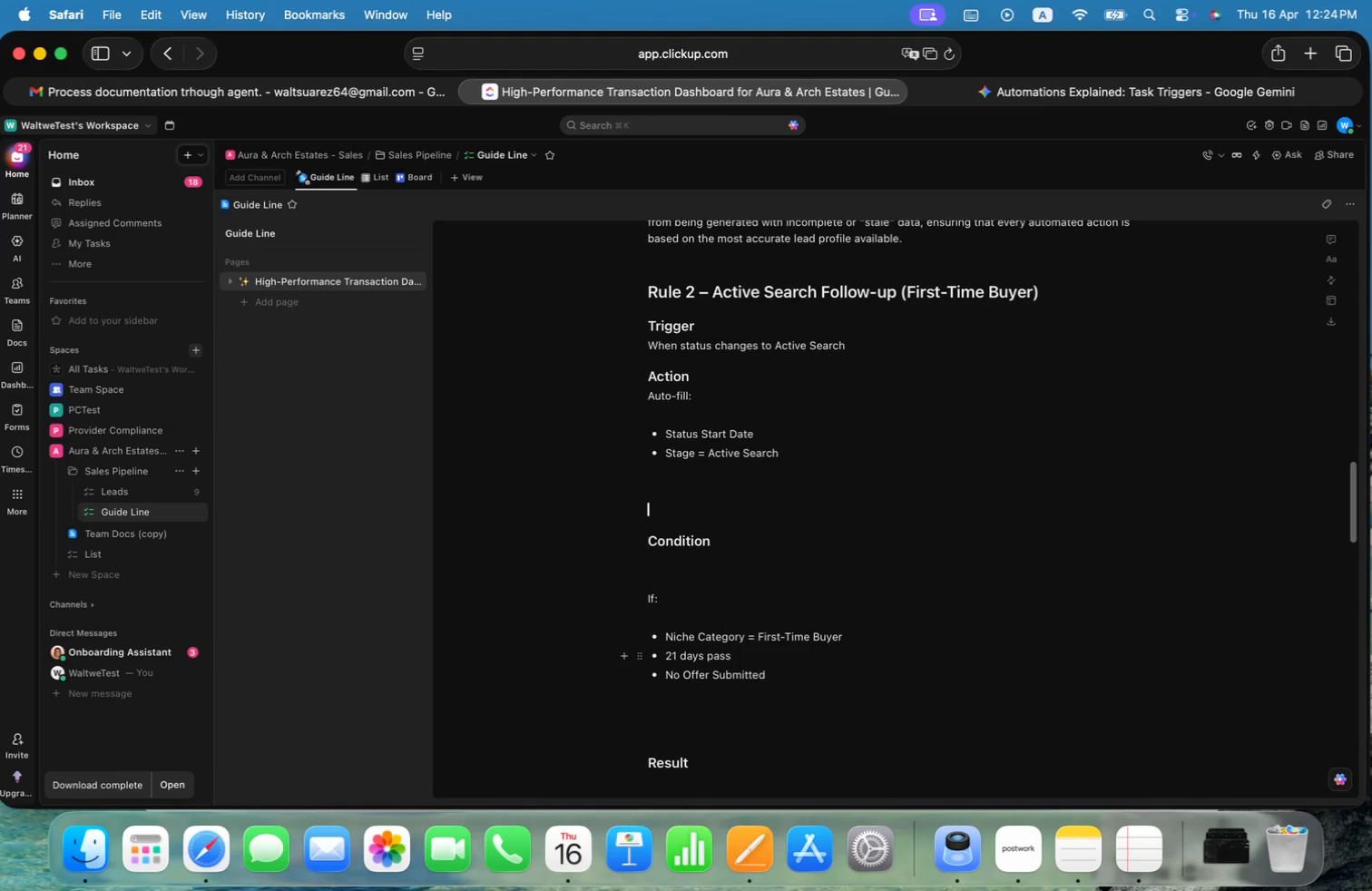 
key(ArrowUp)
 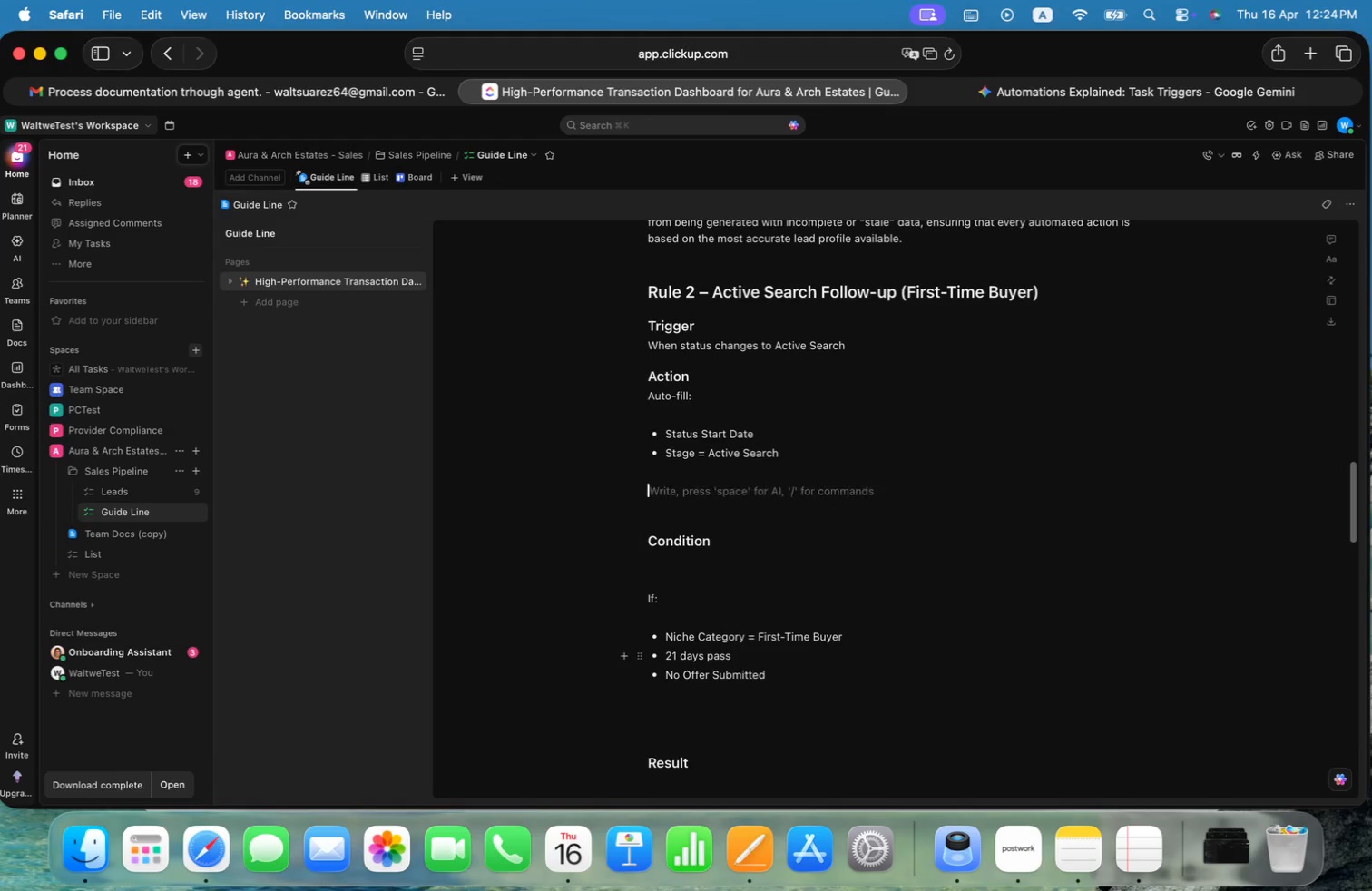 
key(ArrowUp)
 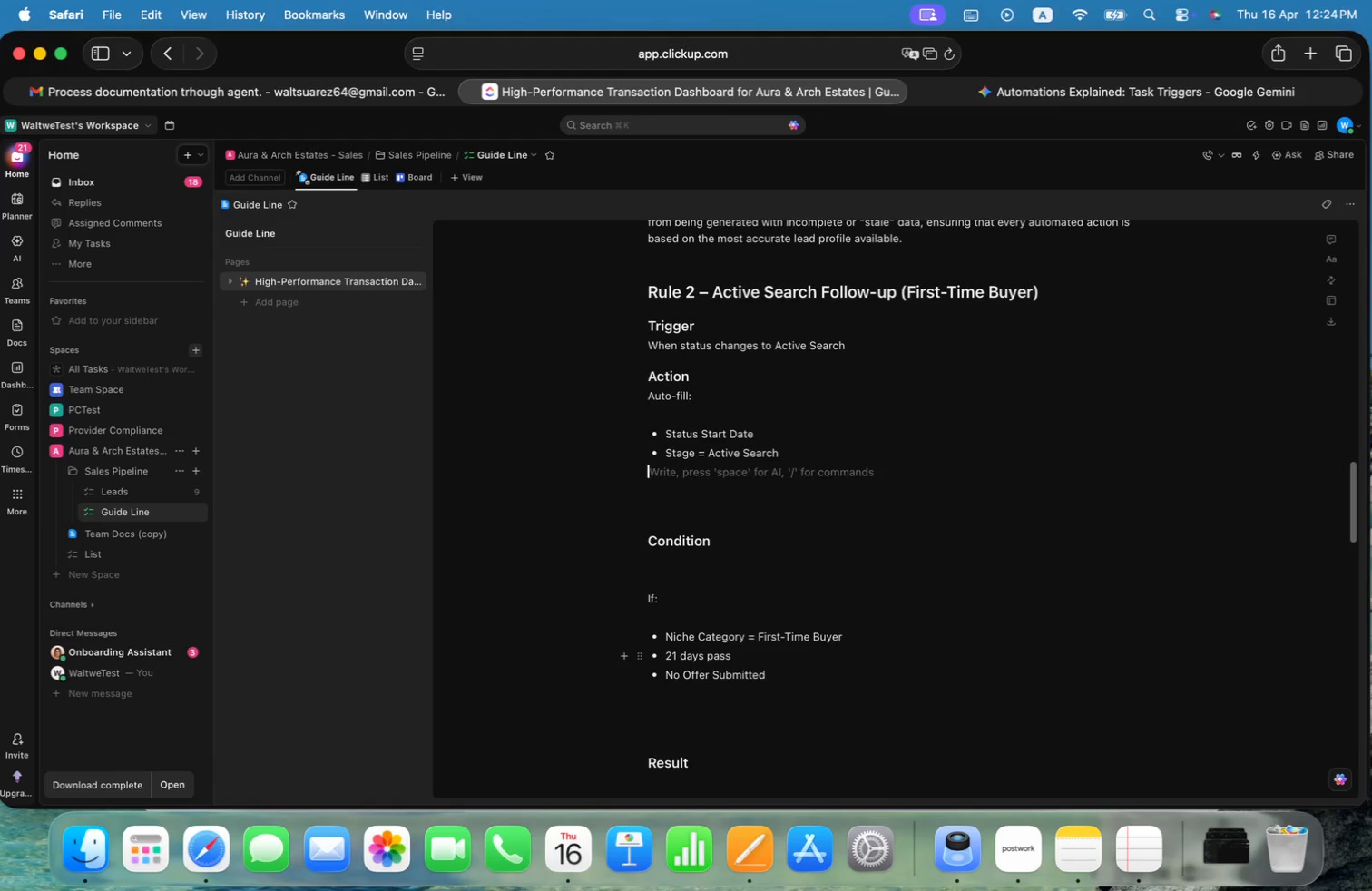 
key(ArrowDown)
 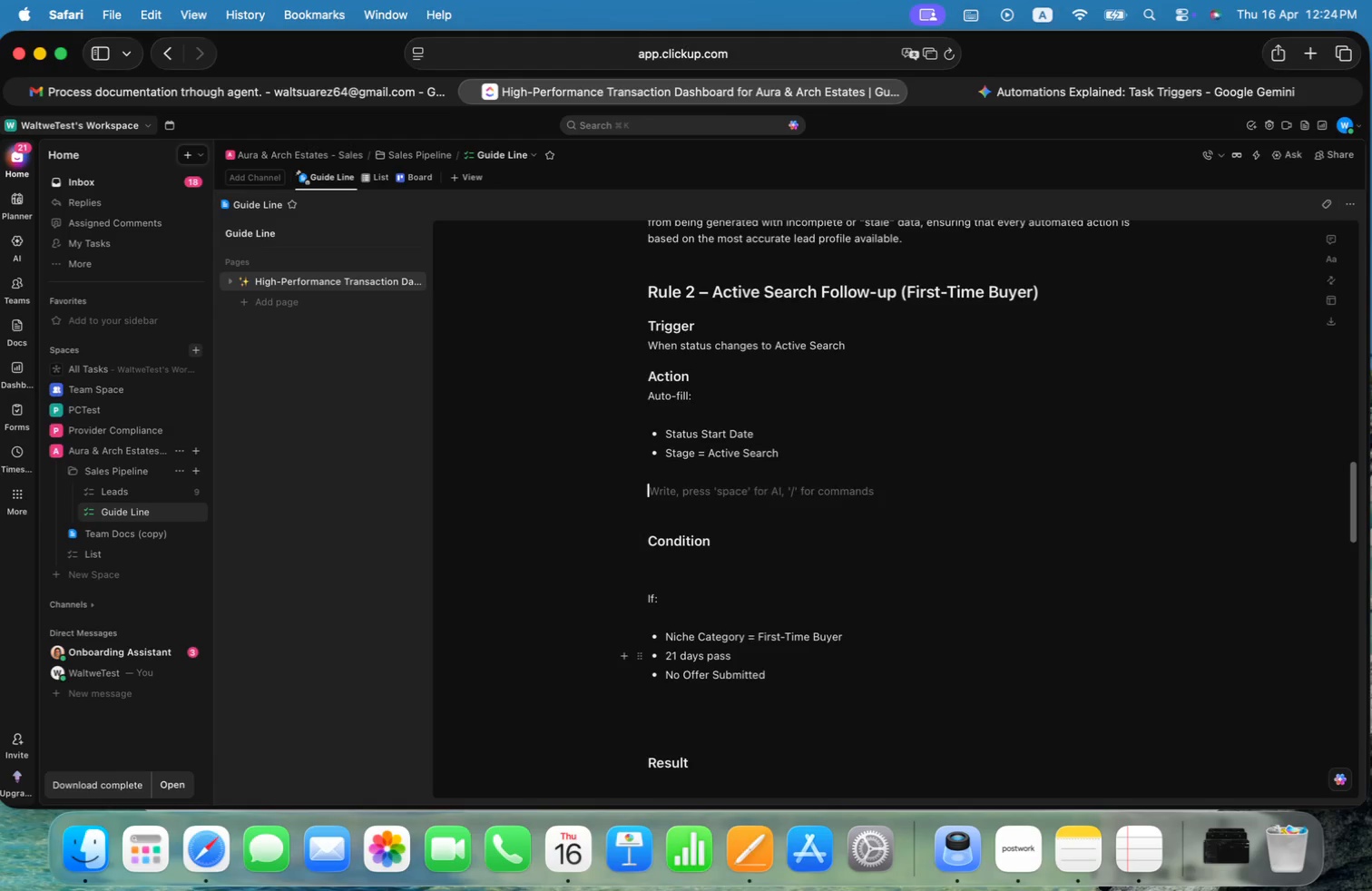 
key(ArrowDown)
 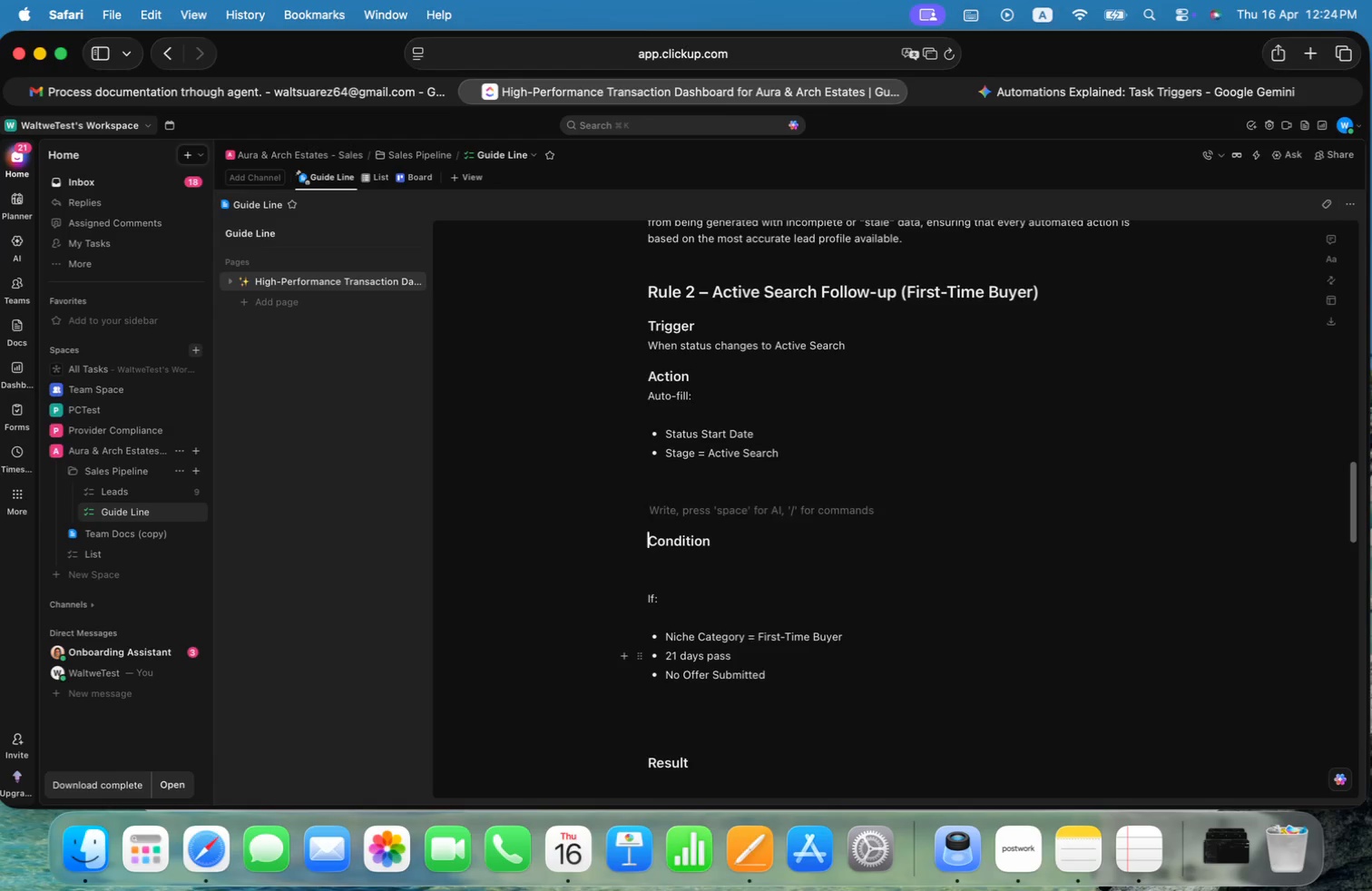 
key(ArrowDown)
 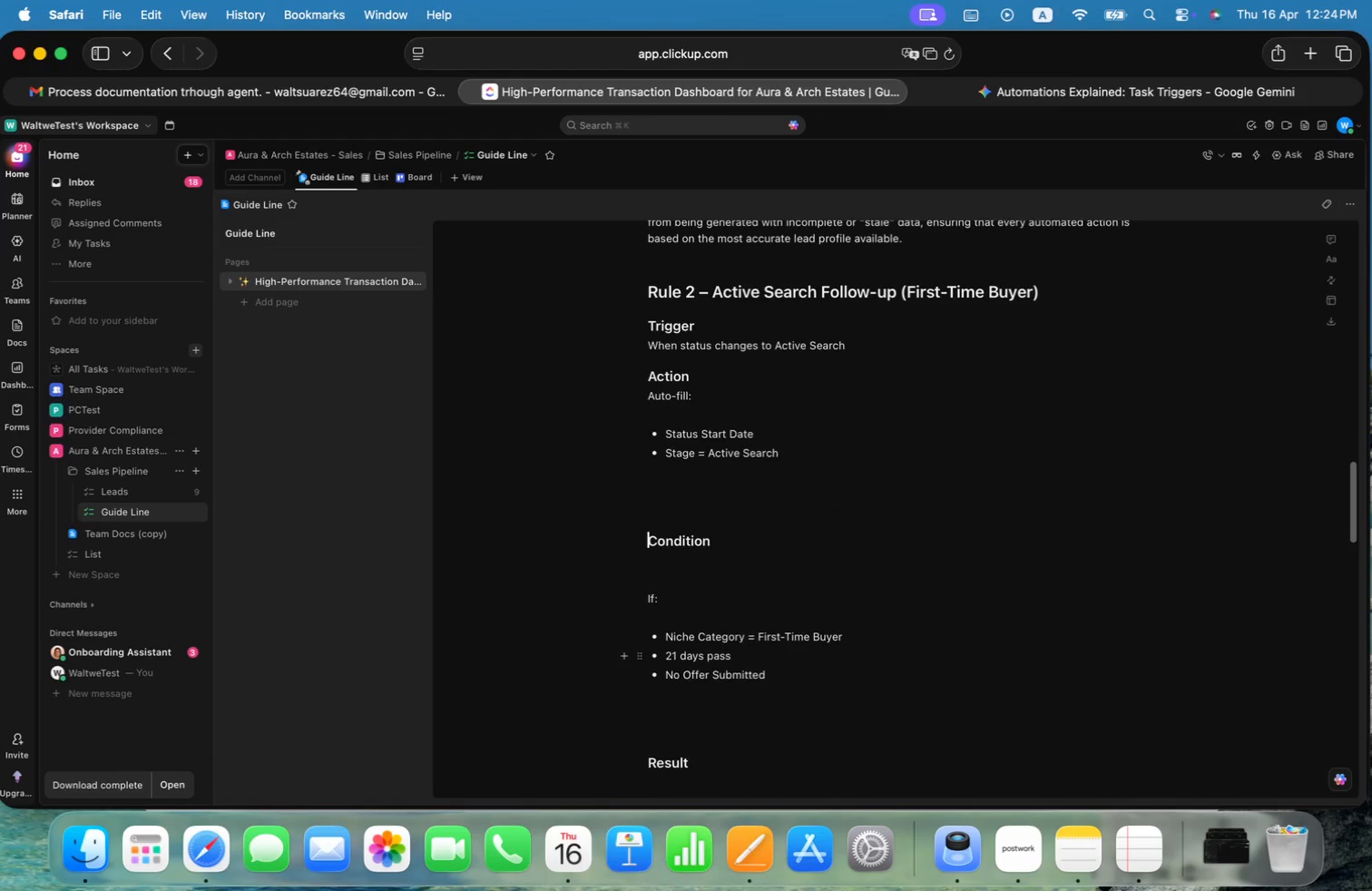 
key(Backspace)
 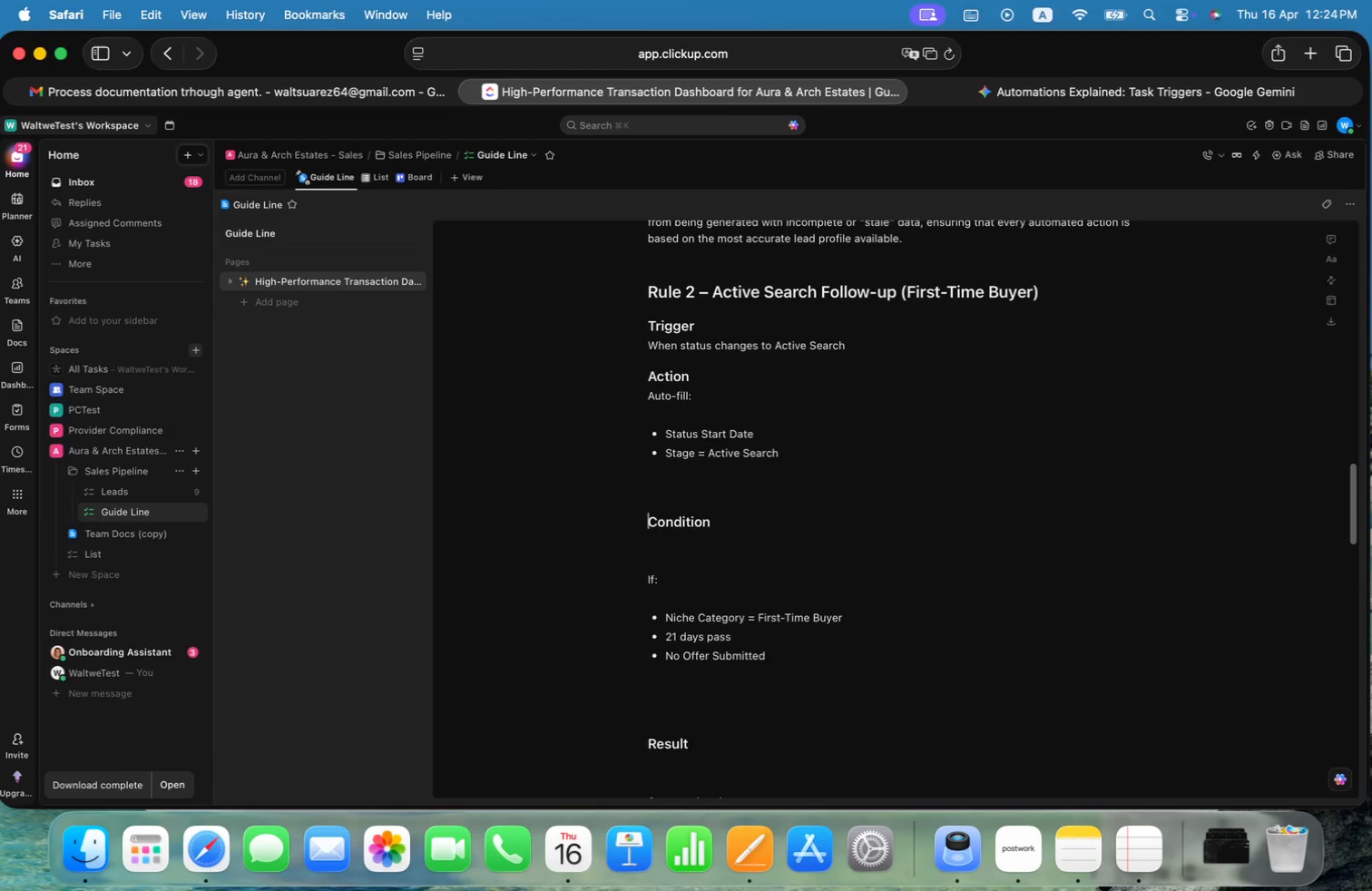 
key(Backspace)
 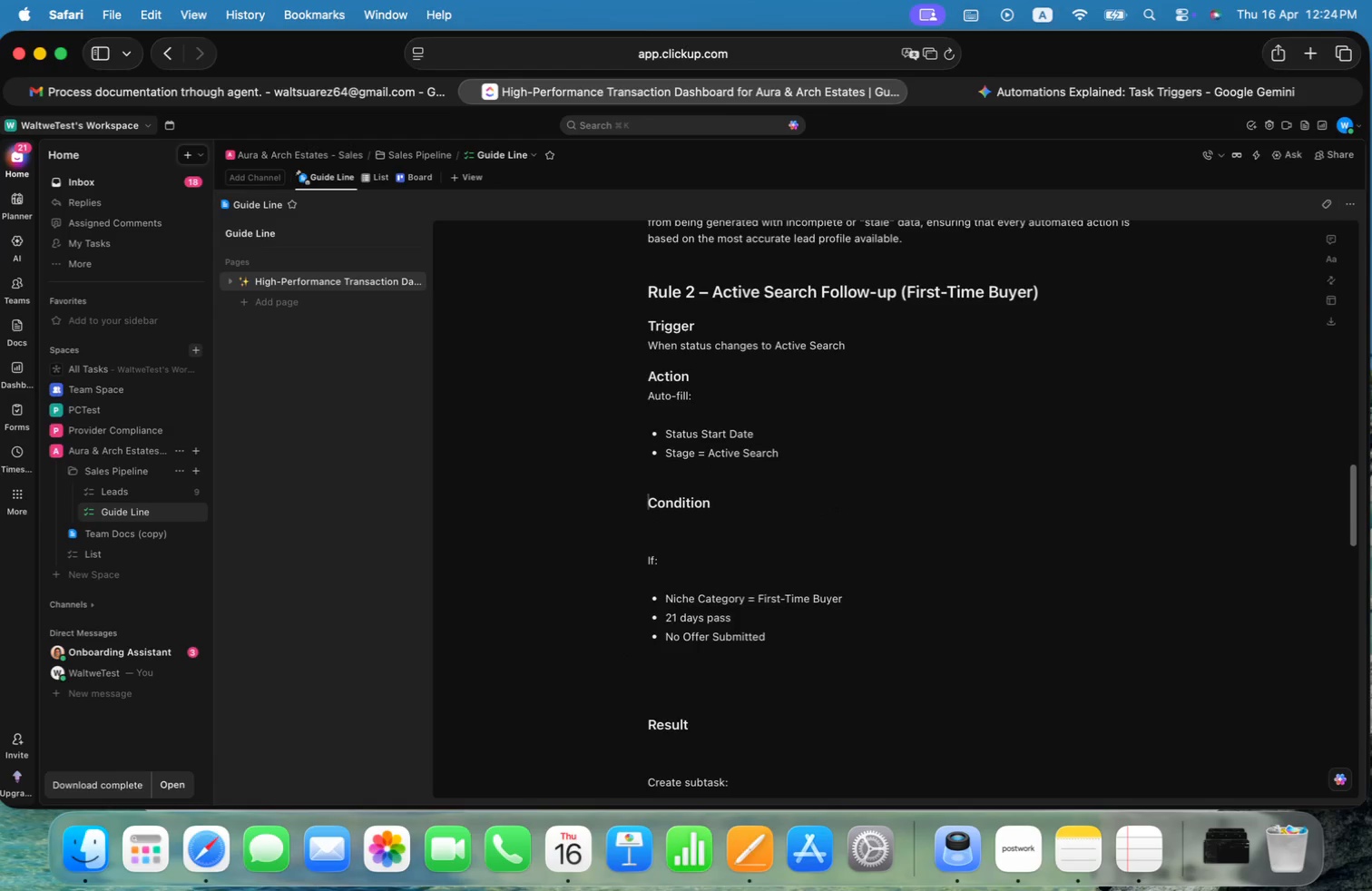 
key(Backspace)
 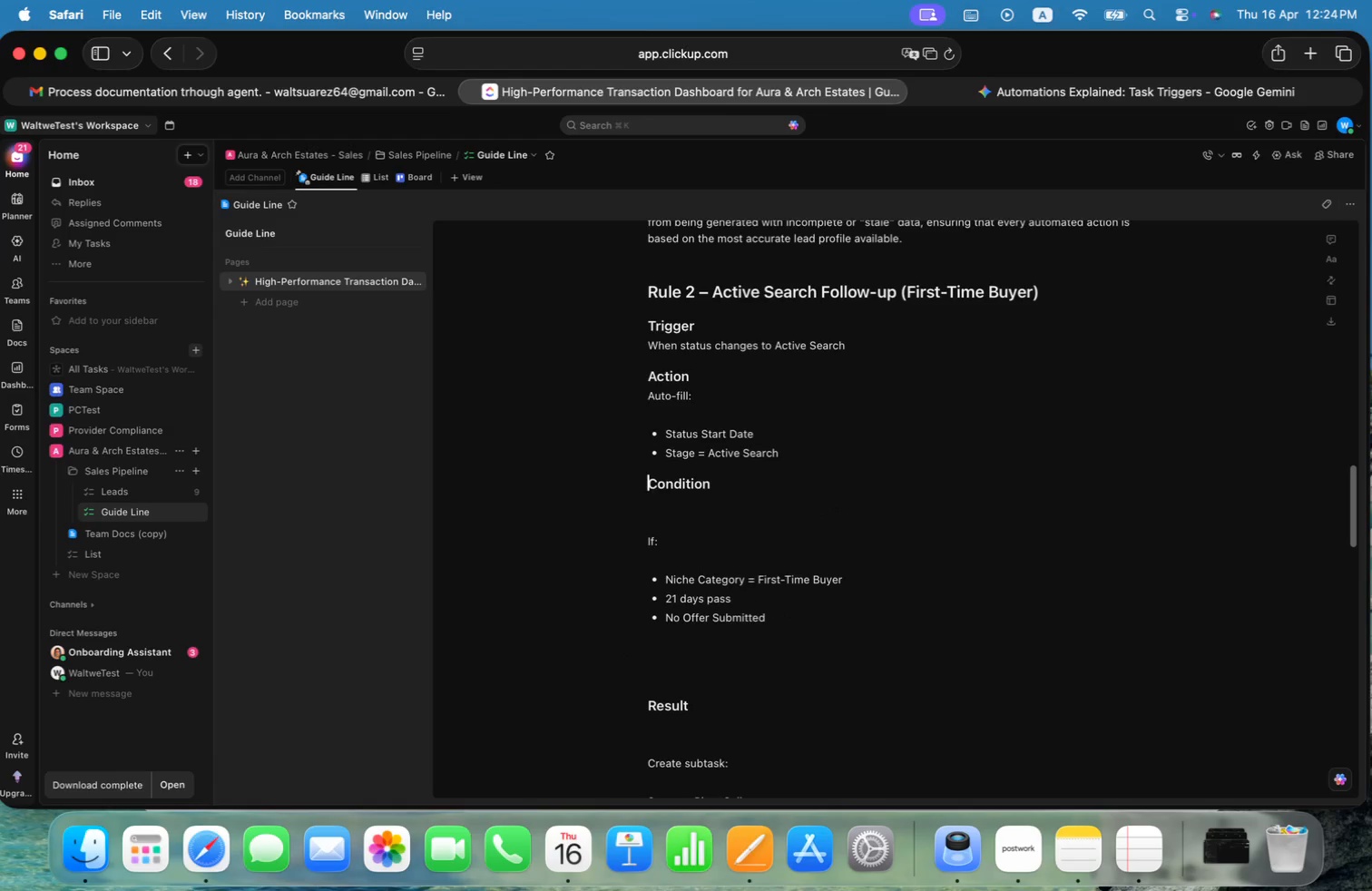 
key(ArrowDown)
 